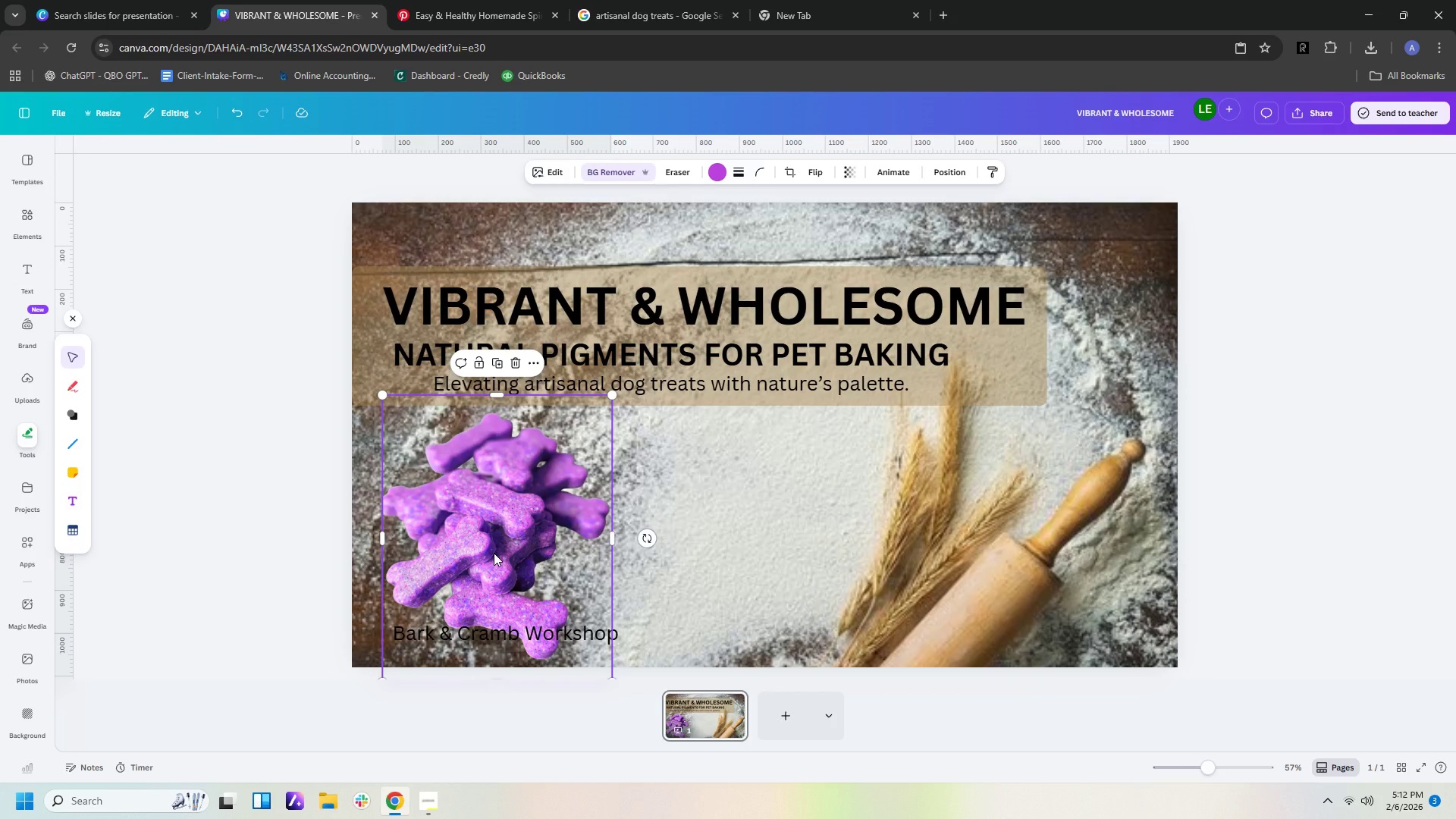 
key(Delete)
 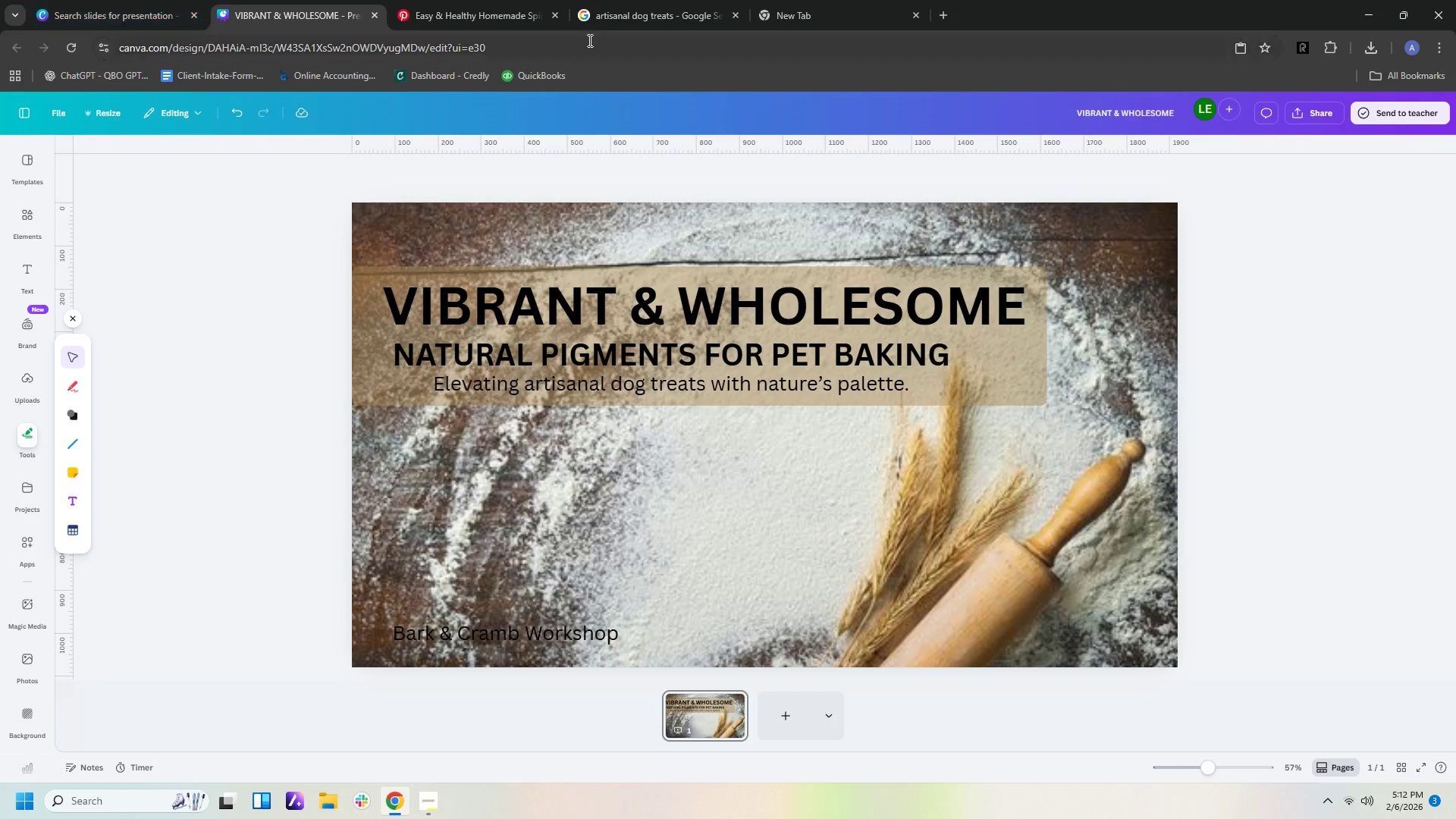 
left_click([512, 18])
 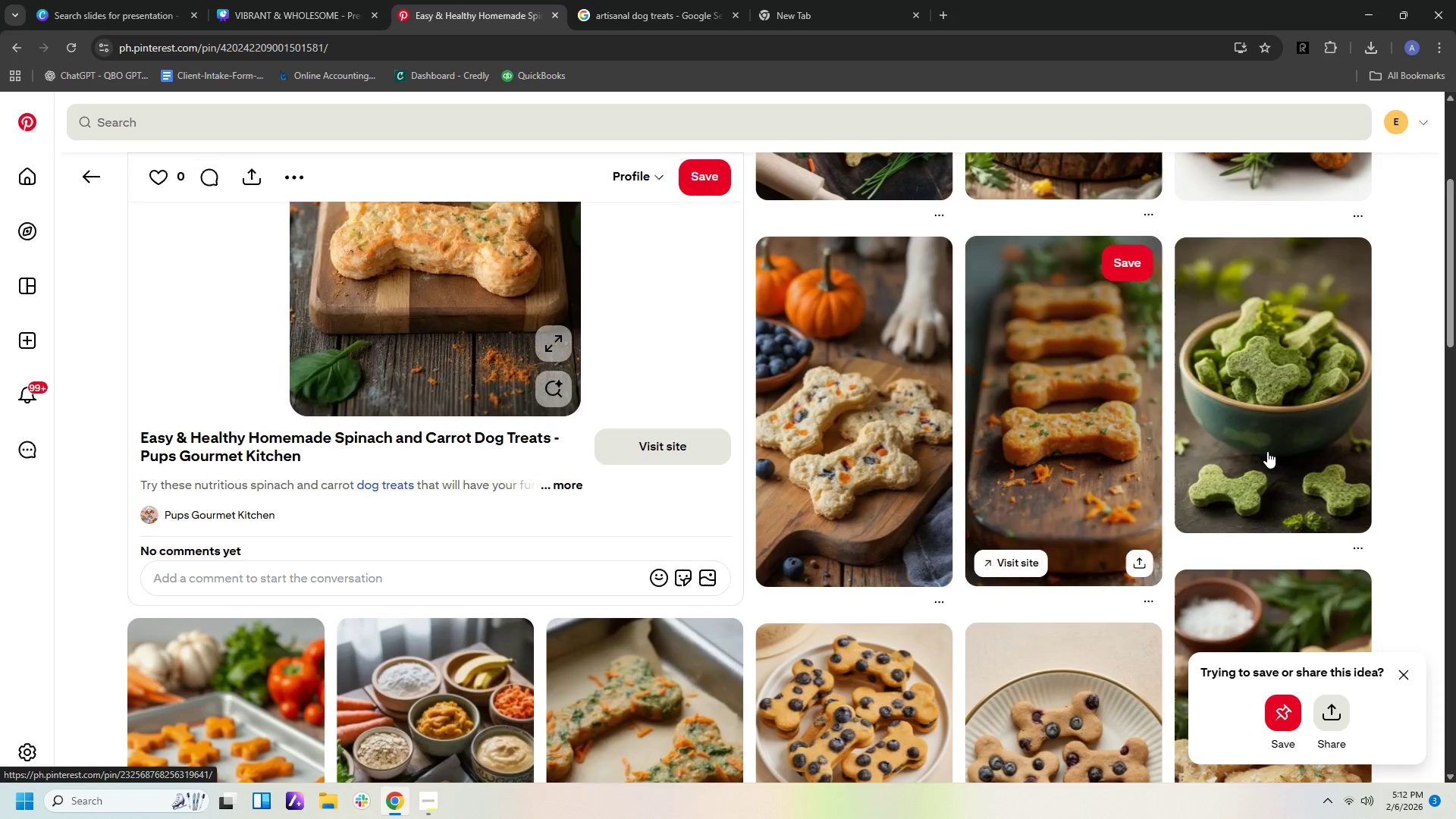 
left_click([1298, 444])
 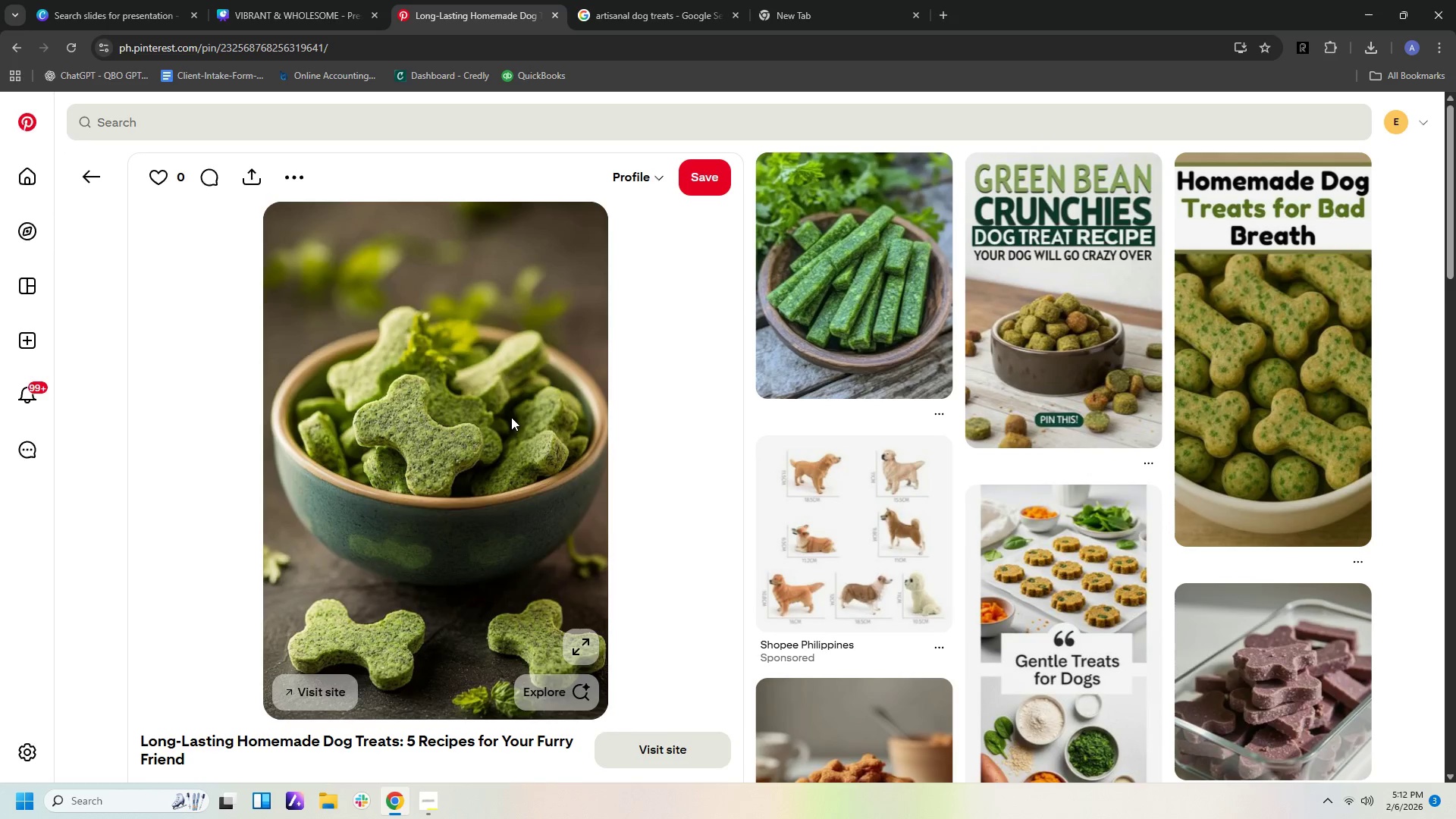 
wait(5.42)
 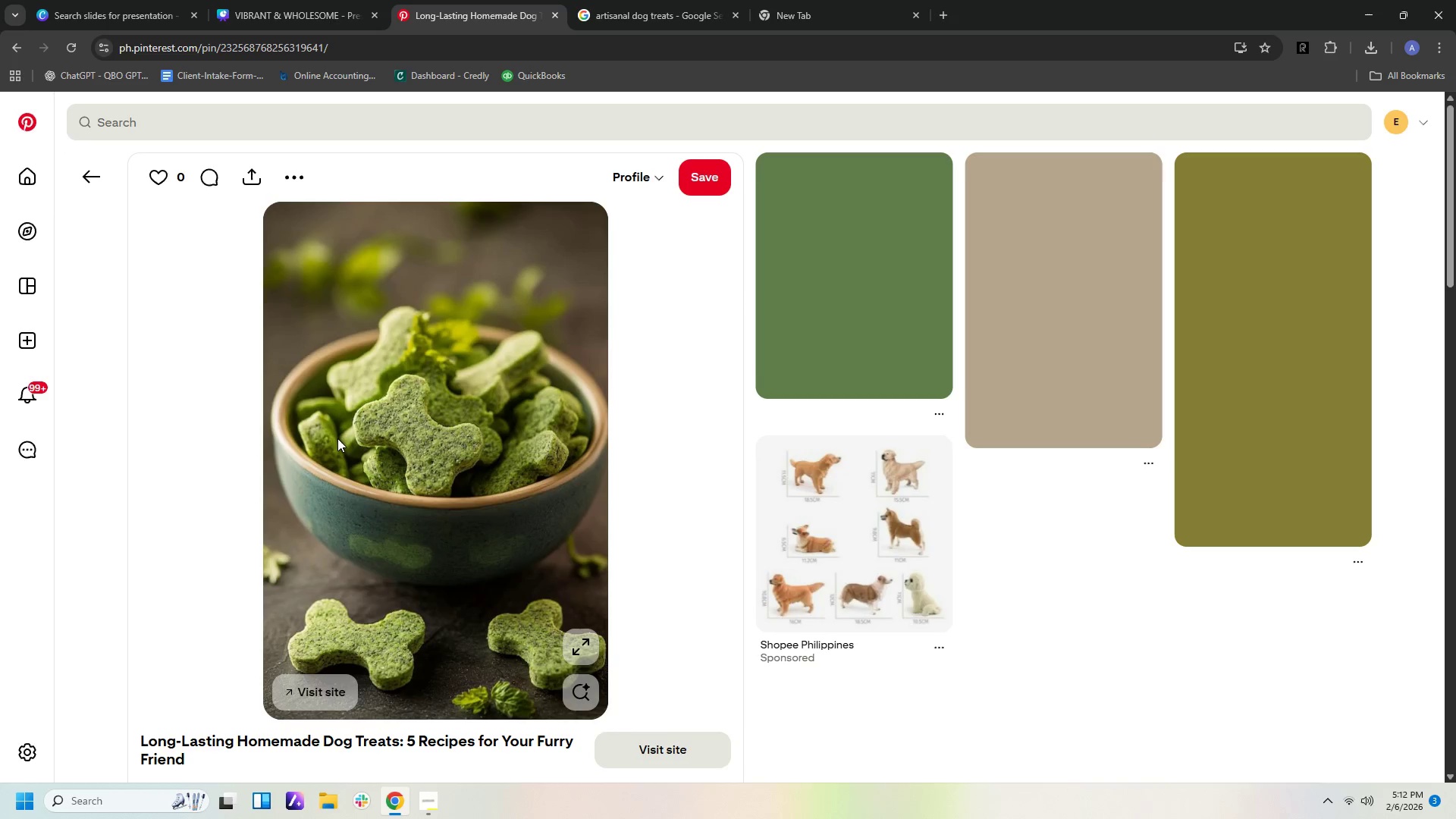 
left_click([605, 475])
 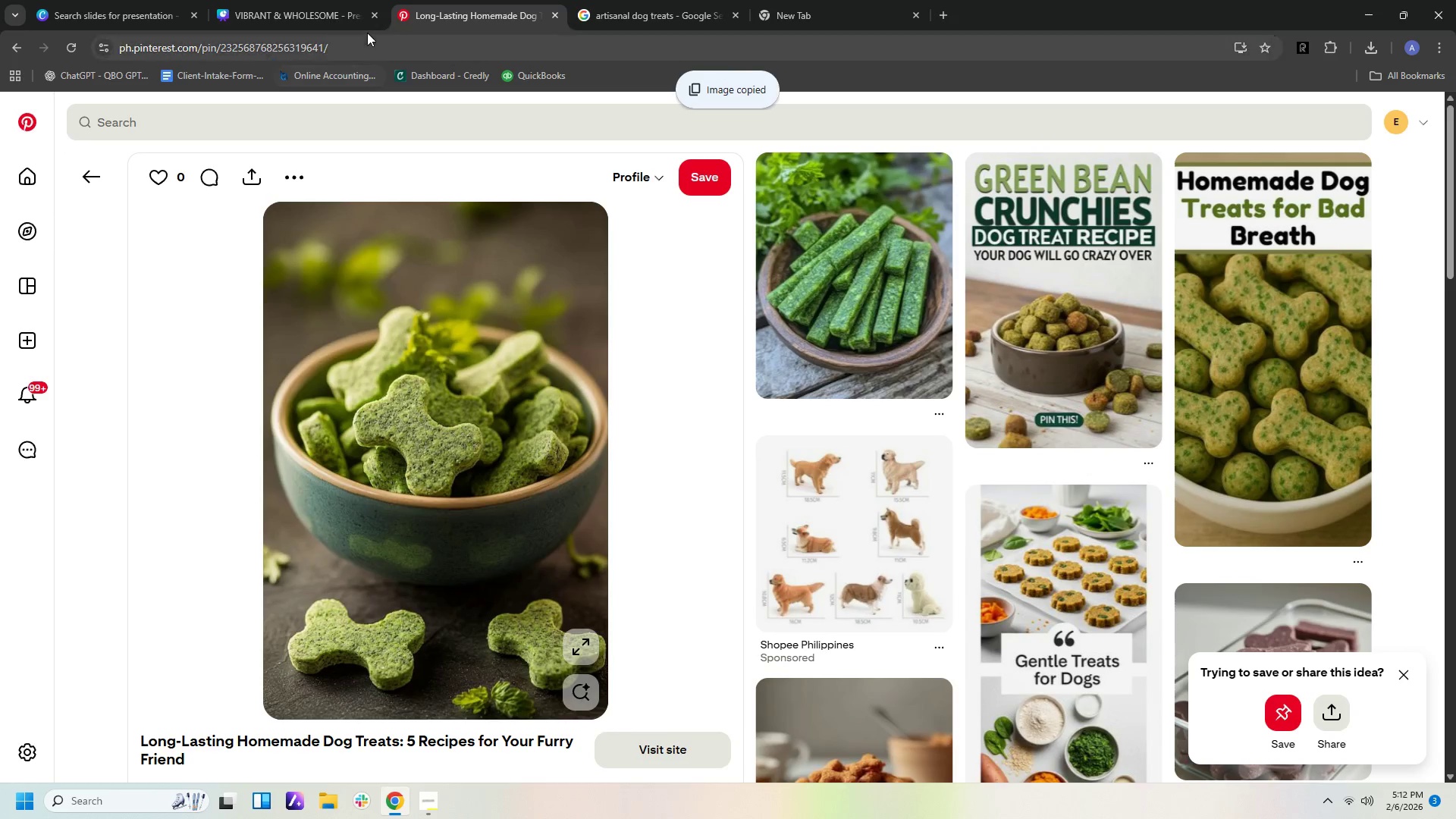 
left_click([330, 18])
 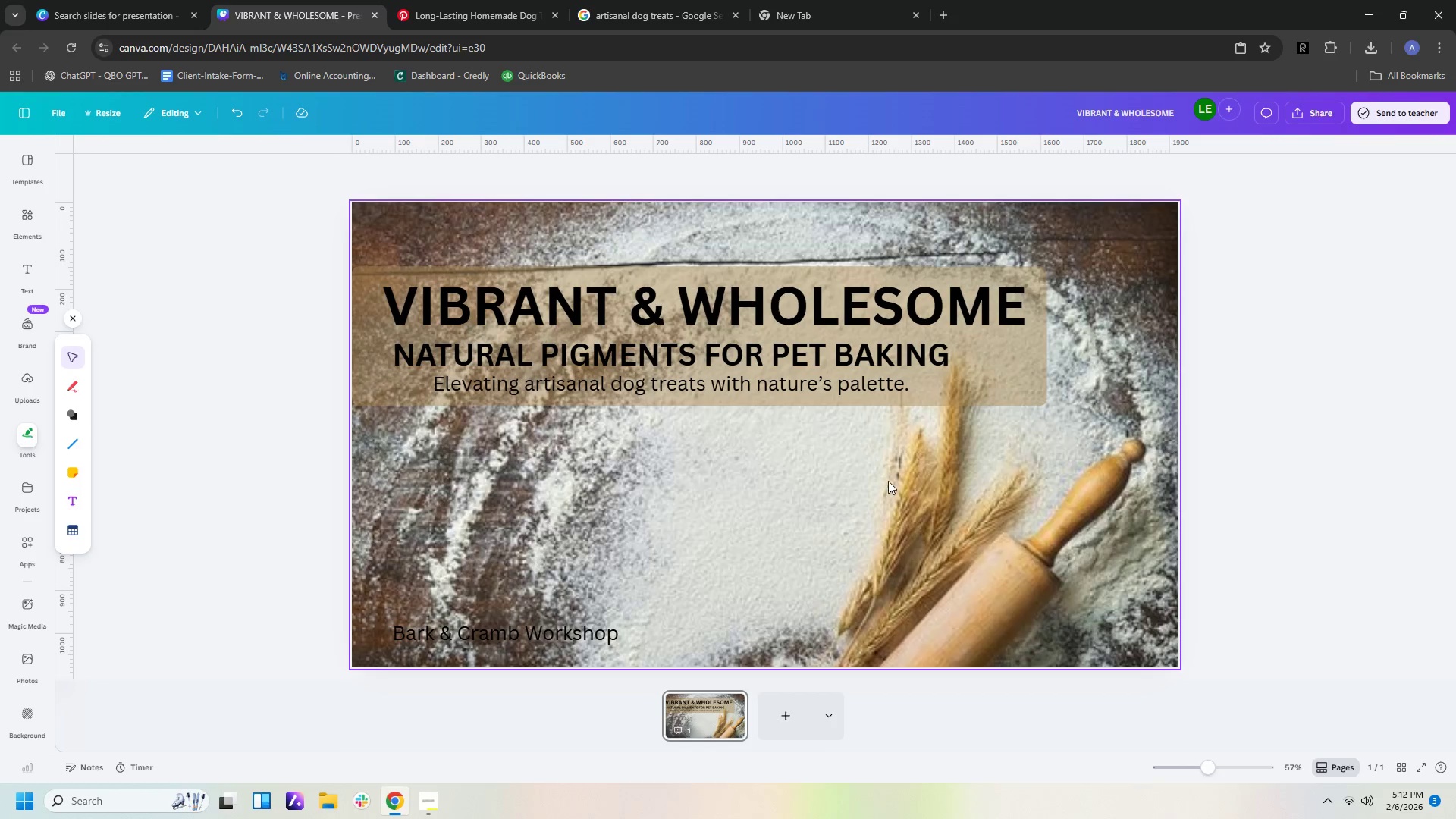 
right_click([981, 557])
 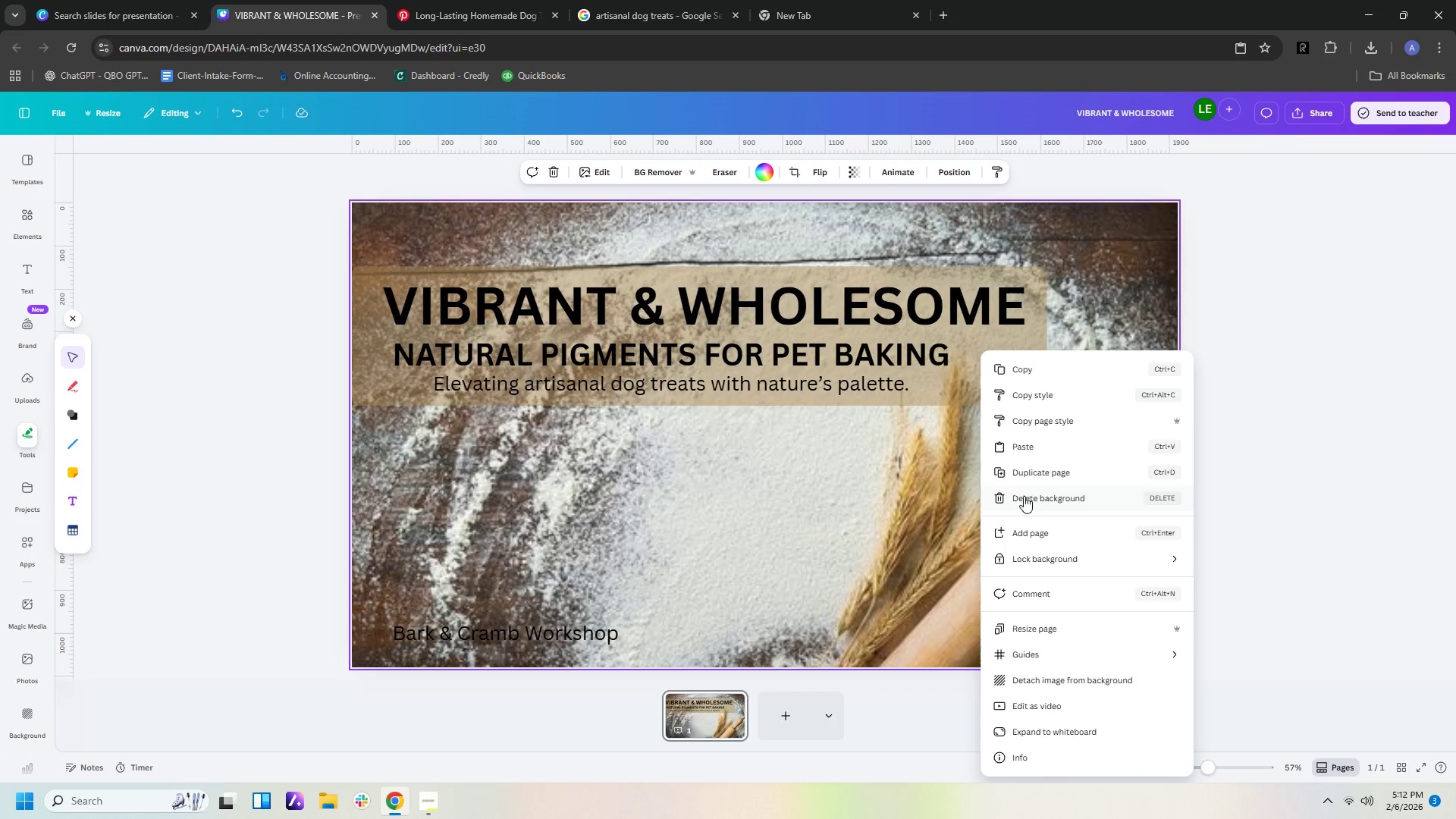 
left_click([1006, 444])
 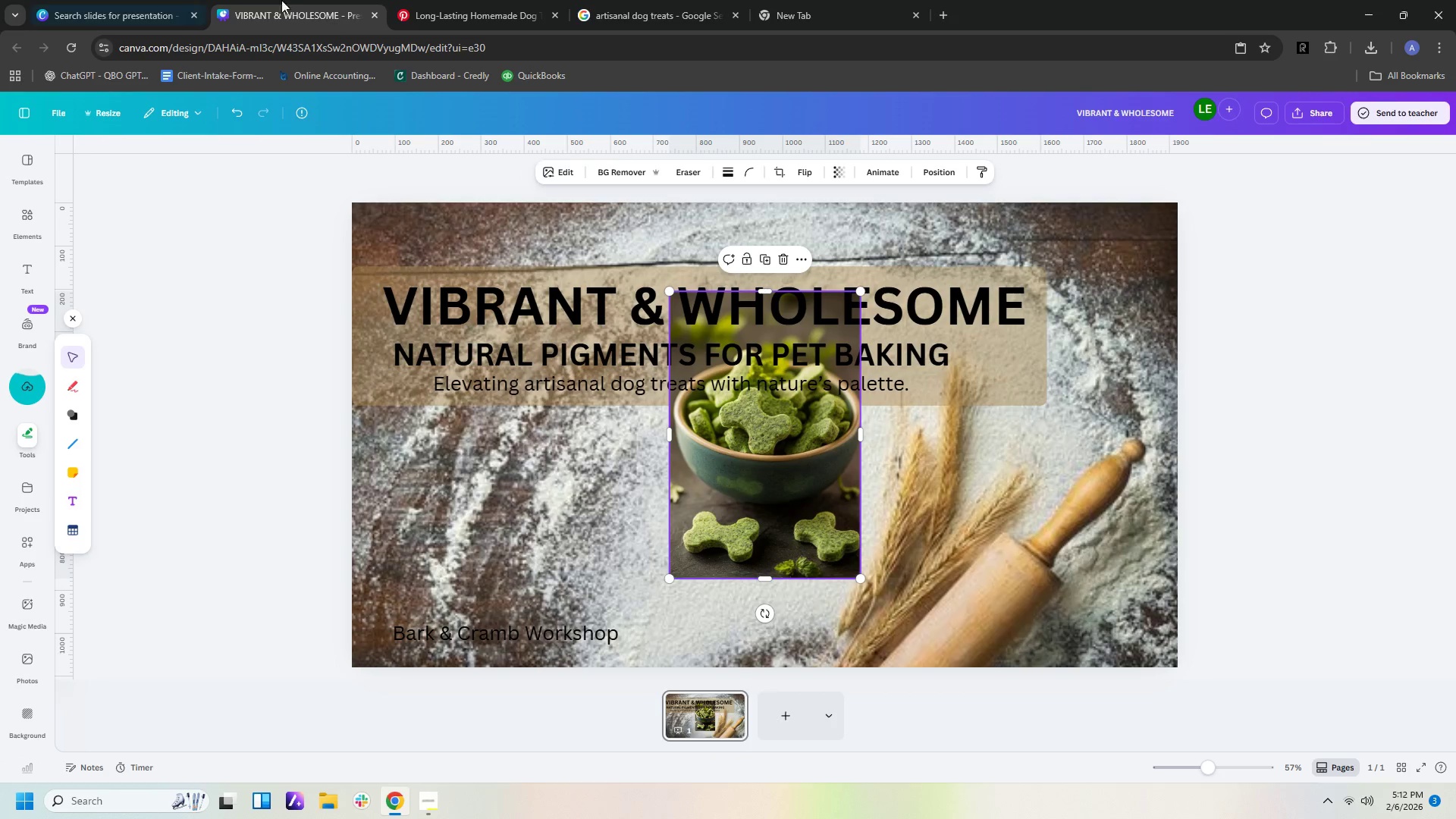 
left_click([639, 173])
 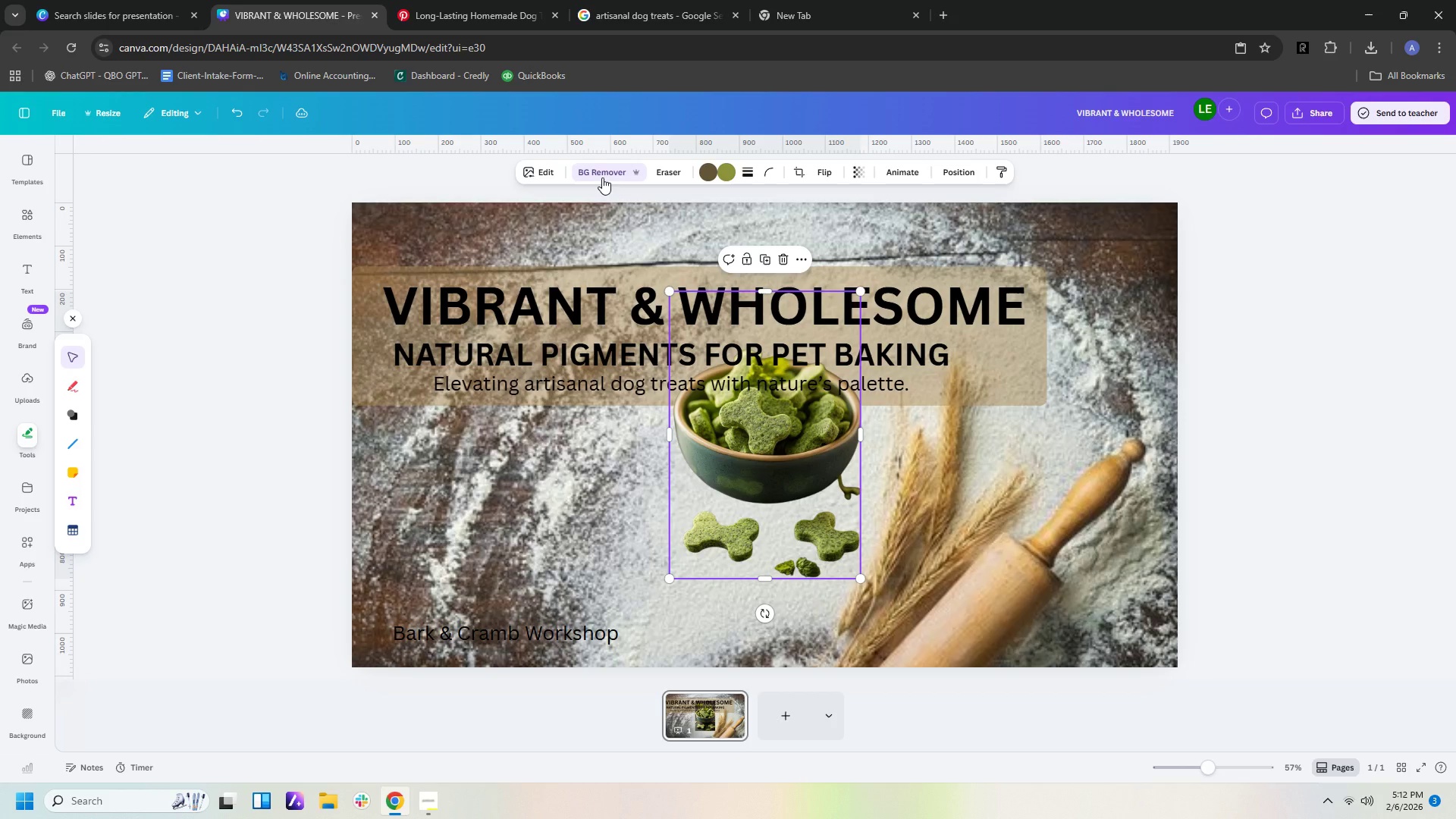 
wait(6.67)
 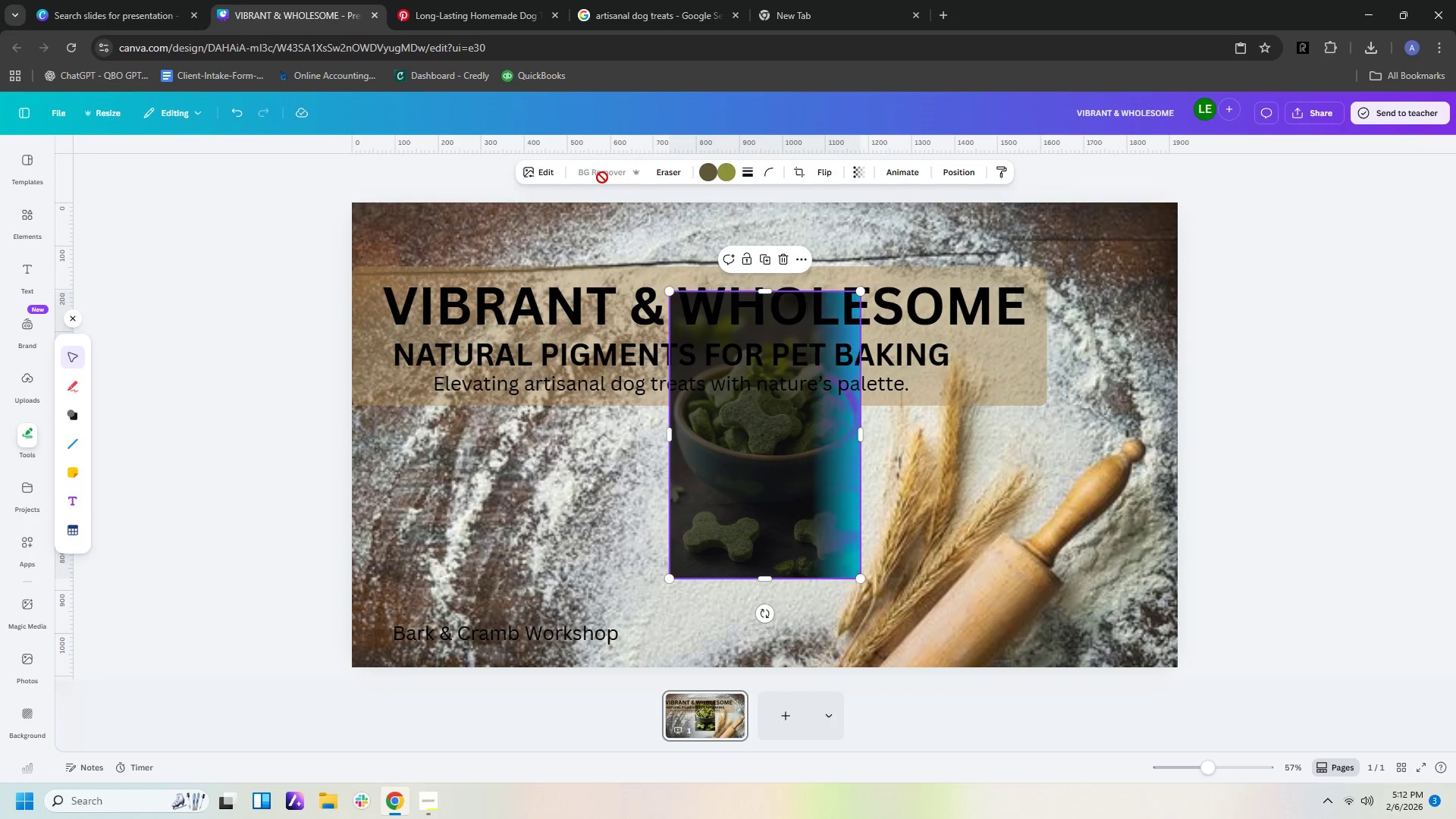 
left_click_drag(start_coordinate=[773, 421], to_coordinate=[546, 488])
 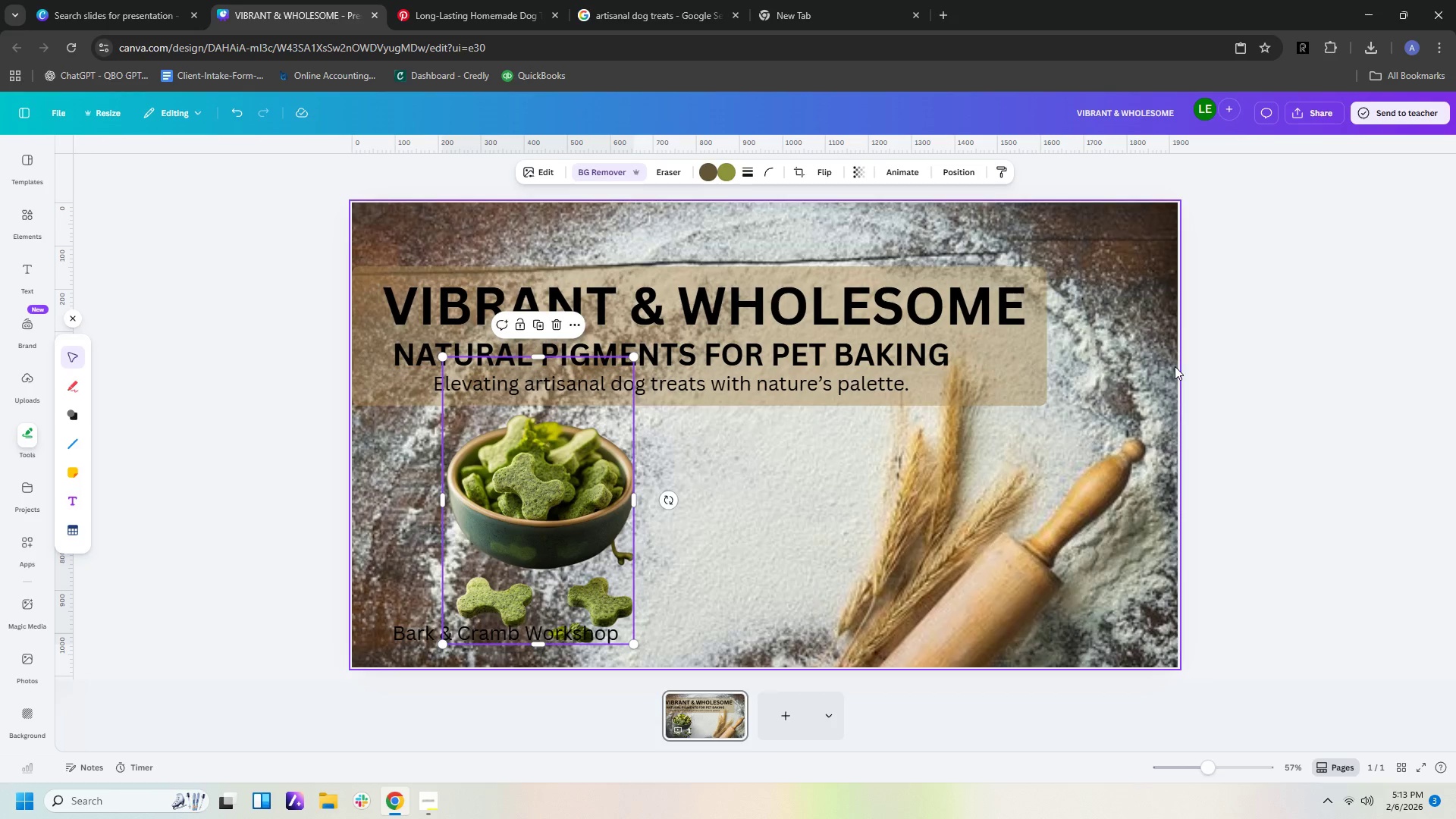 
left_click_drag(start_coordinate=[529, 465], to_coordinate=[747, 497])
 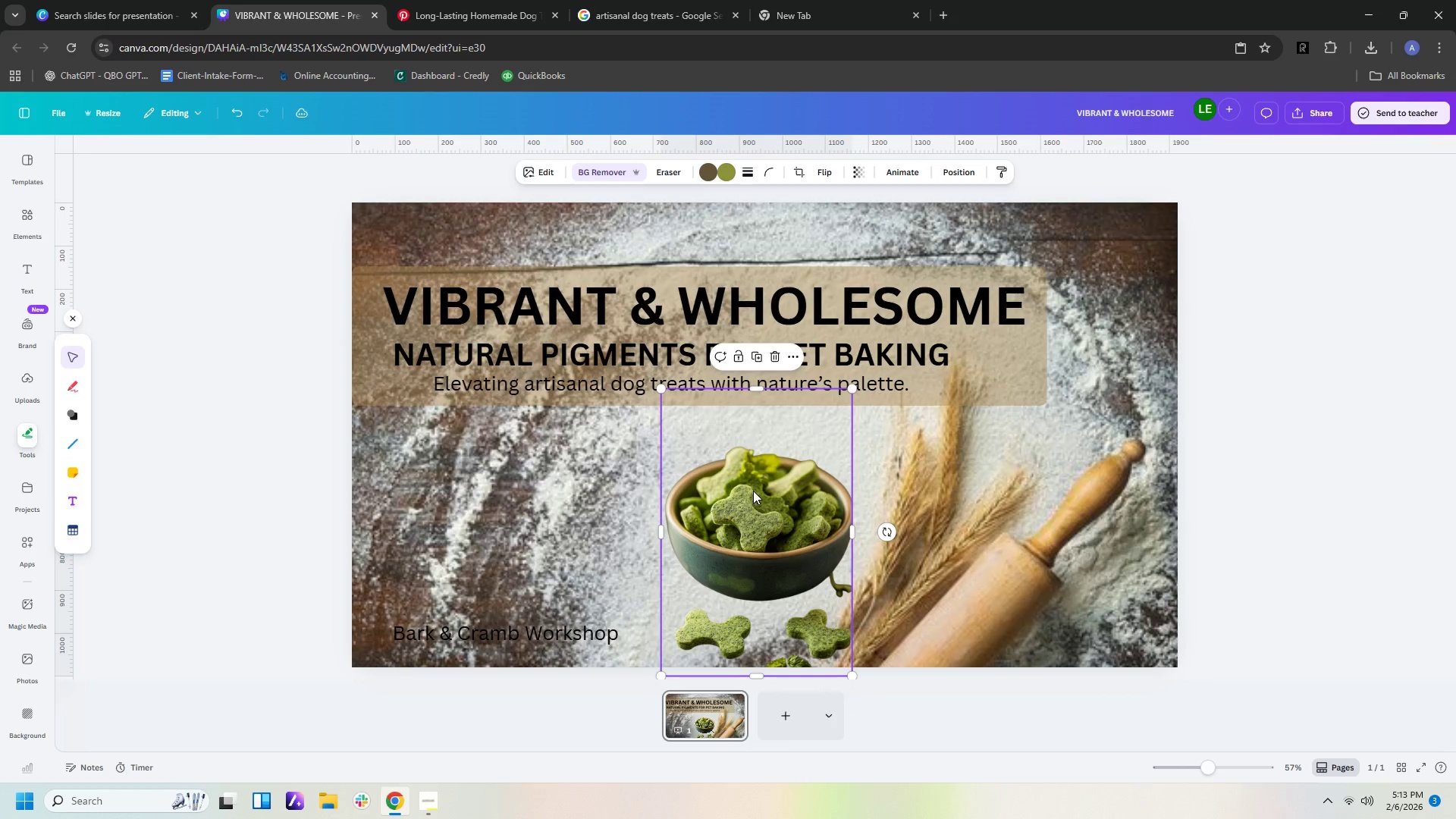 
left_click_drag(start_coordinate=[753, 491], to_coordinate=[756, 479])
 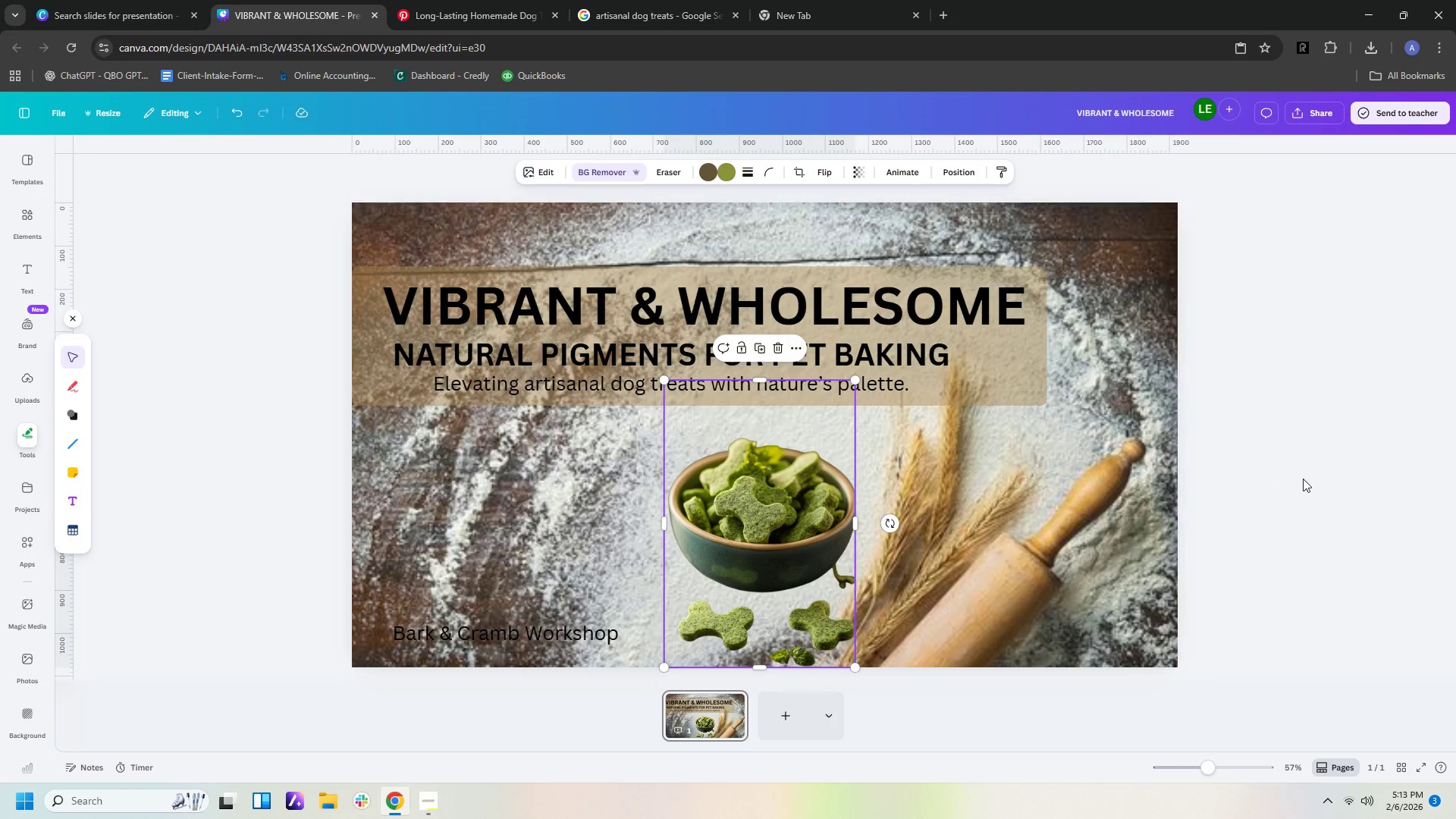 
left_click([1303, 479])
 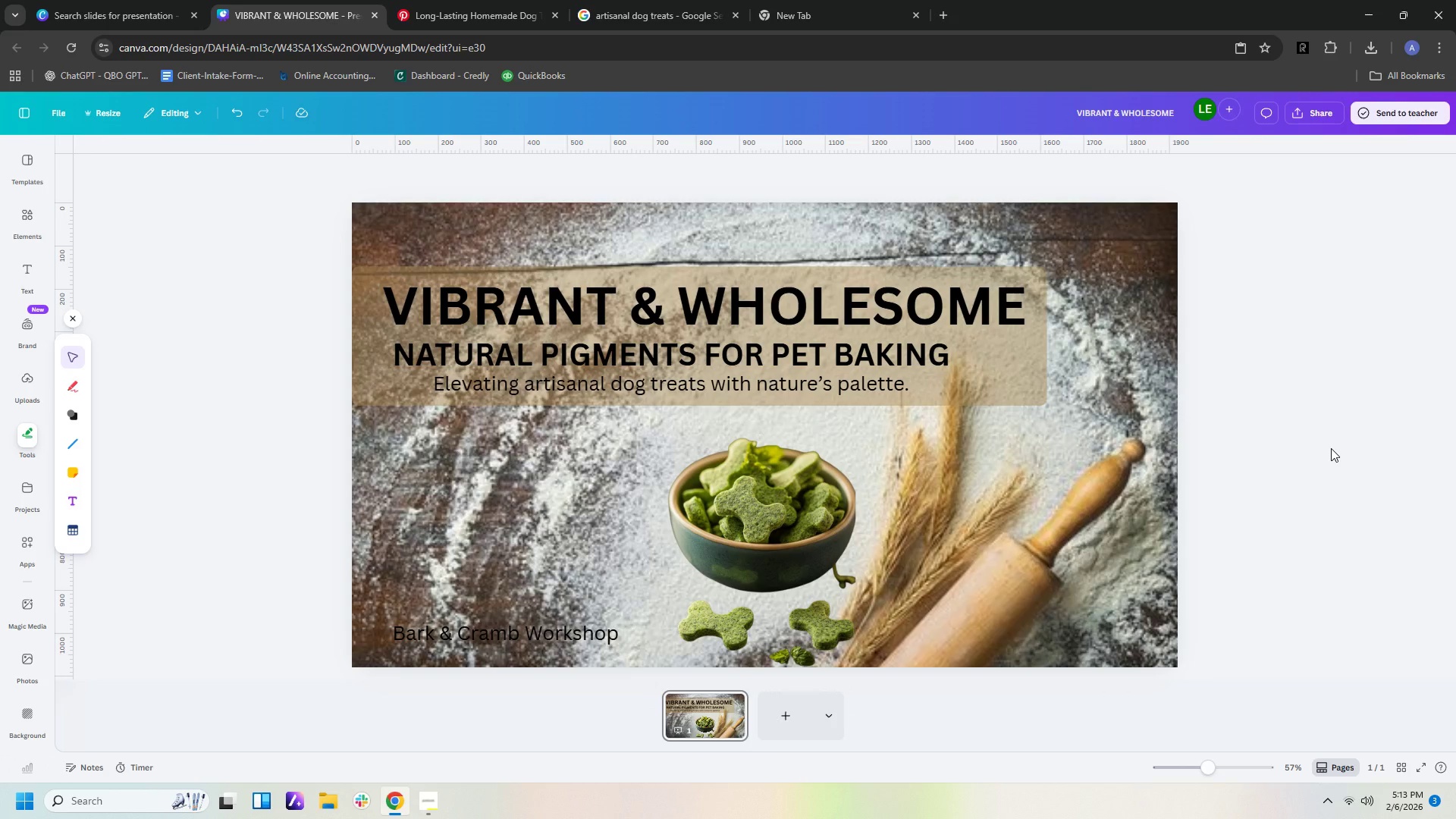 
wait(8.94)
 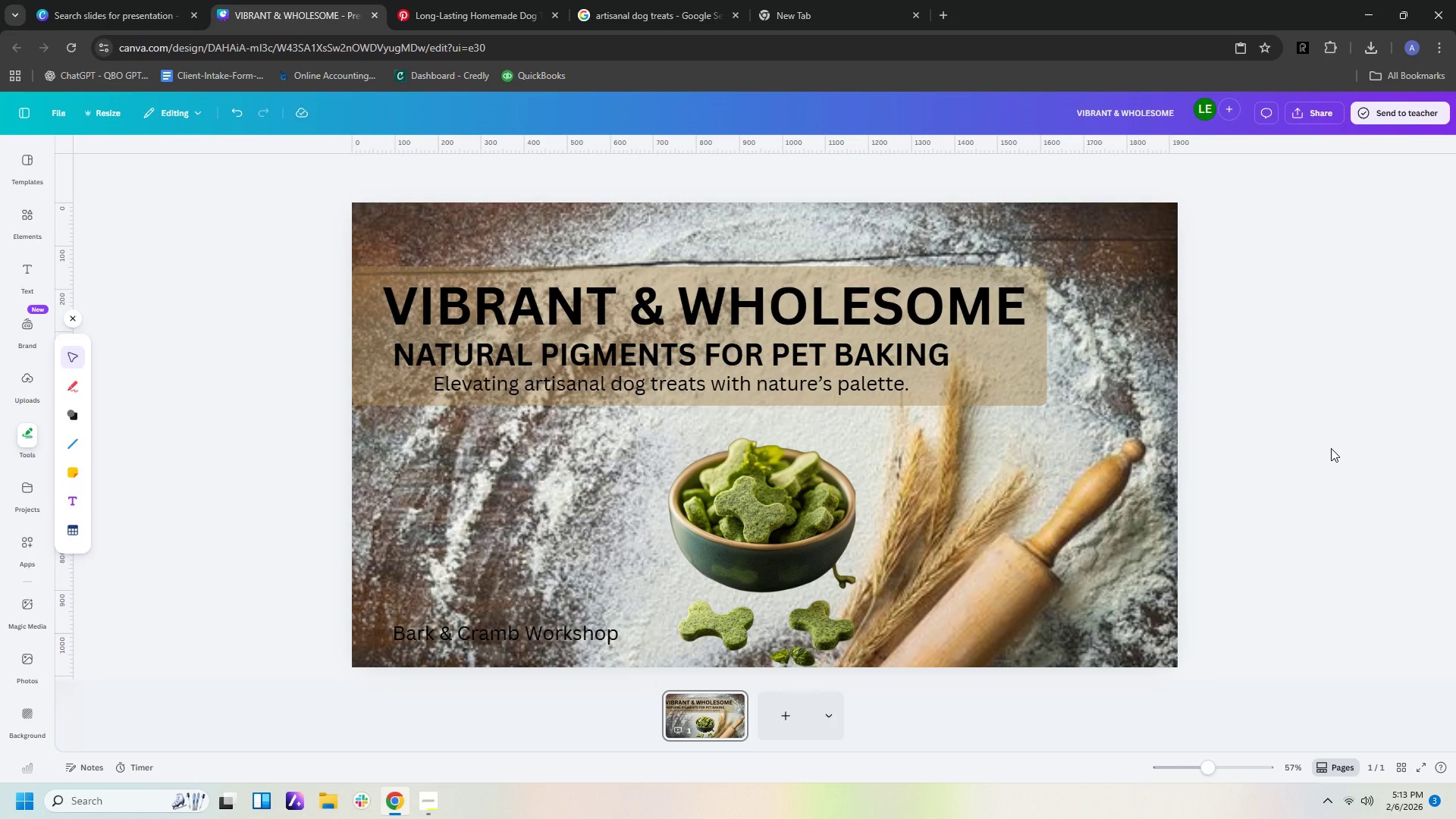 
left_click_drag(start_coordinate=[440, 350], to_coordinate=[431, 352])
 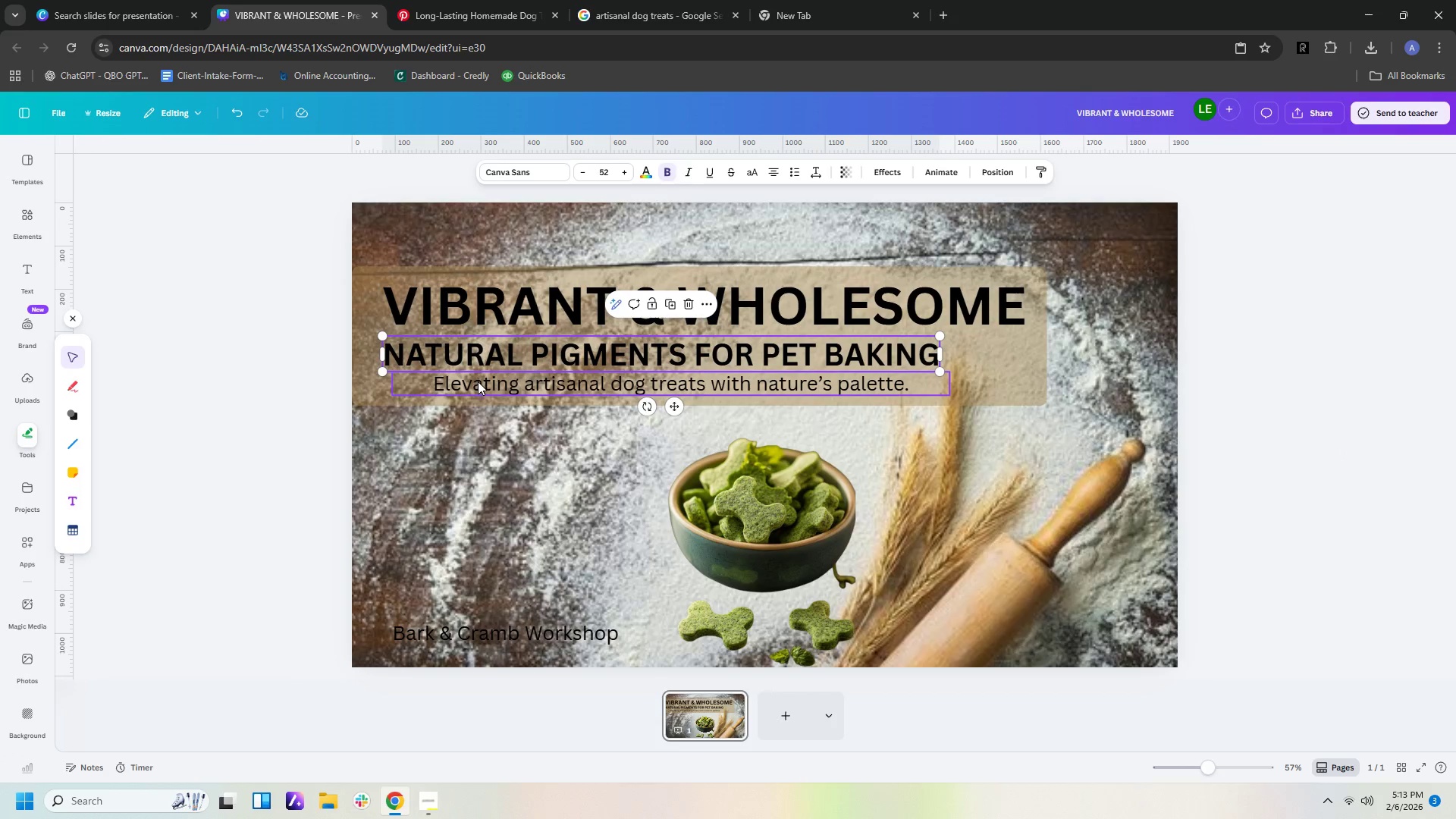 
left_click_drag(start_coordinate=[478, 381], to_coordinate=[465, 386])
 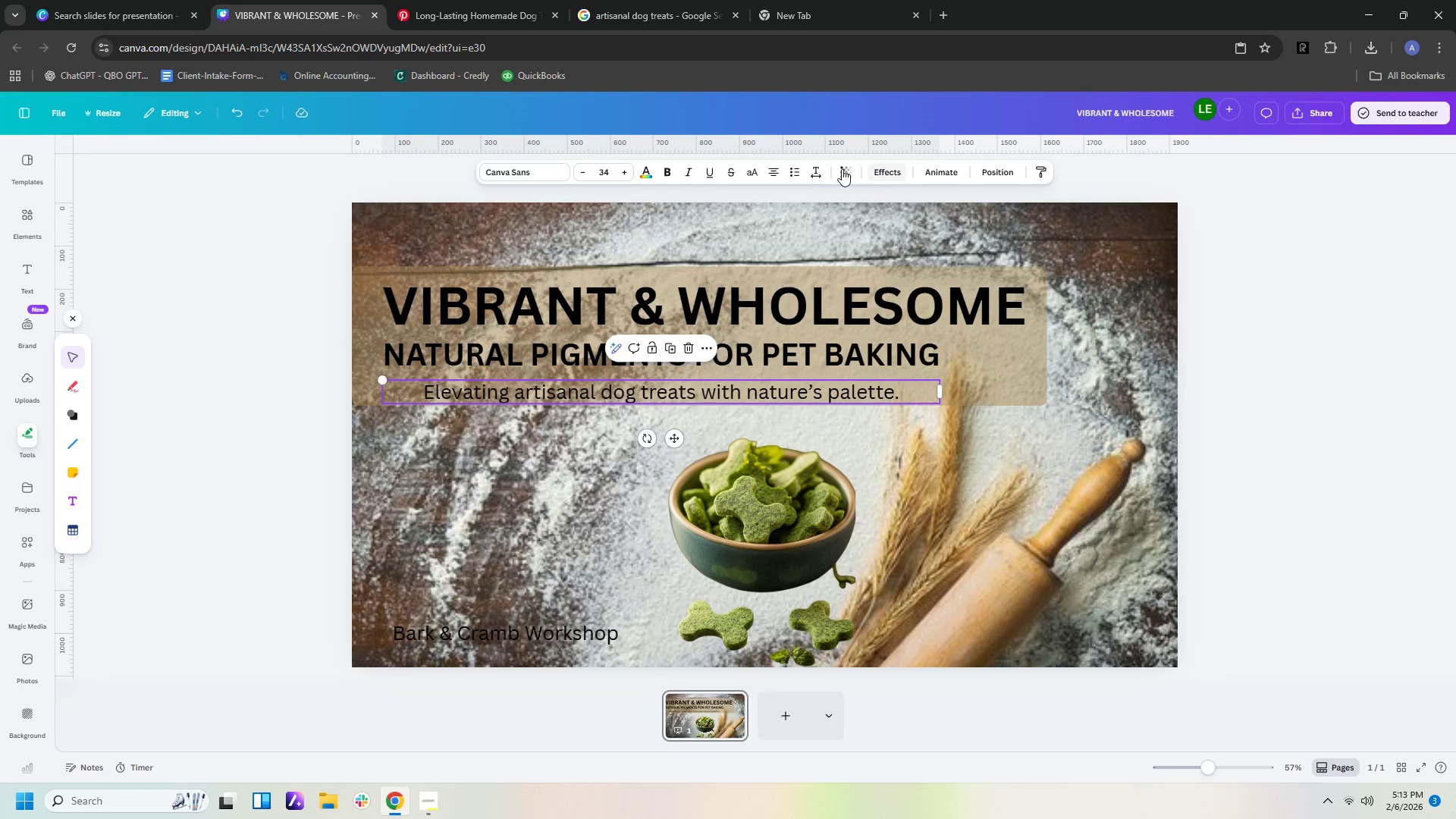 
left_click([788, 172])
 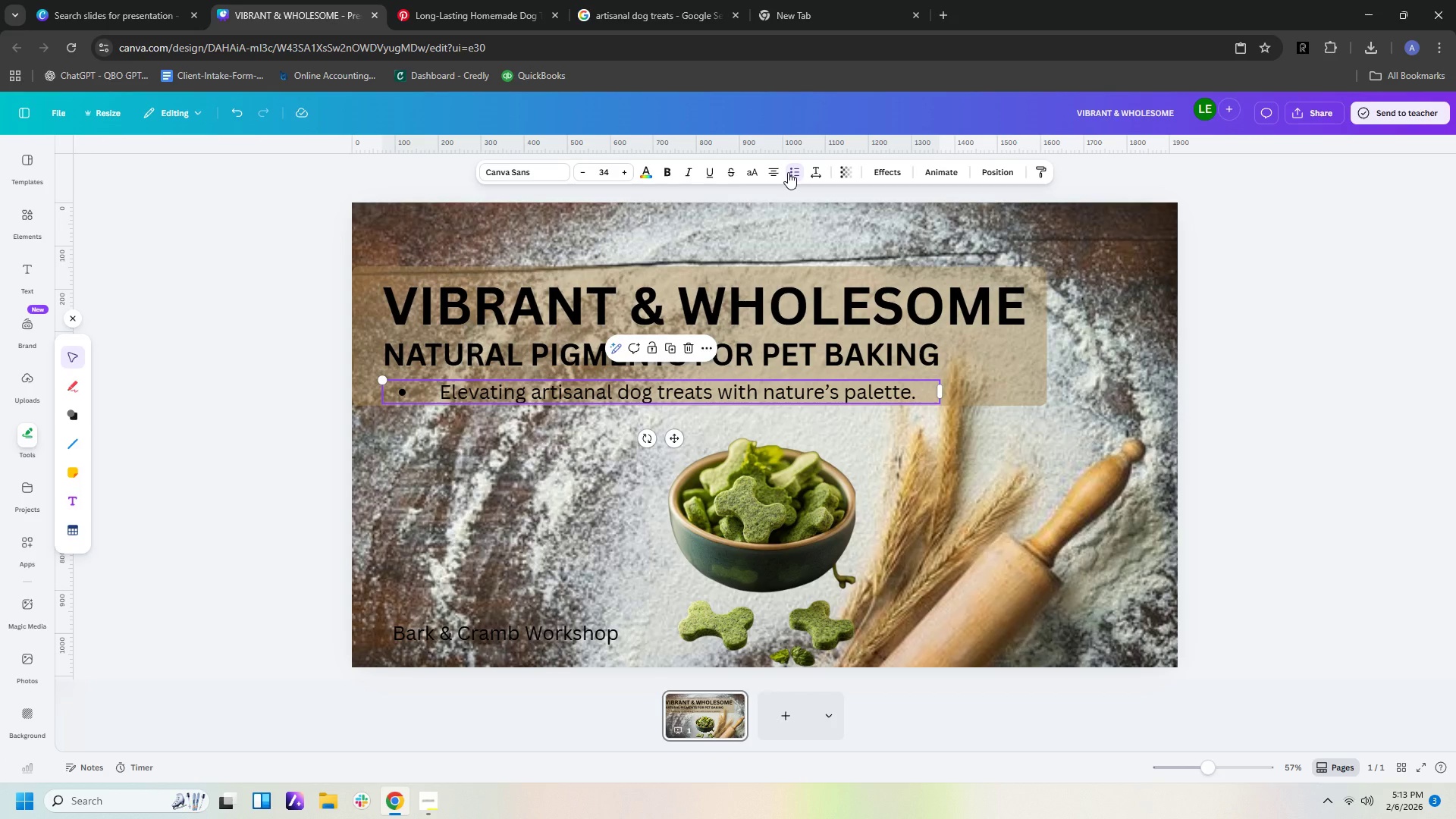 
key(Control+ControlLeft)
 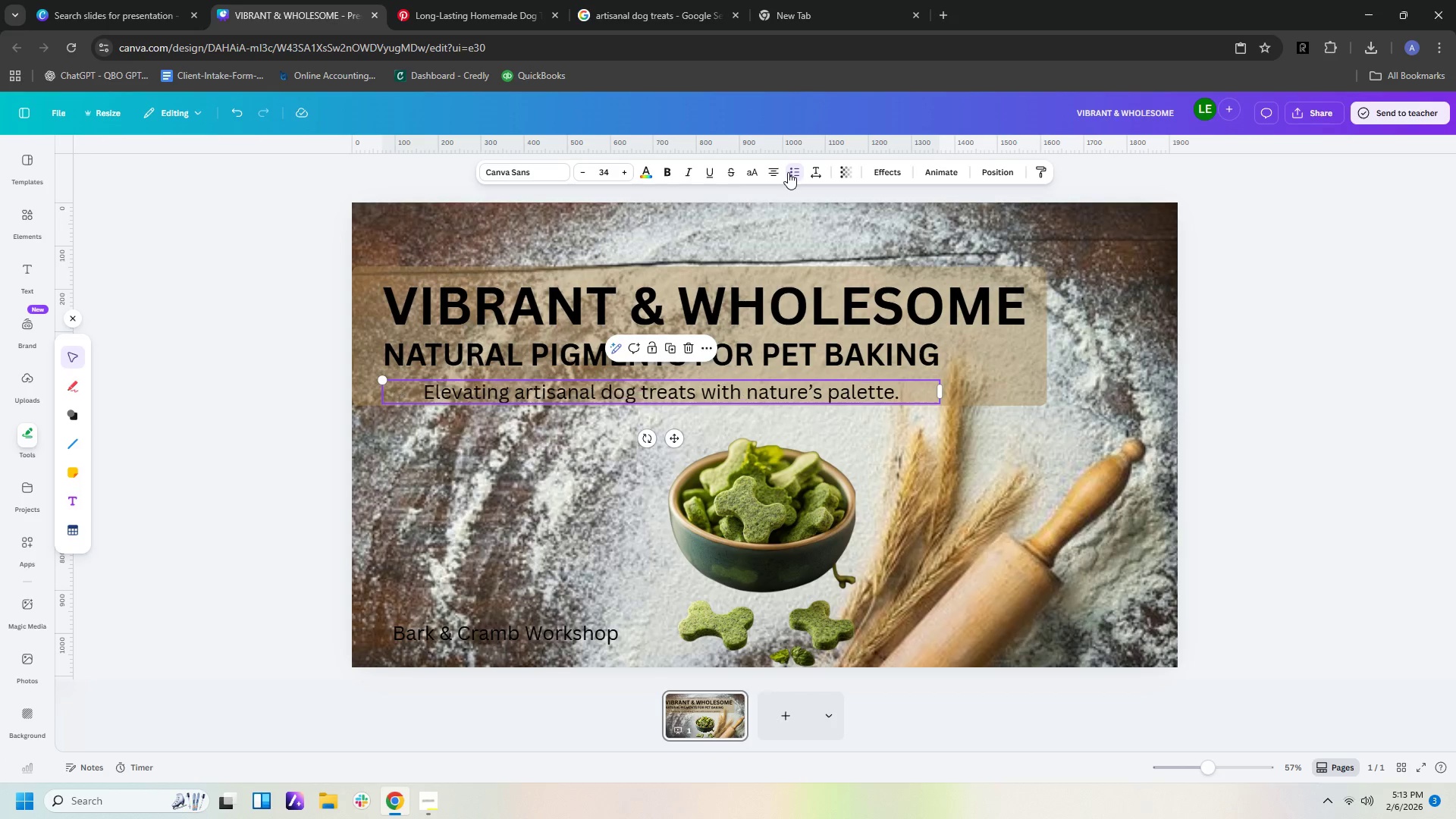 
key(Control+Z)
 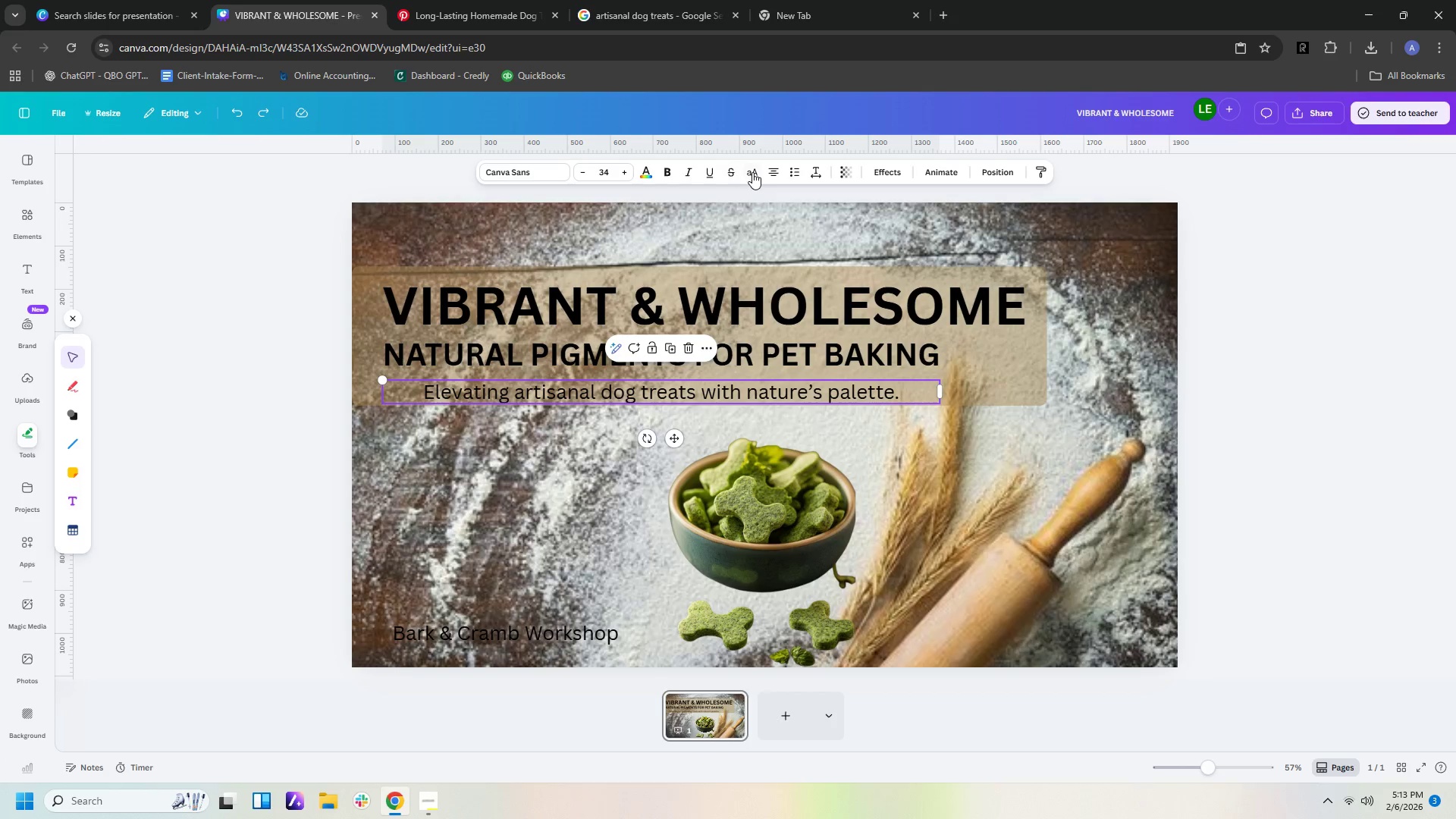 
left_click([774, 171])
 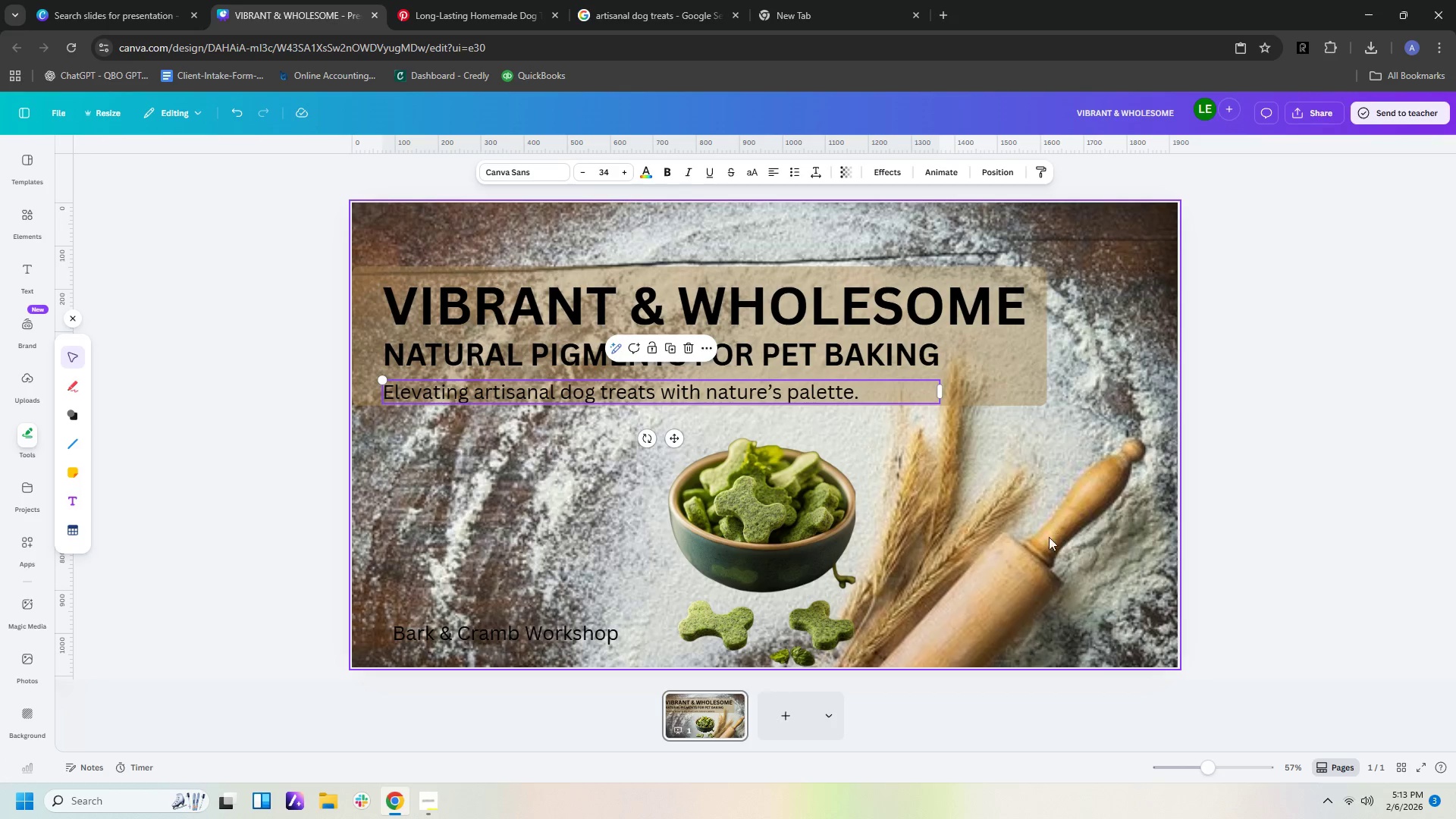 
left_click([1247, 518])
 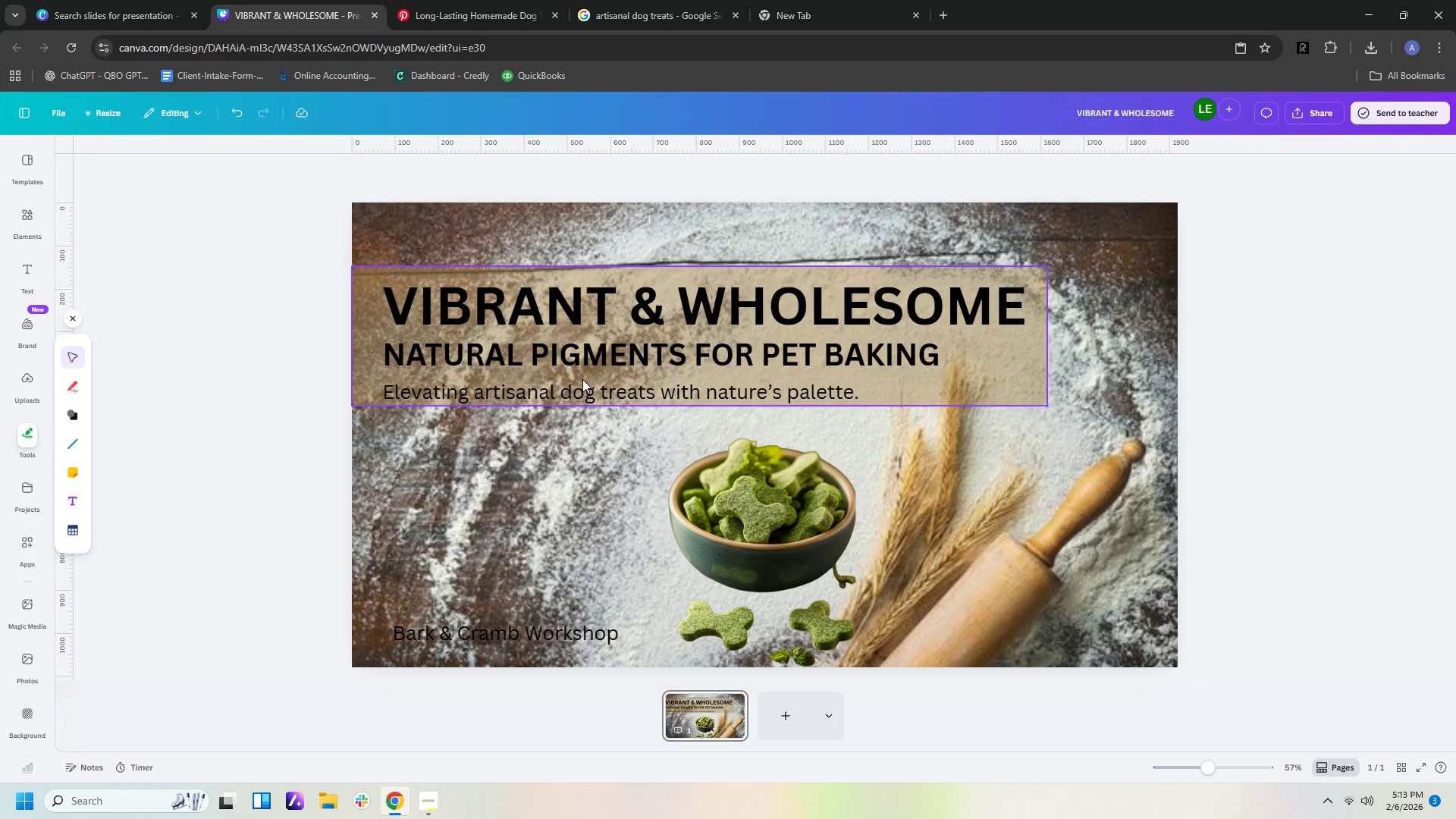 
left_click_drag(start_coordinate=[577, 389], to_coordinate=[577, 380])
 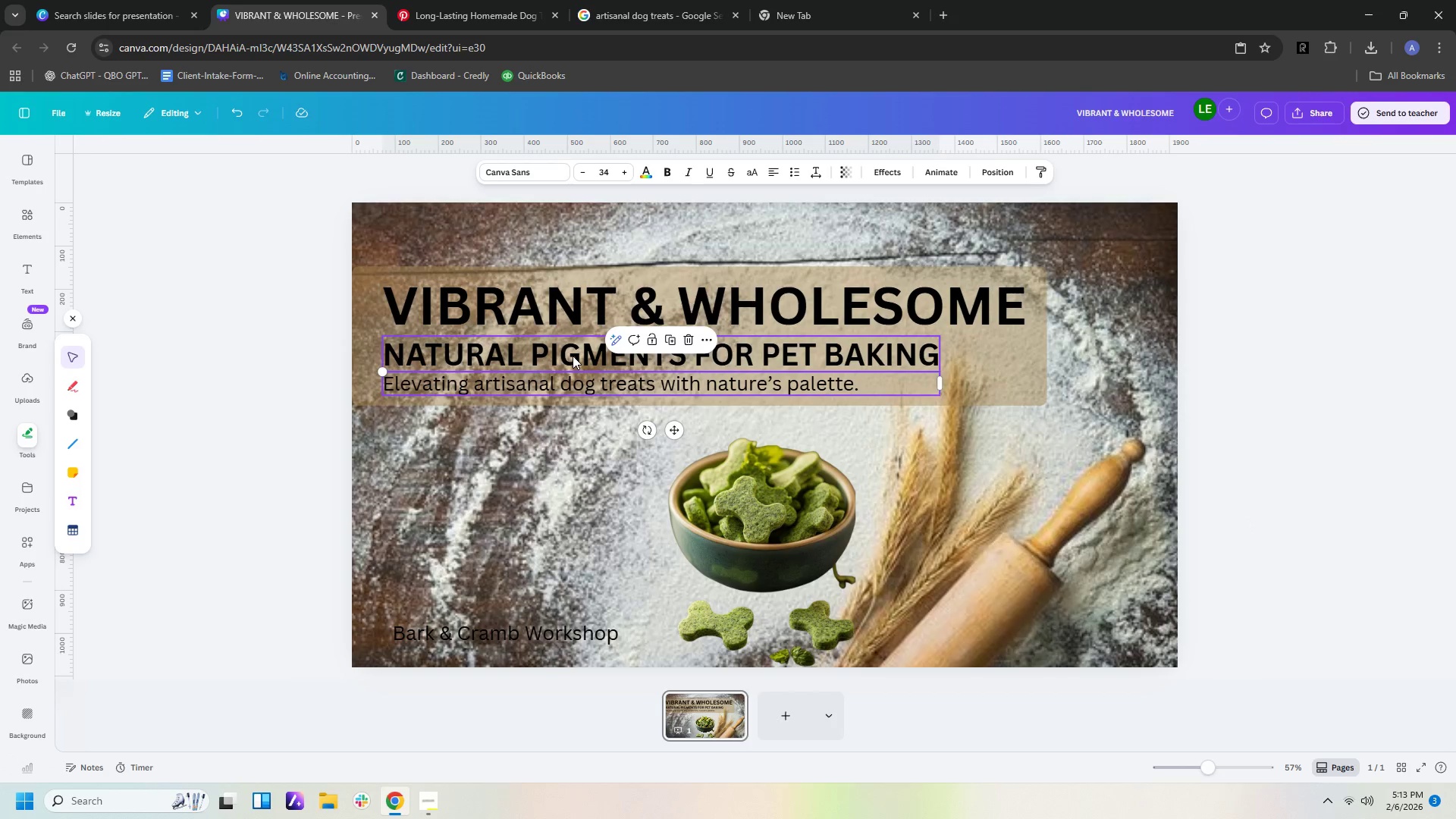 
left_click_drag(start_coordinate=[573, 356], to_coordinate=[573, 350])
 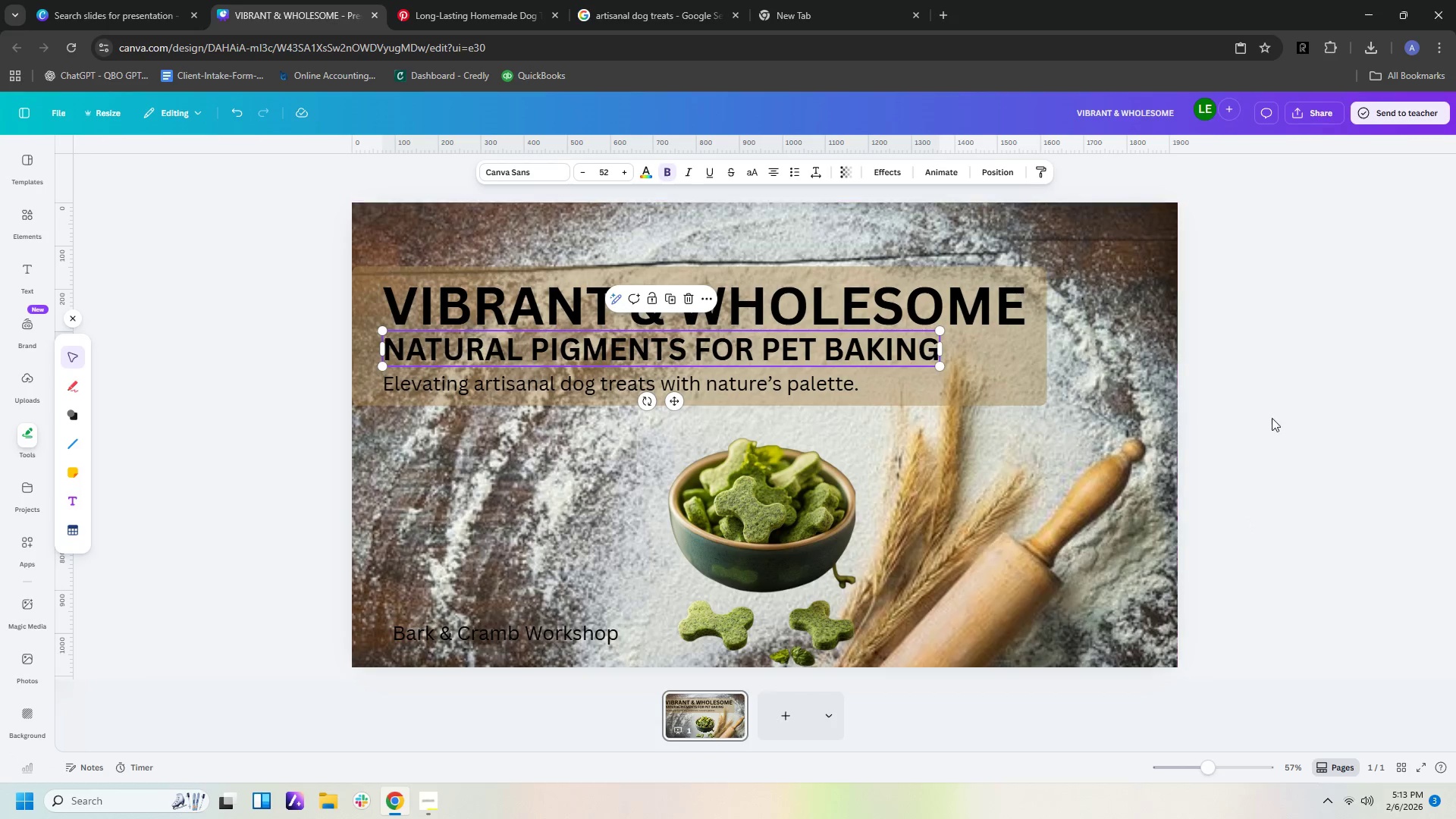 
left_click([1294, 419])
 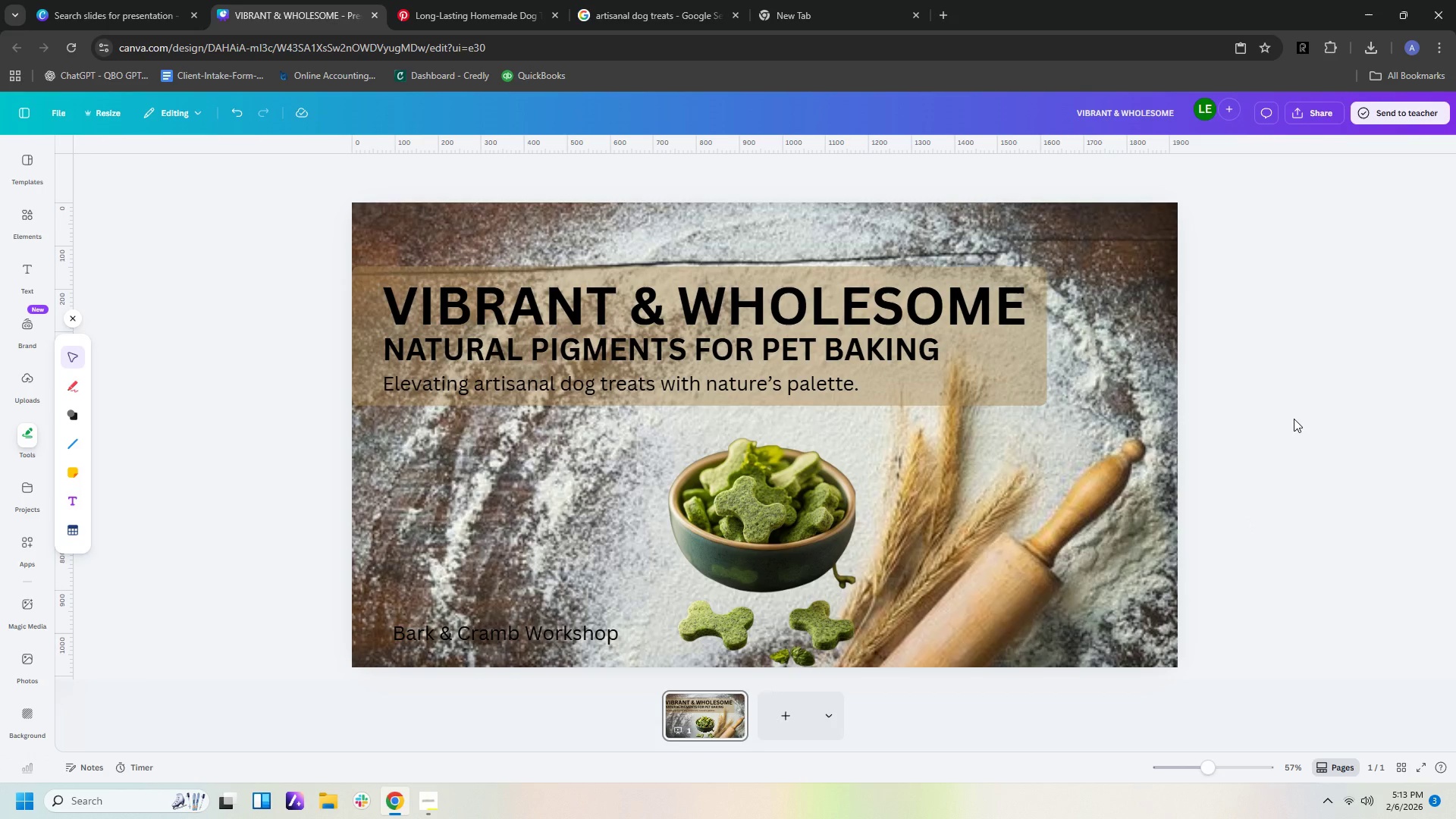 
wait(8.06)
 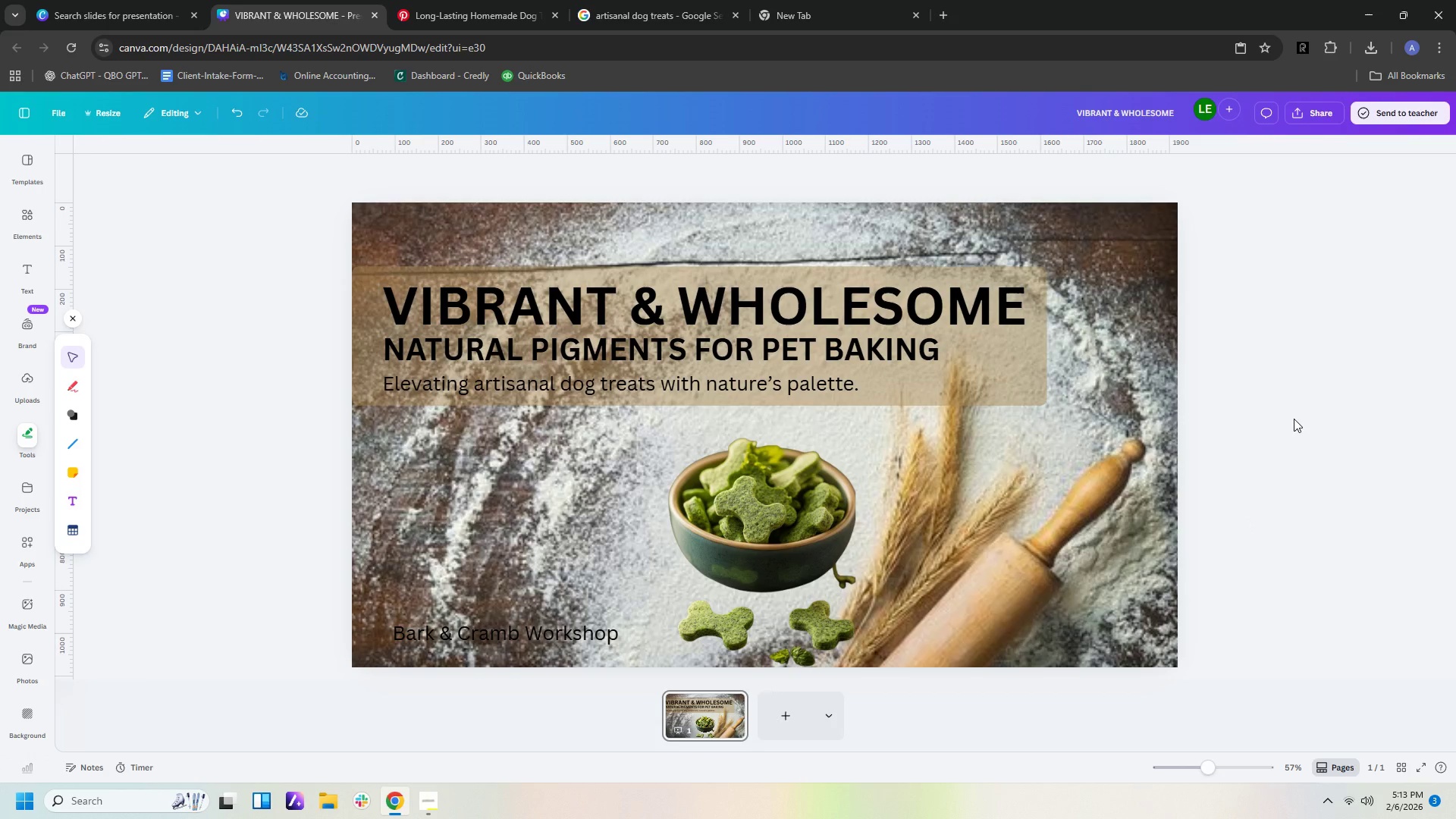 
left_click_drag(start_coordinate=[462, 638], to_coordinate=[441, 651])
 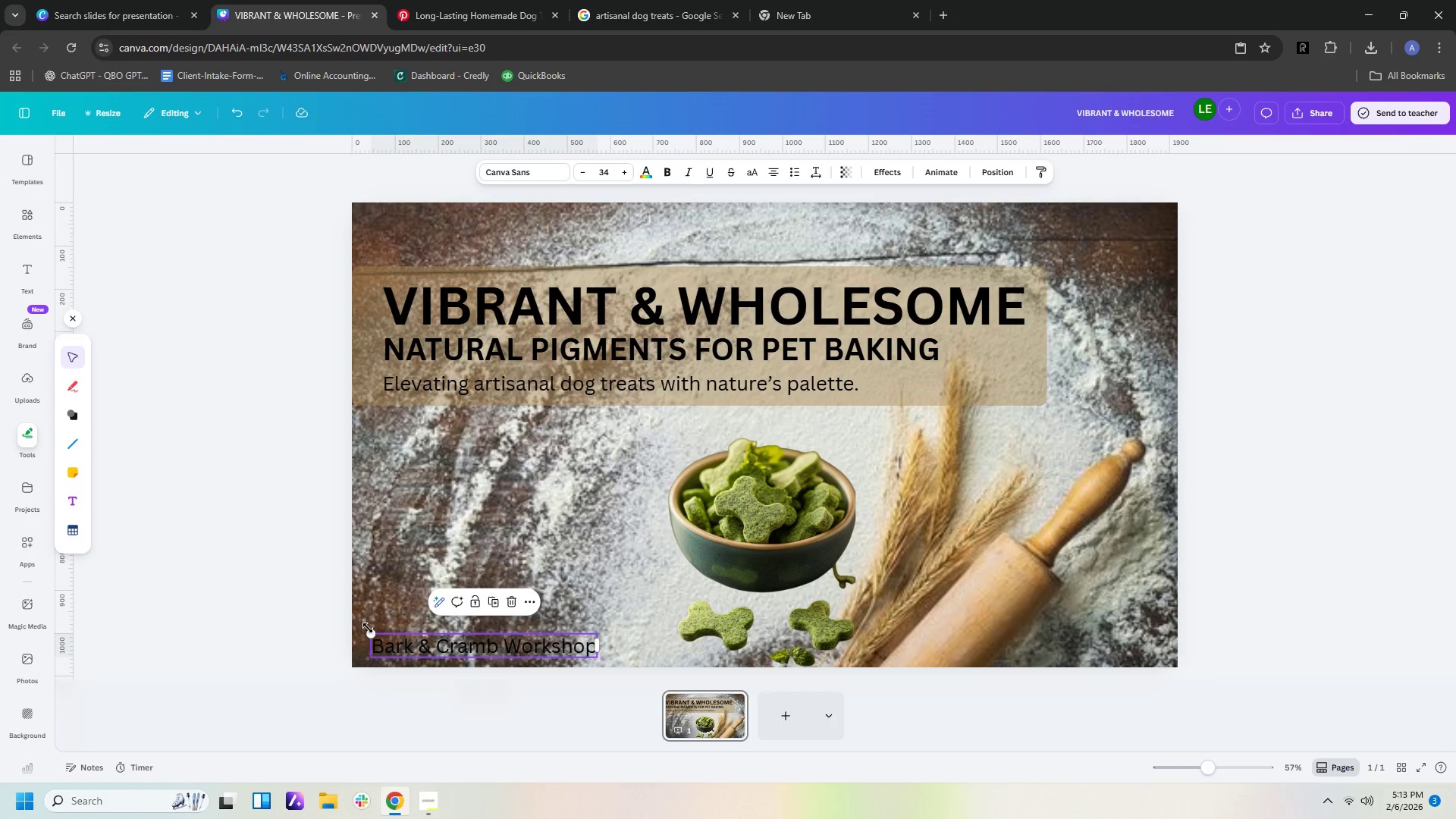 
left_click([375, 632])
 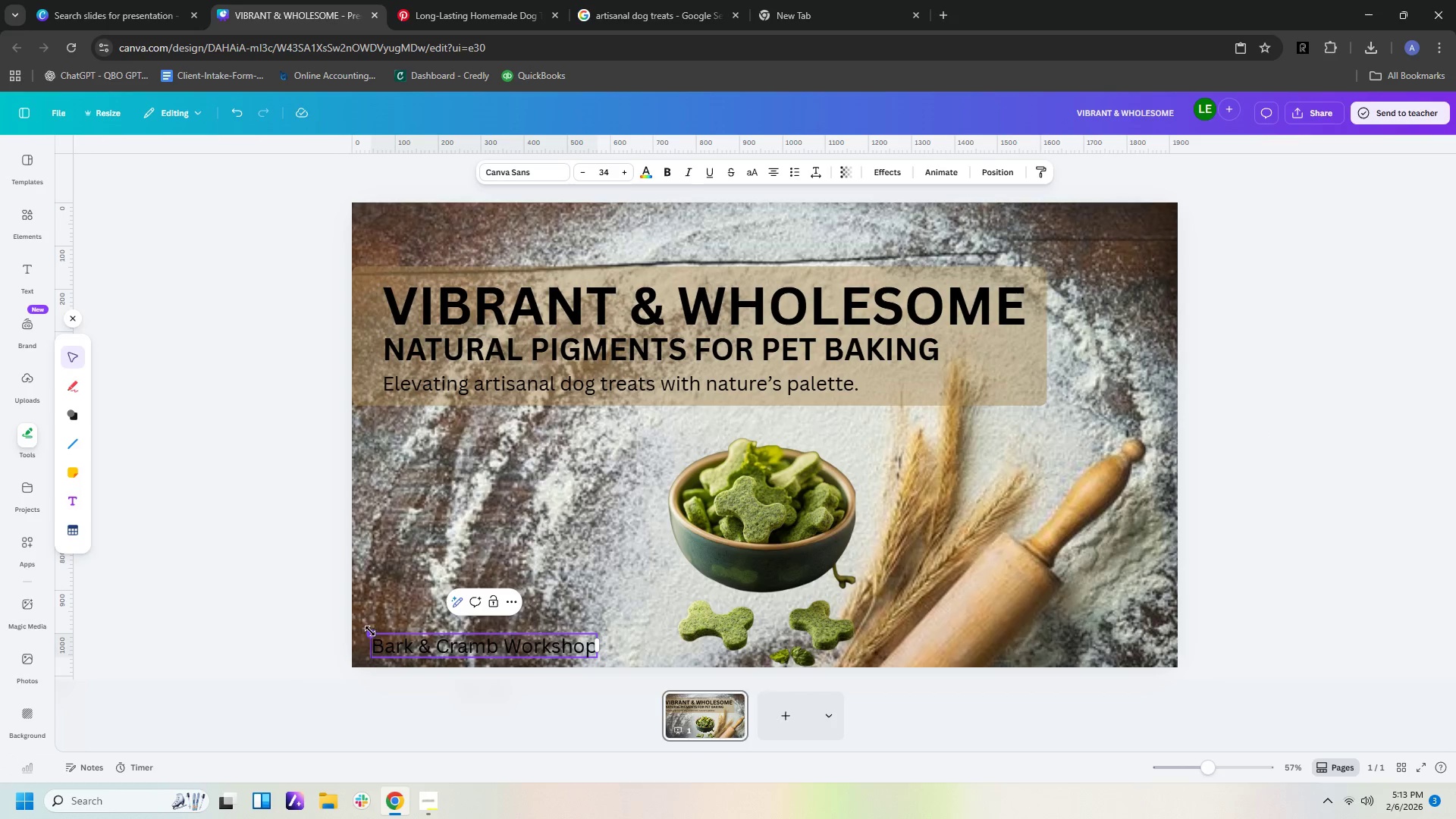 
left_click_drag(start_coordinate=[370, 631], to_coordinate=[397, 639])
 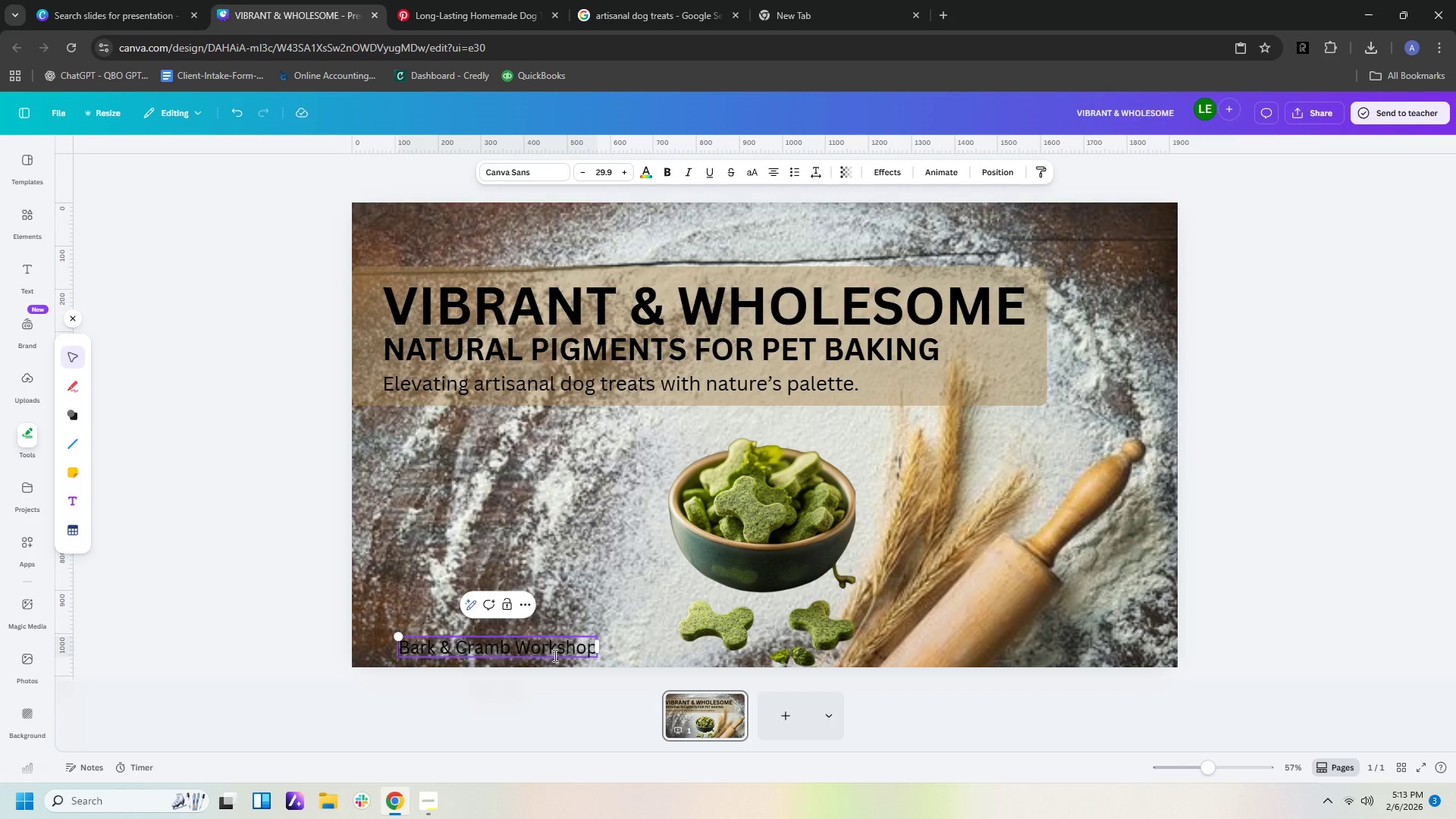 
left_click([554, 705])
 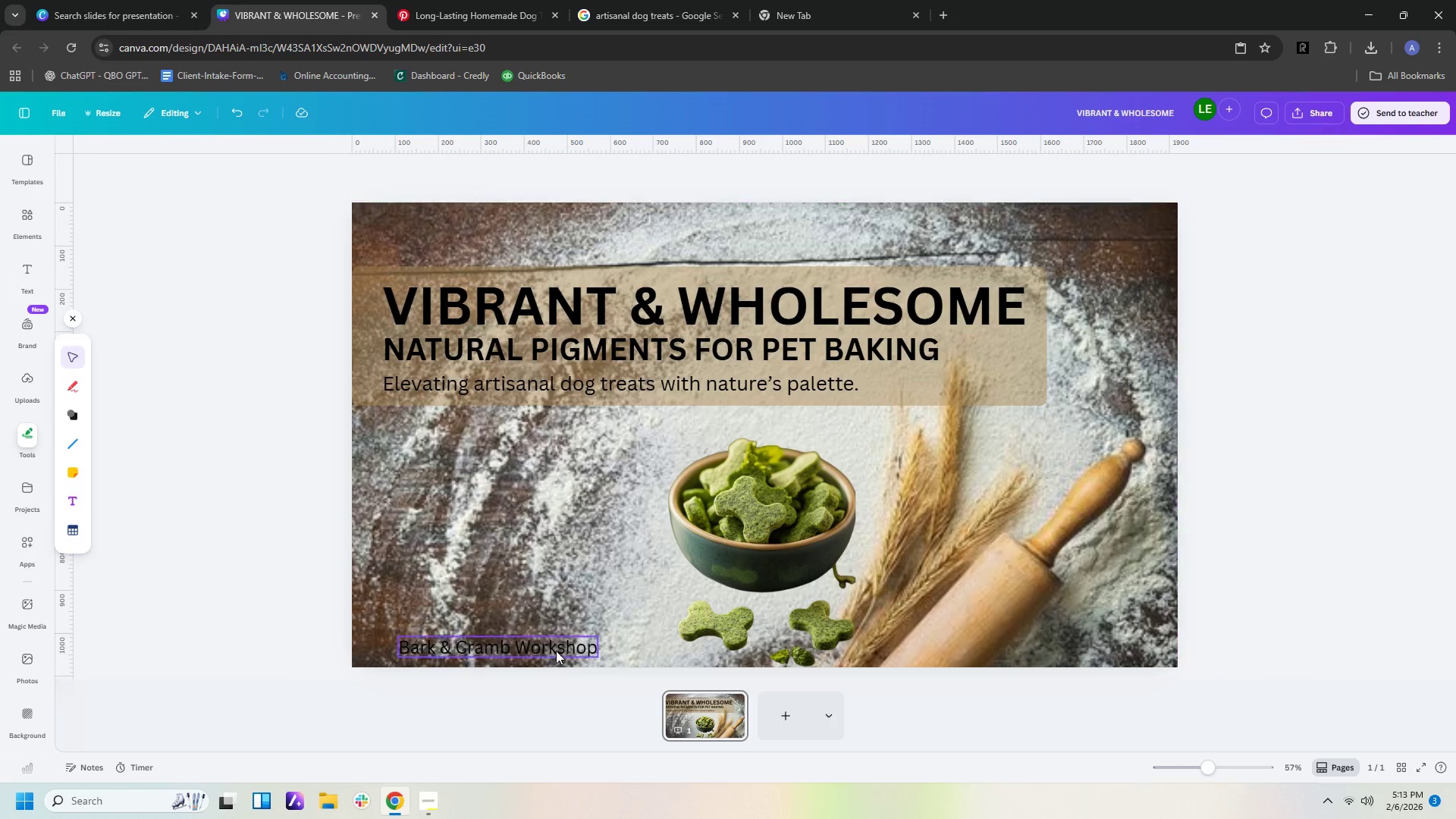 
left_click_drag(start_coordinate=[556, 648], to_coordinate=[540, 648])
 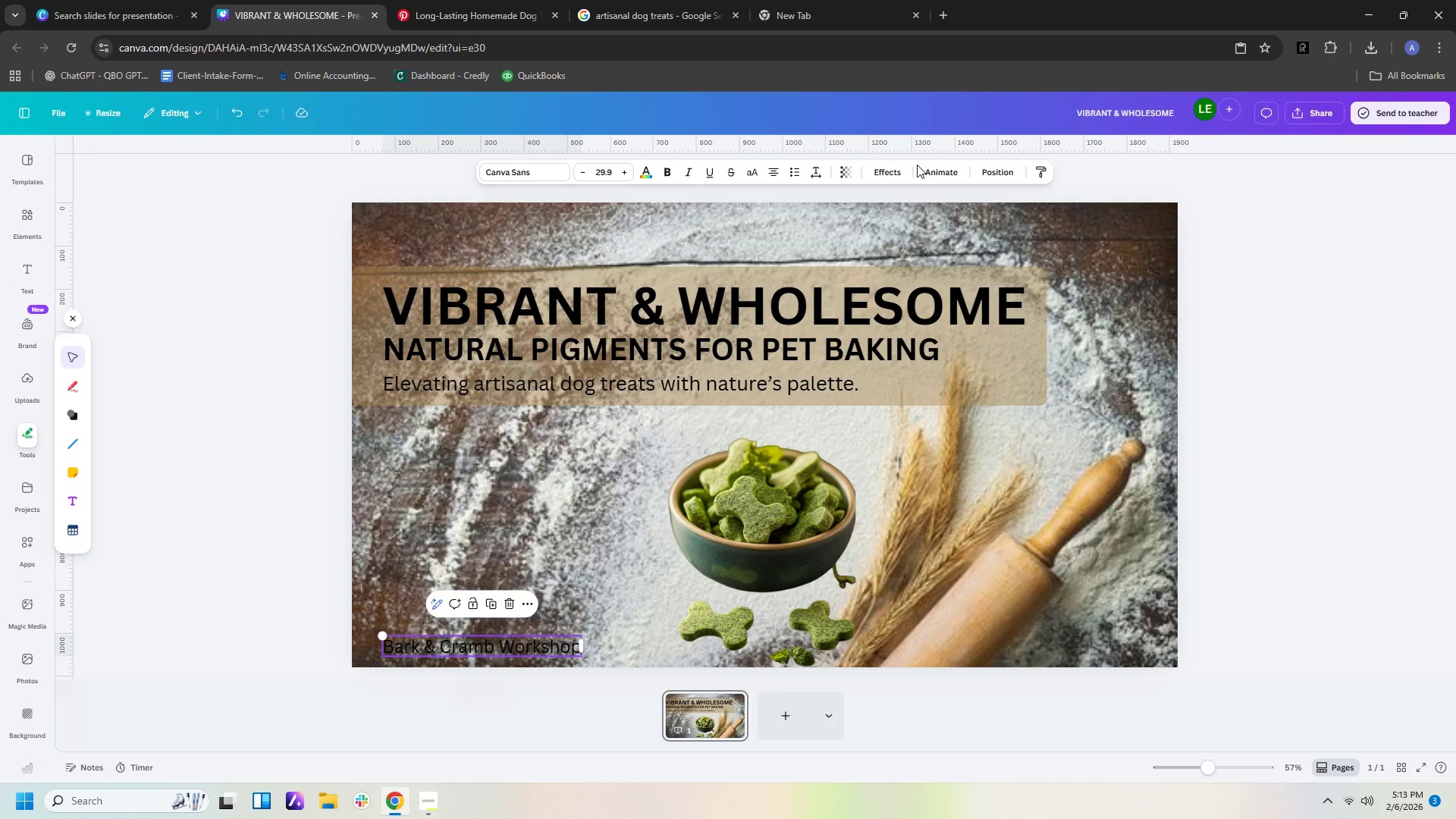 
left_click([890, 174])
 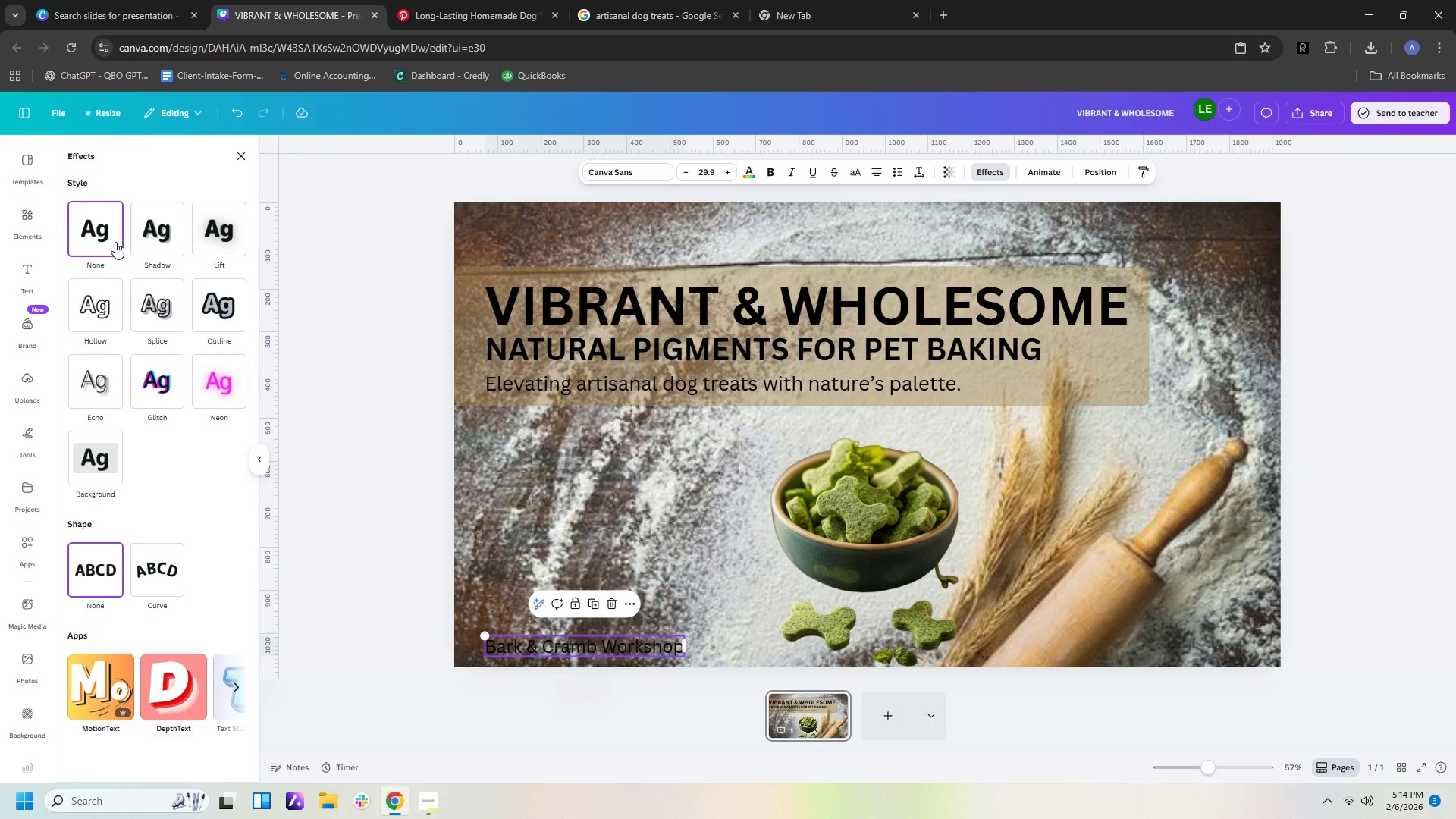 
left_click([223, 314])
 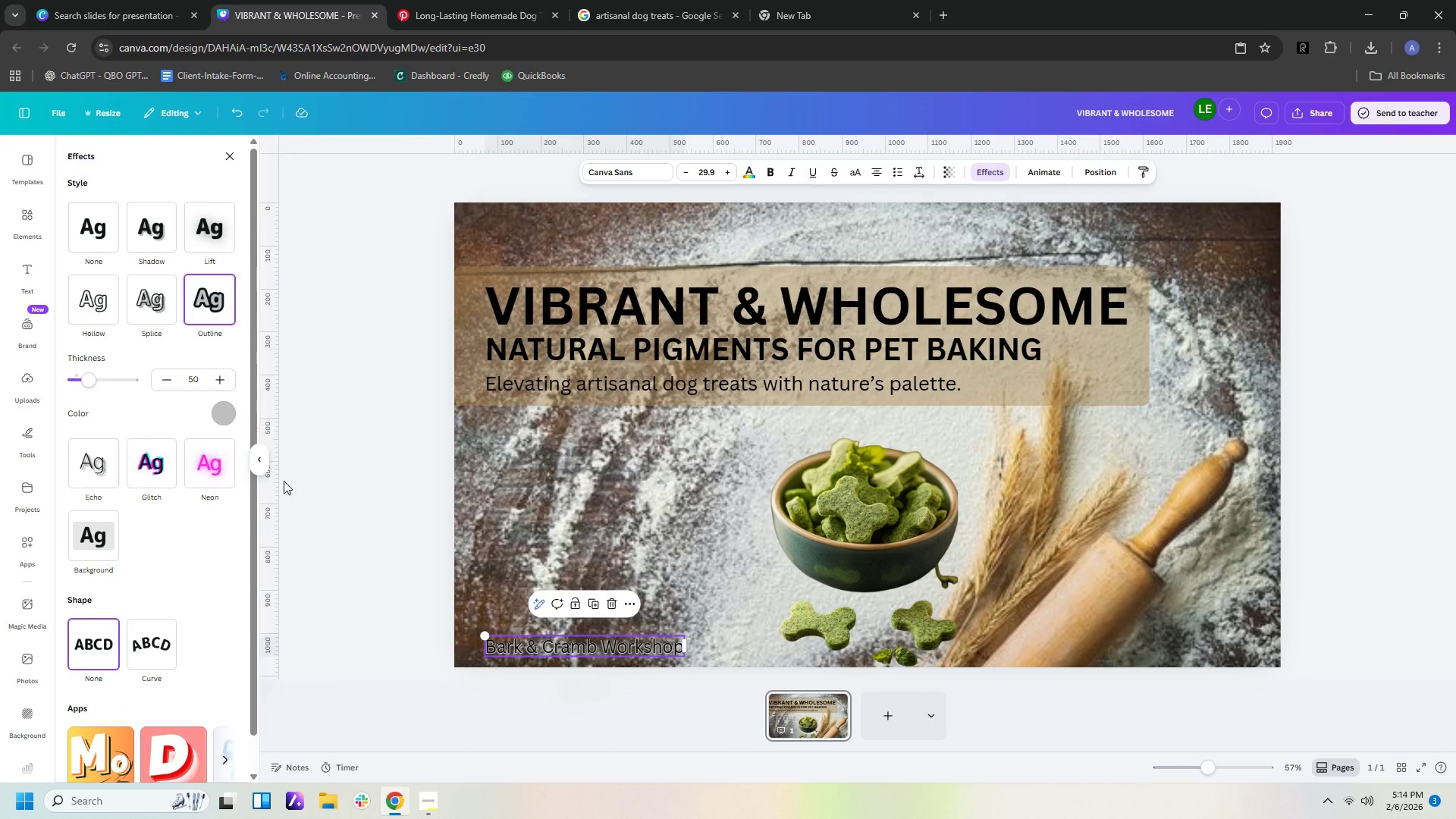 
left_click([331, 518])
 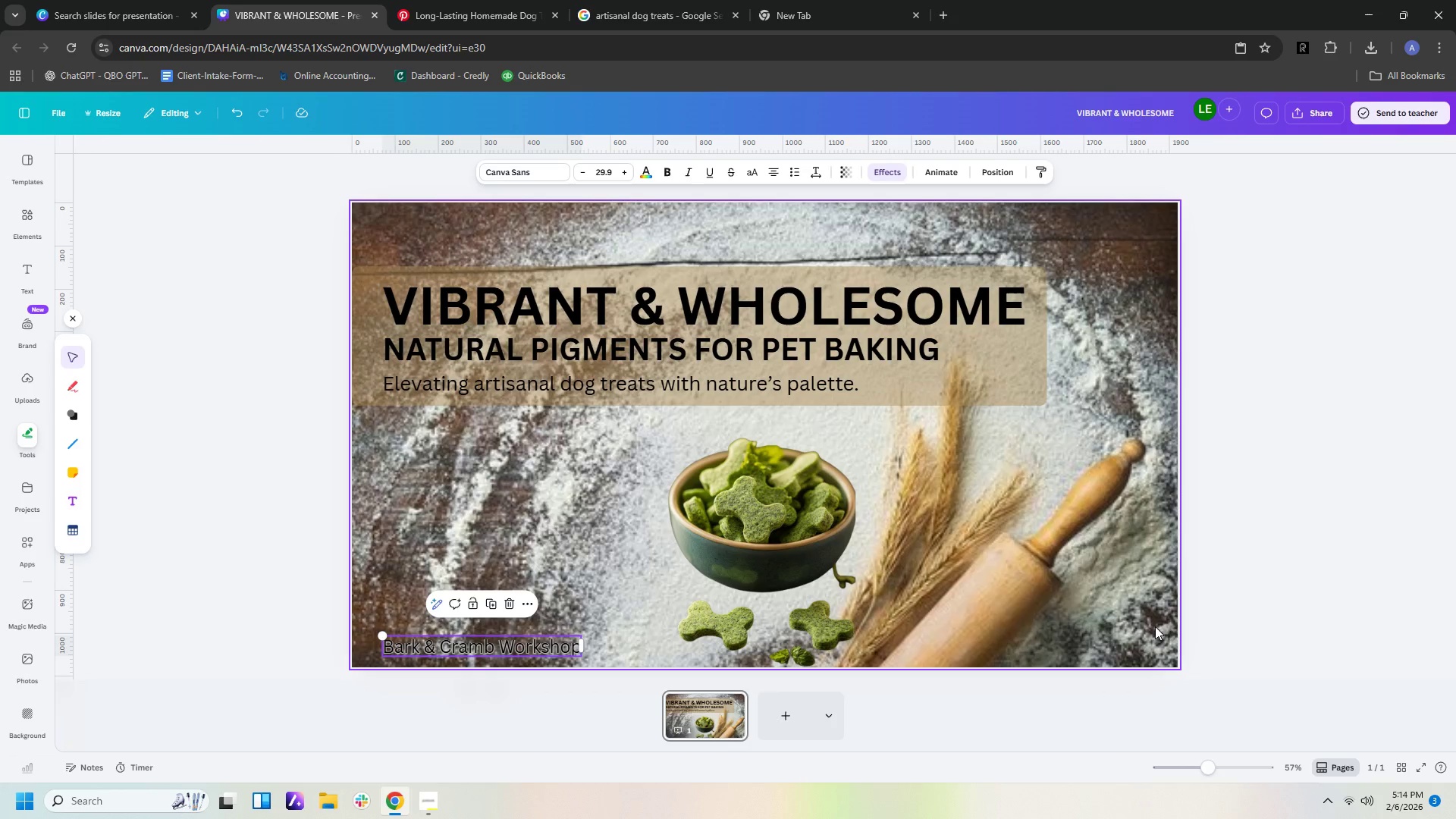 
left_click([1253, 597])
 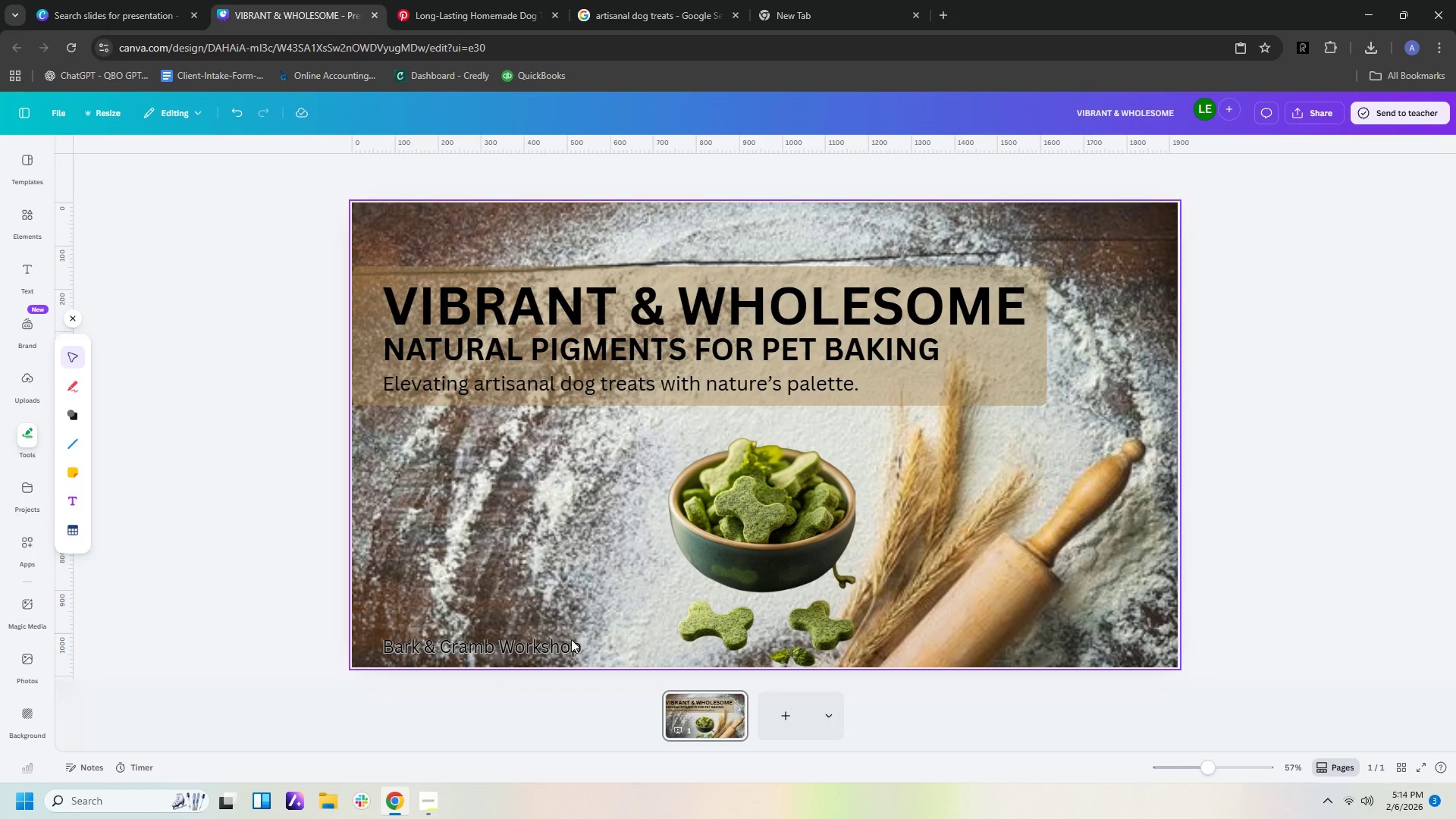 
mouse_move([557, 642])
 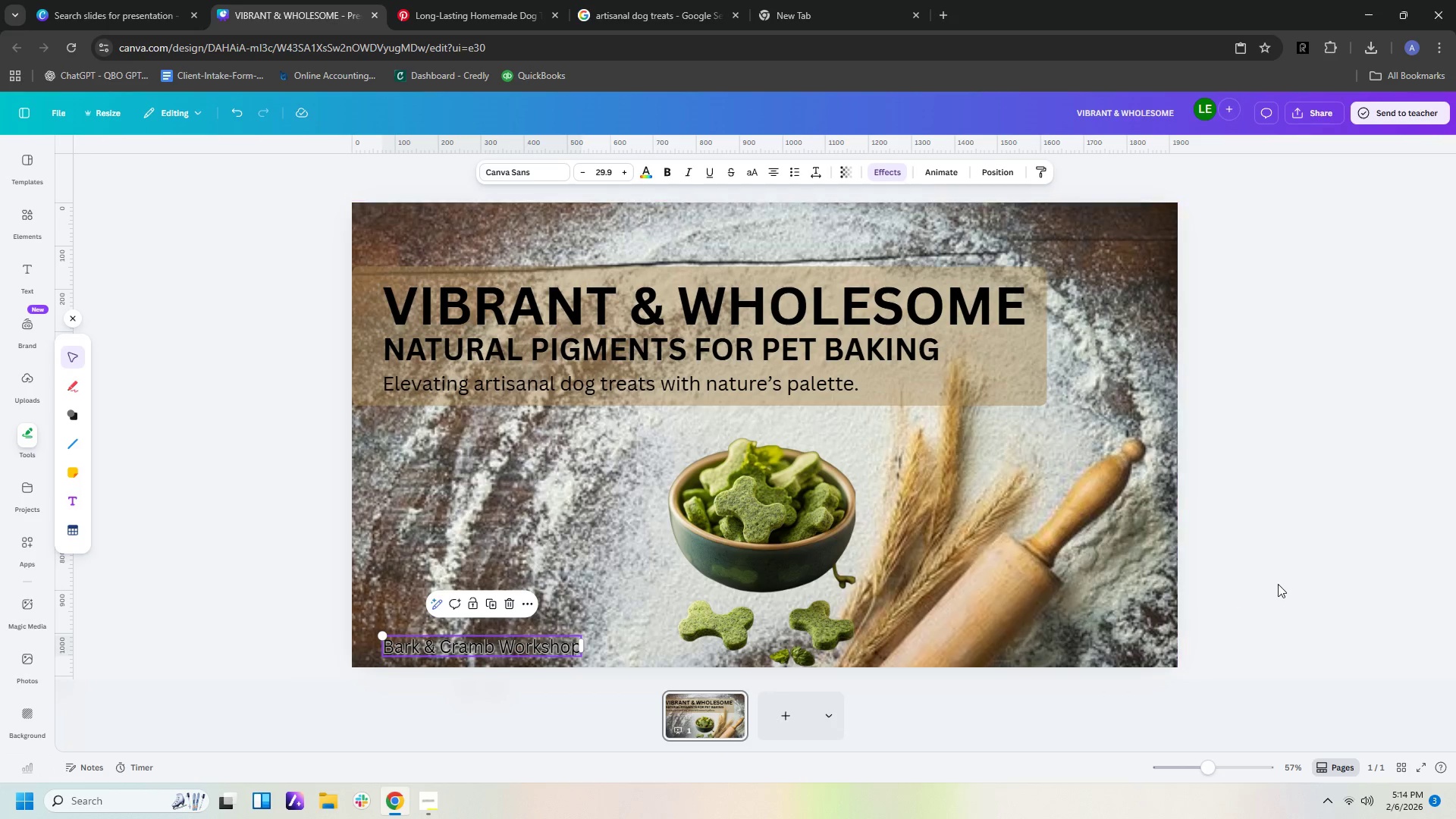 
left_click([1278, 584])
 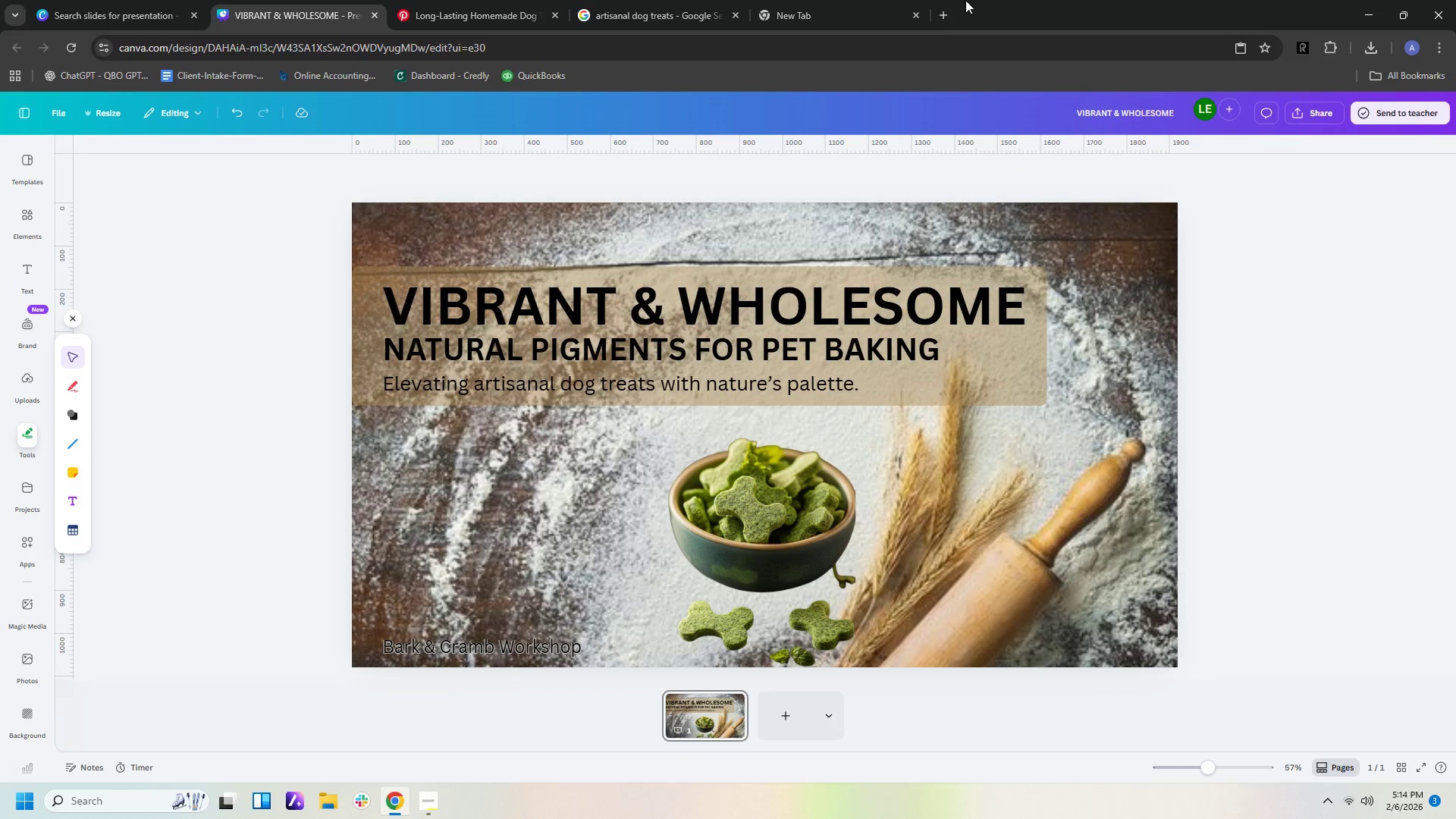 
left_click([508, 17])
 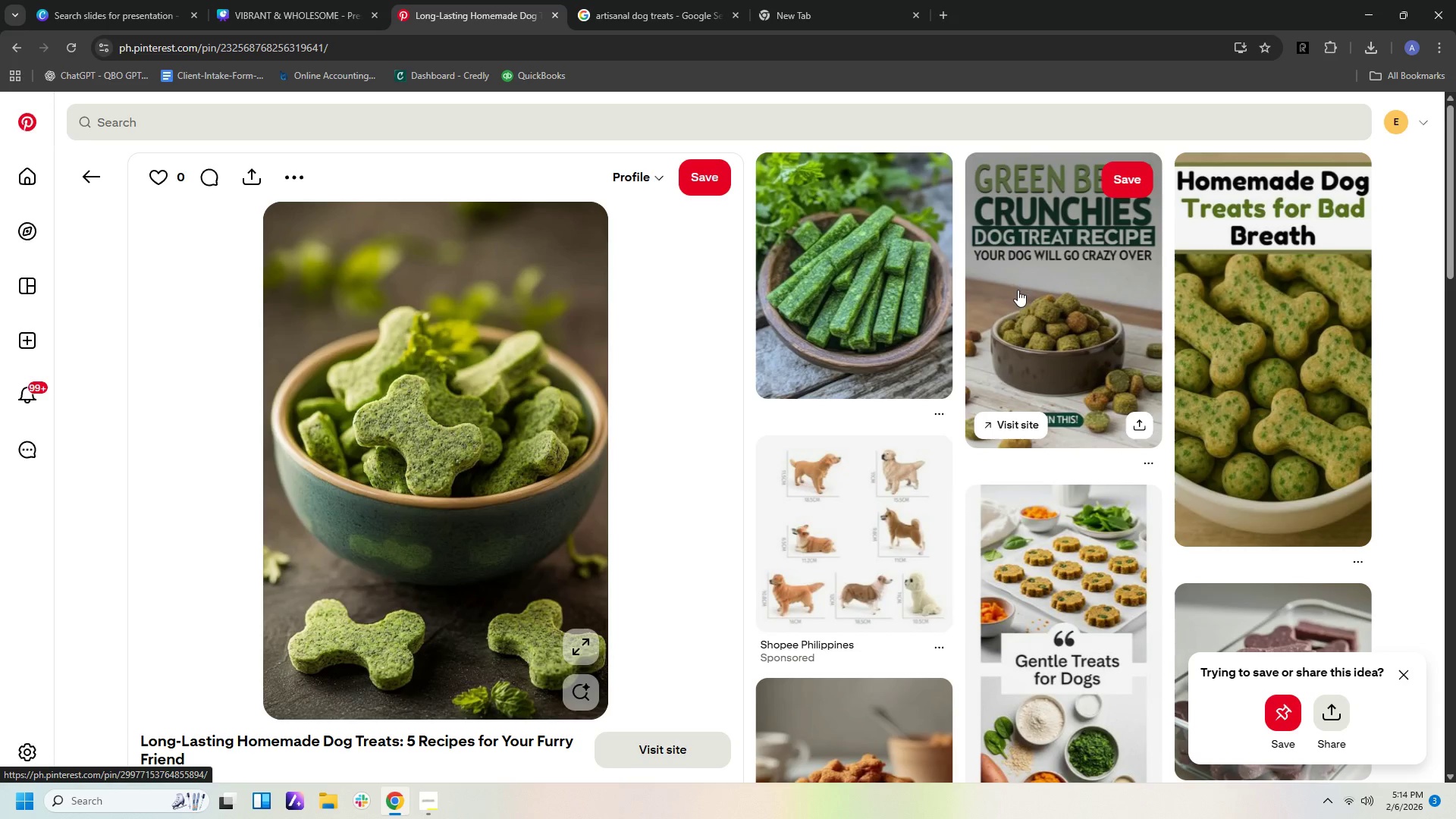 
scroll: coordinate [1114, 348], scroll_direction: down, amount: 14.0
 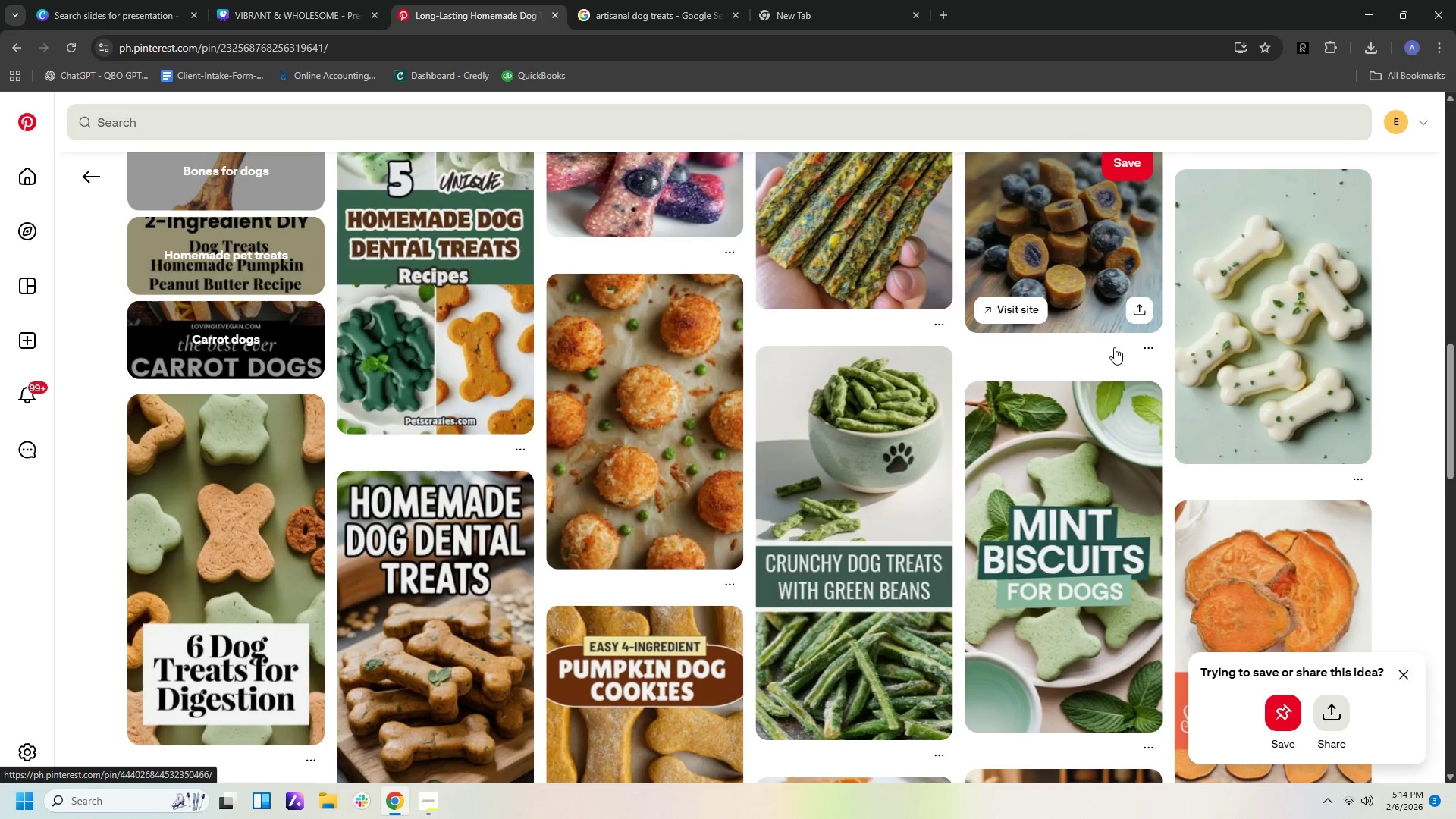 
scroll: coordinate [1115, 343], scroll_direction: down, amount: 15.0
 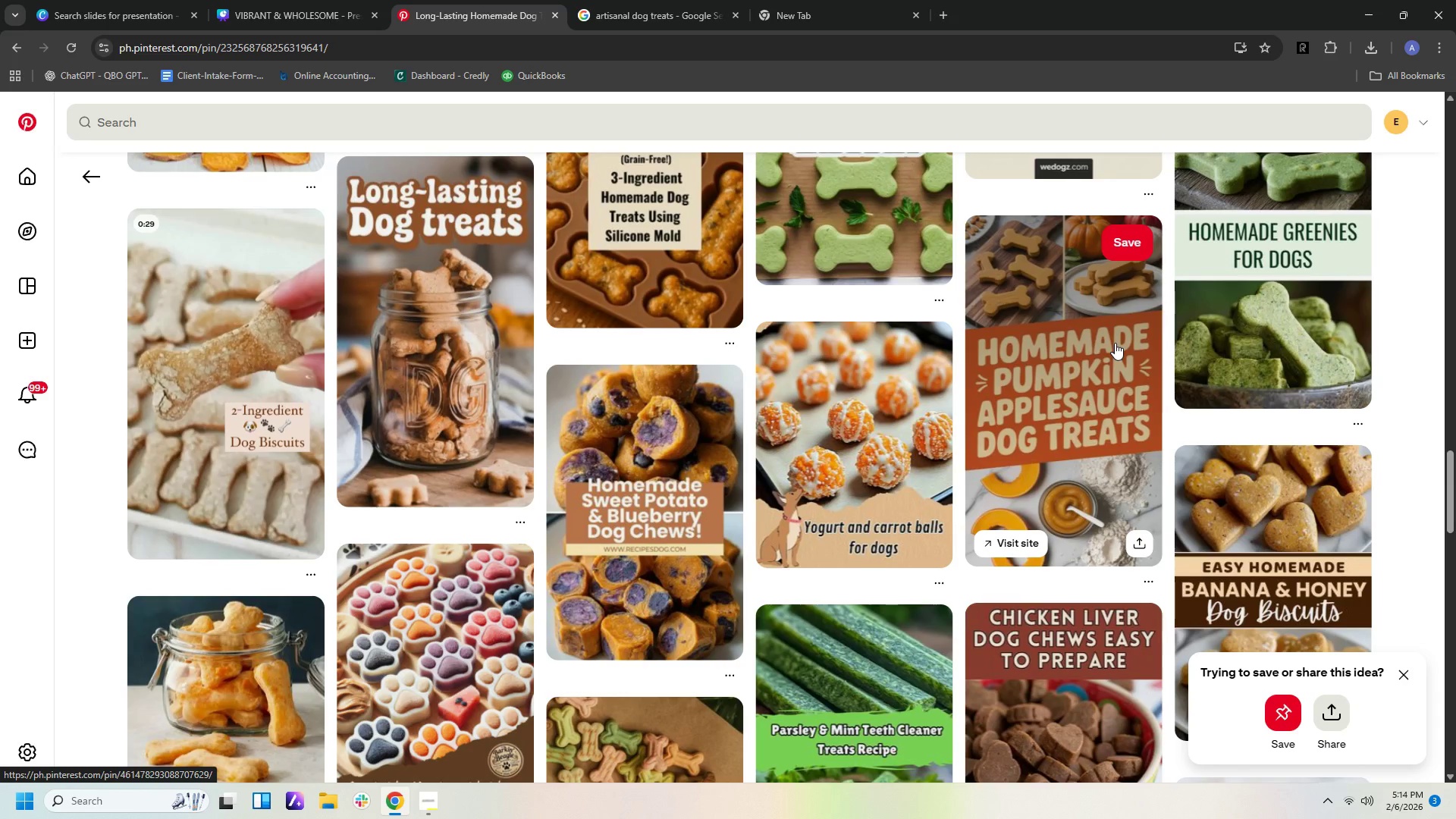 
scroll: coordinate [1115, 343], scroll_direction: down, amount: 3.0
 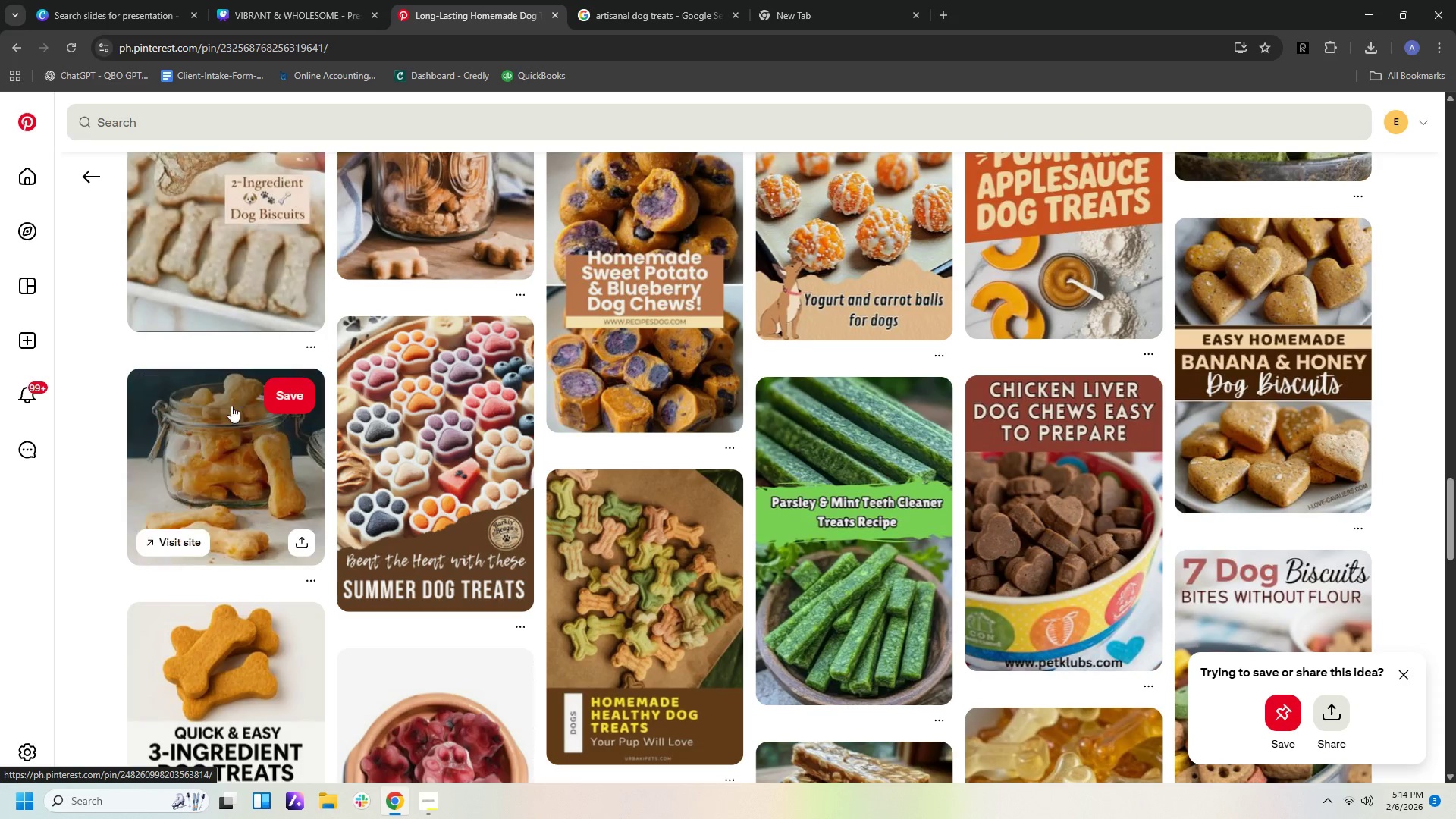 
left_click([234, 435])
 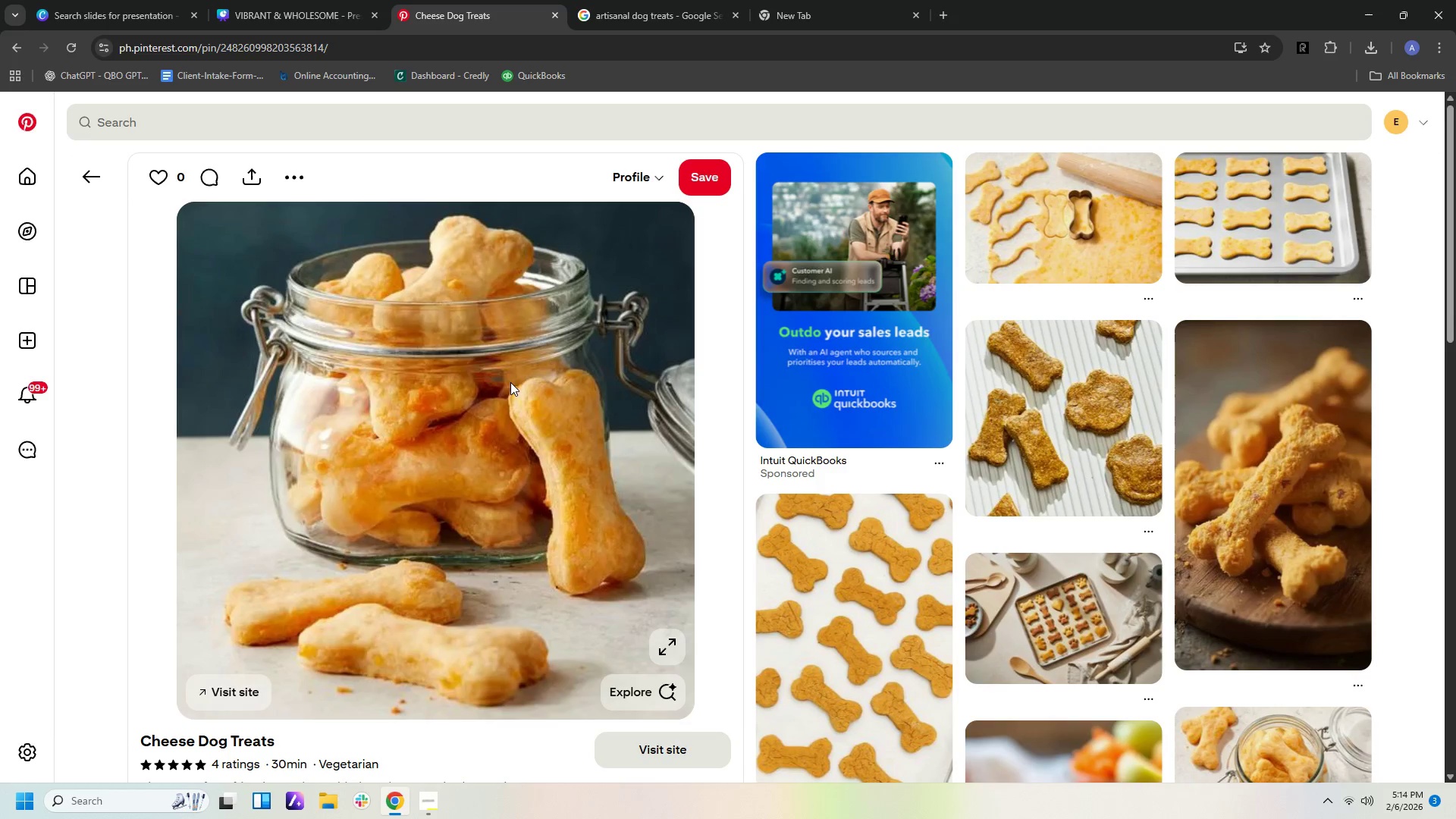 
scroll: coordinate [1216, 597], scroll_direction: down, amount: 20.0
 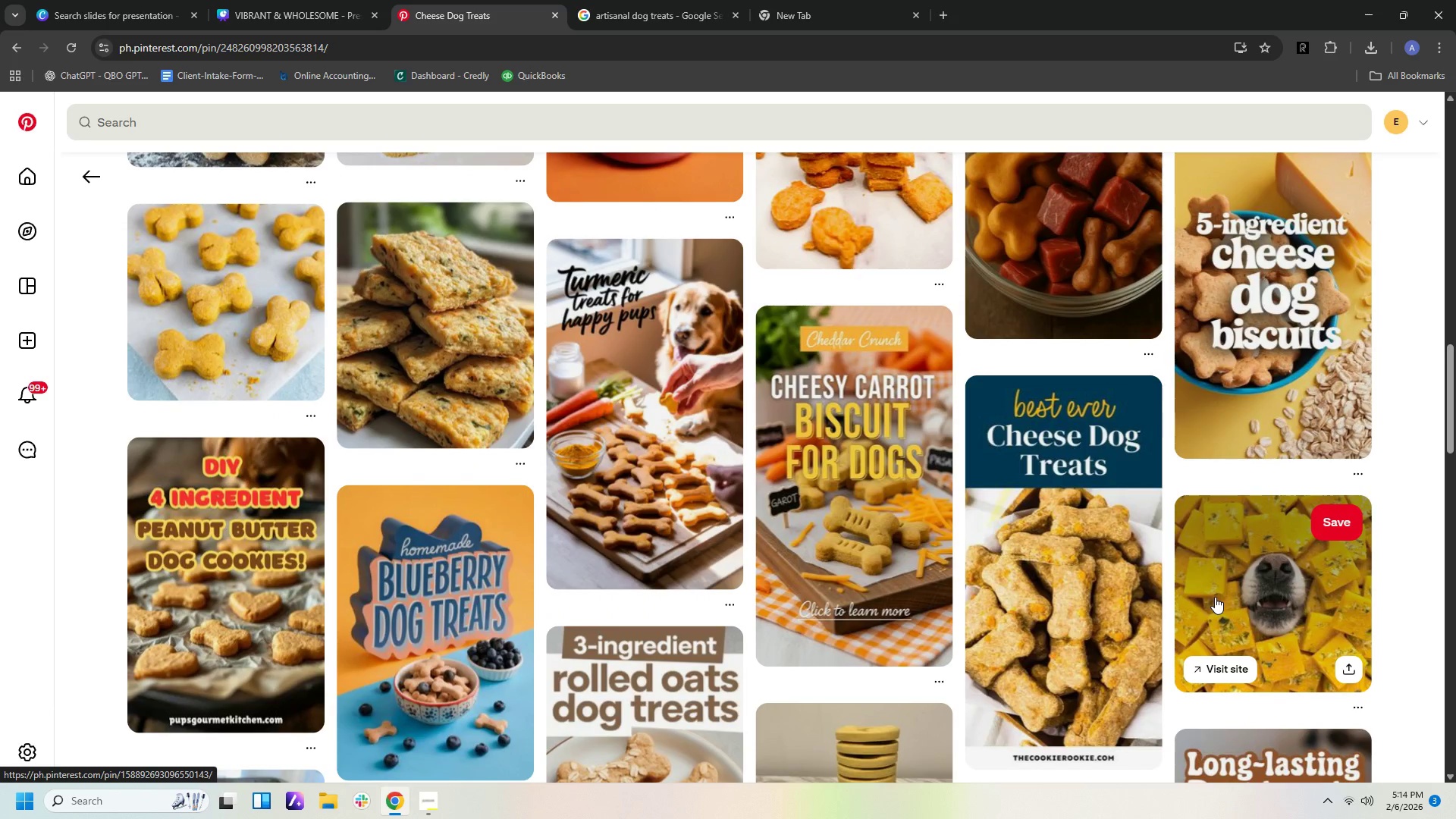 
scroll: coordinate [1211, 607], scroll_direction: down, amount: 4.0
 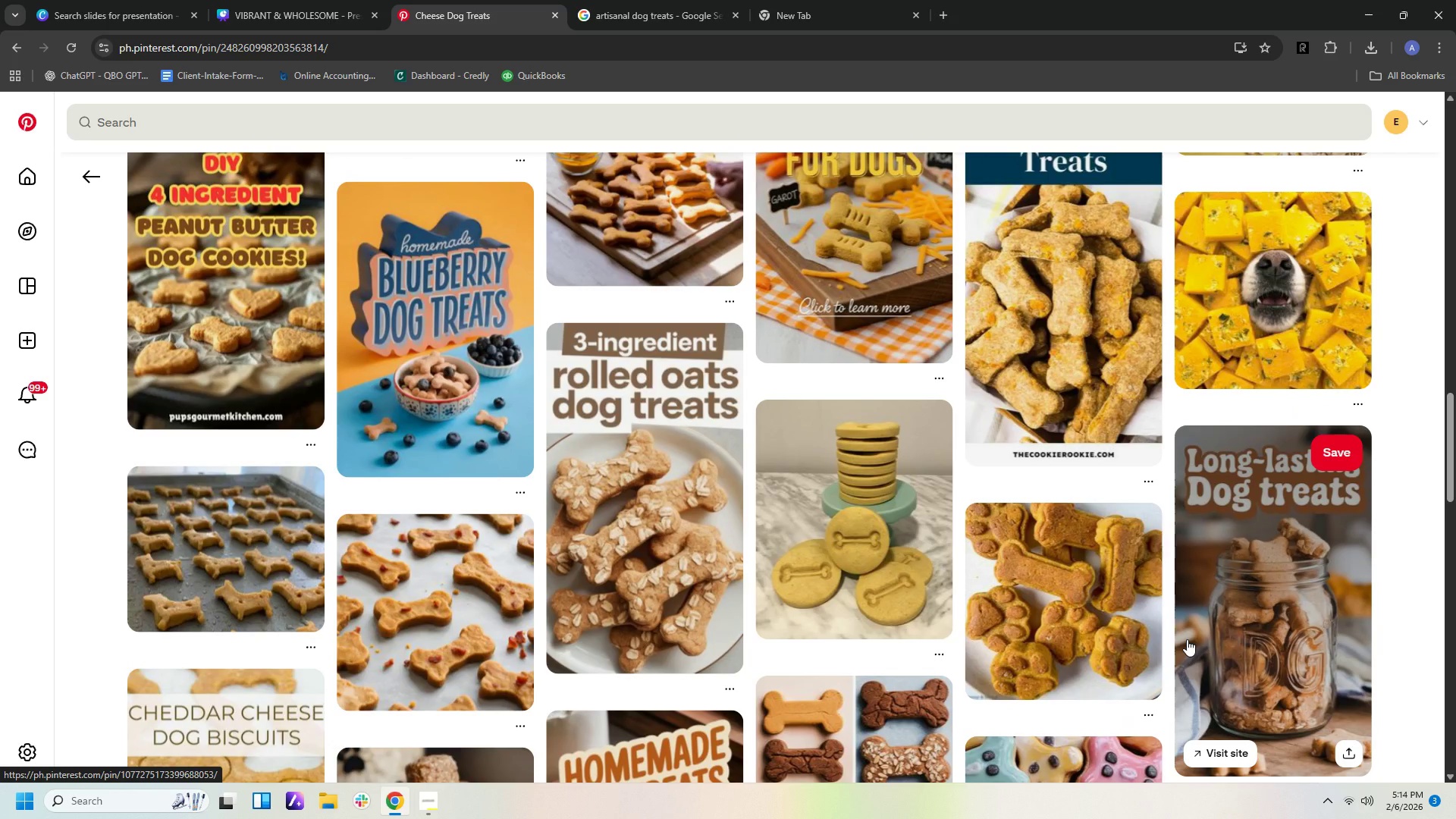 
wait(9.29)
 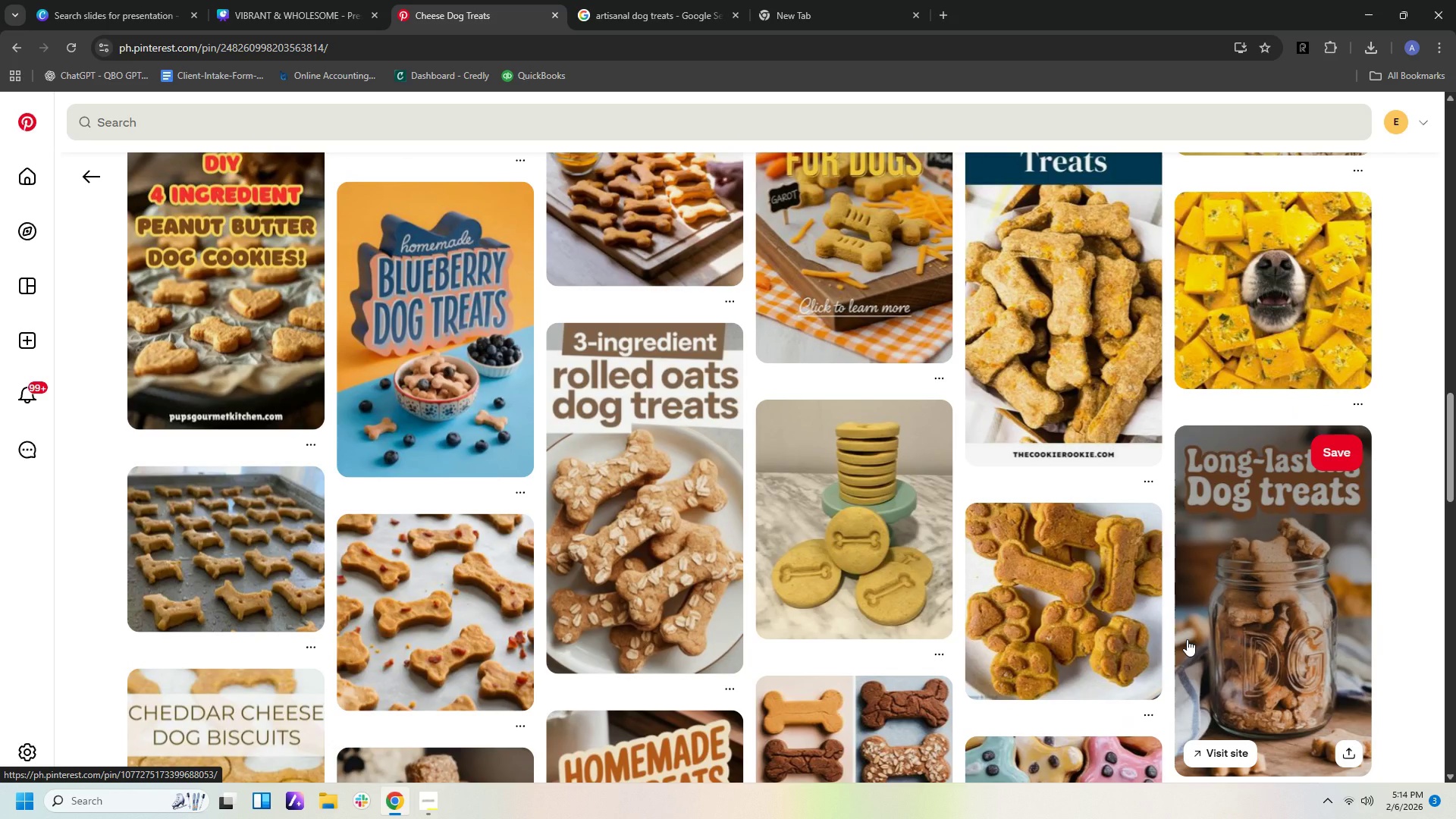 
left_click([802, 490])
 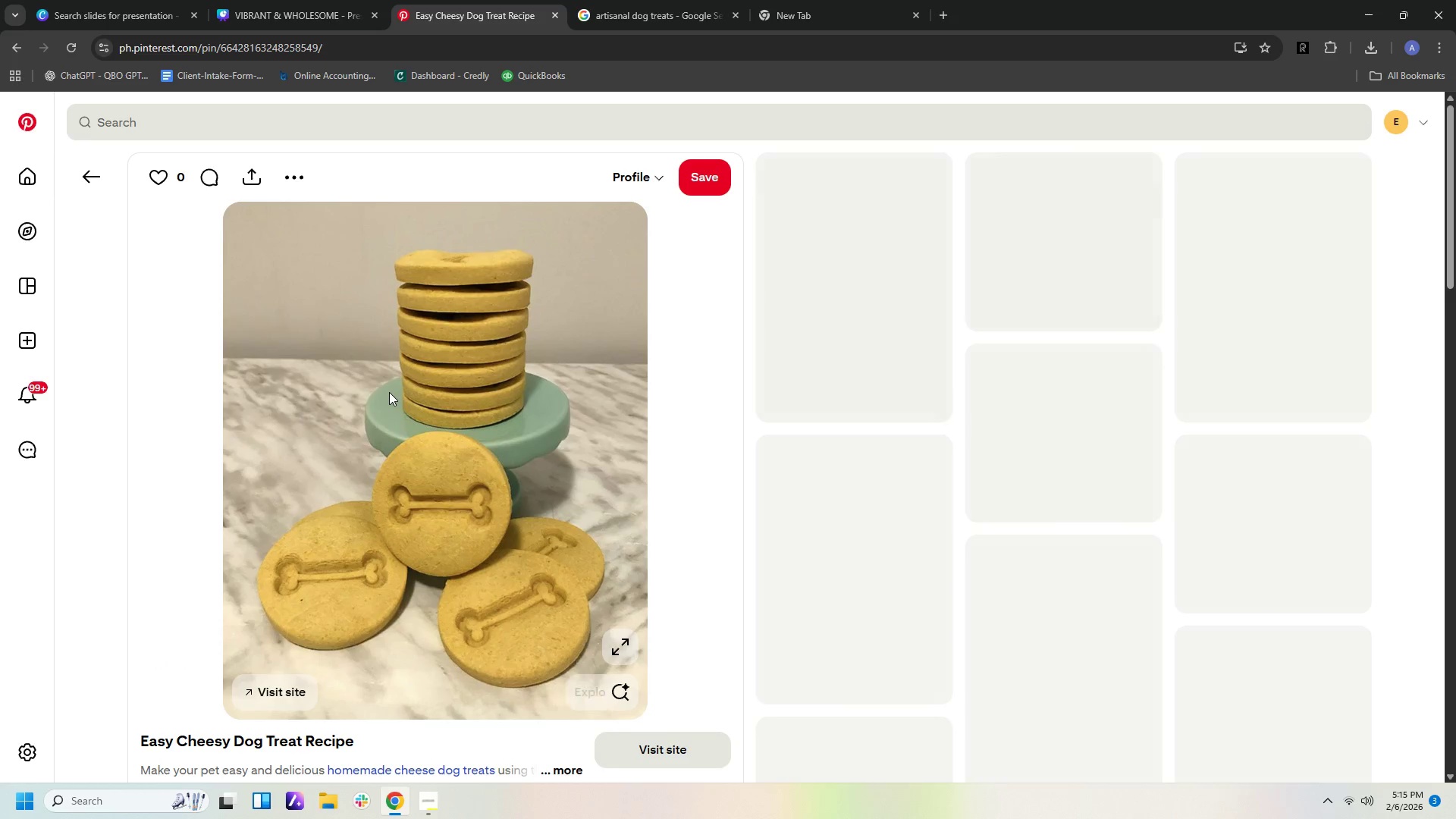 
mouse_move([843, 400])
 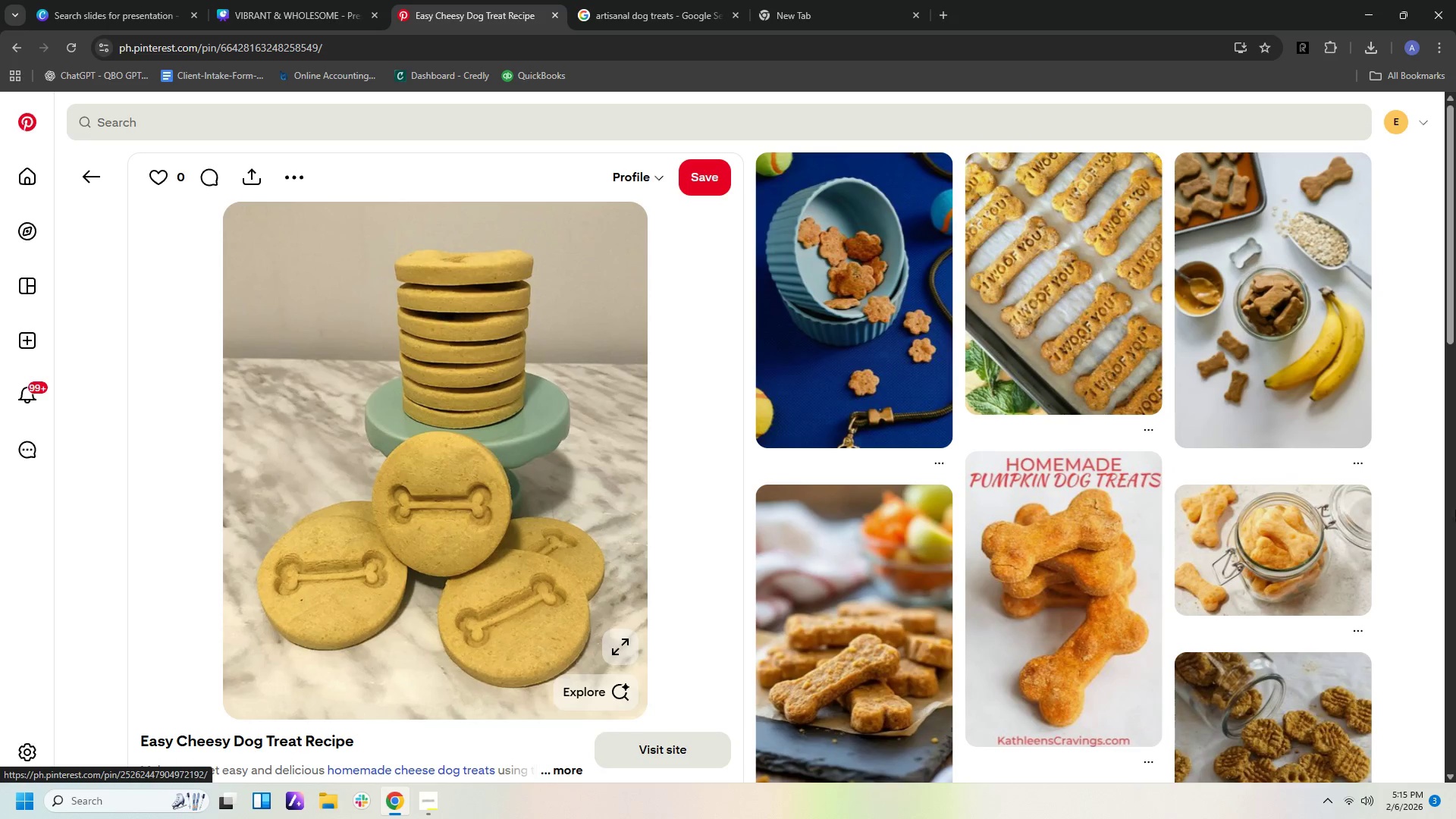 
scroll: coordinate [1455, 526], scroll_direction: down, amount: 12.0
 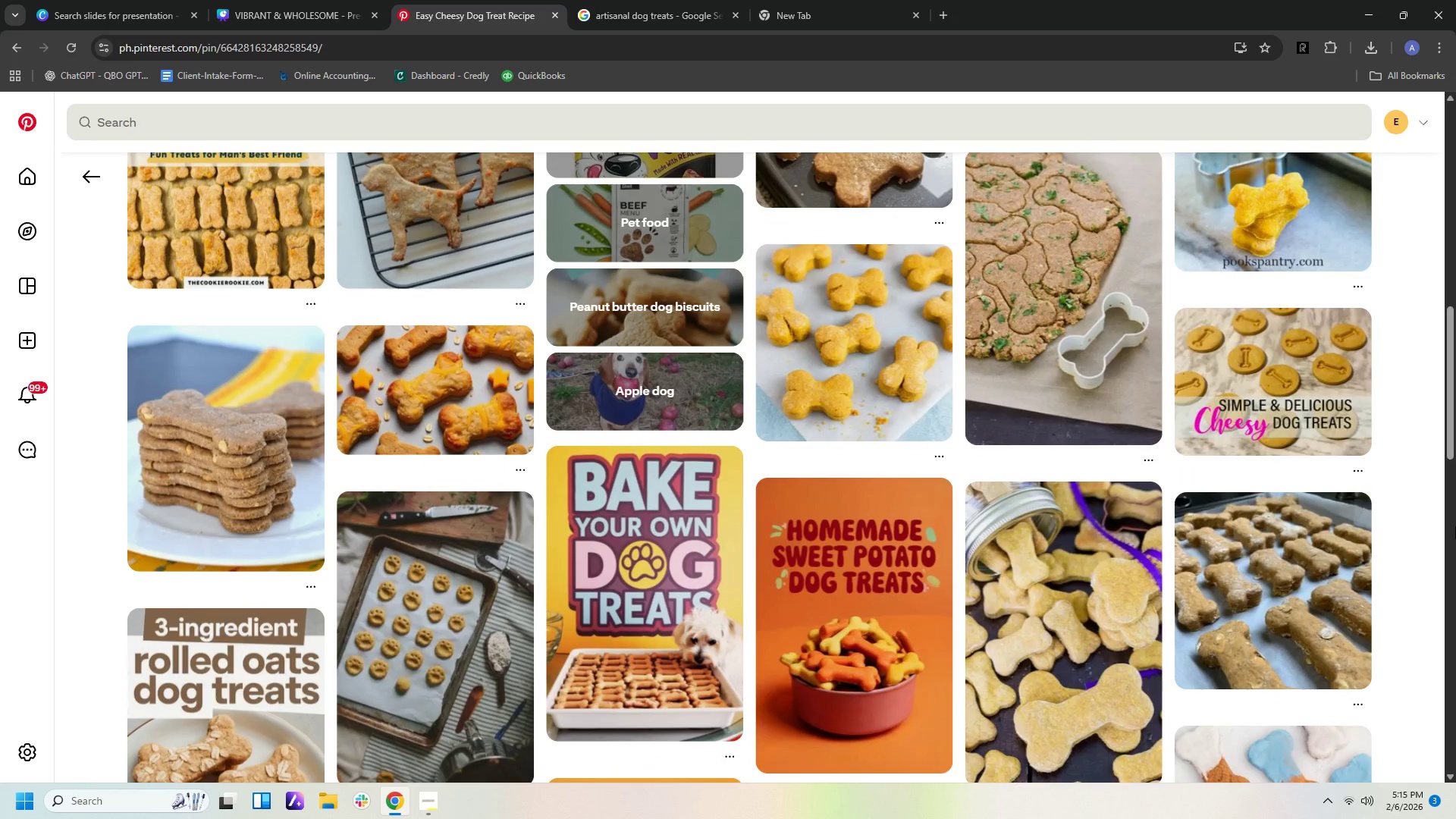 
scroll: coordinate [1454, 527], scroll_direction: down, amount: 3.0
 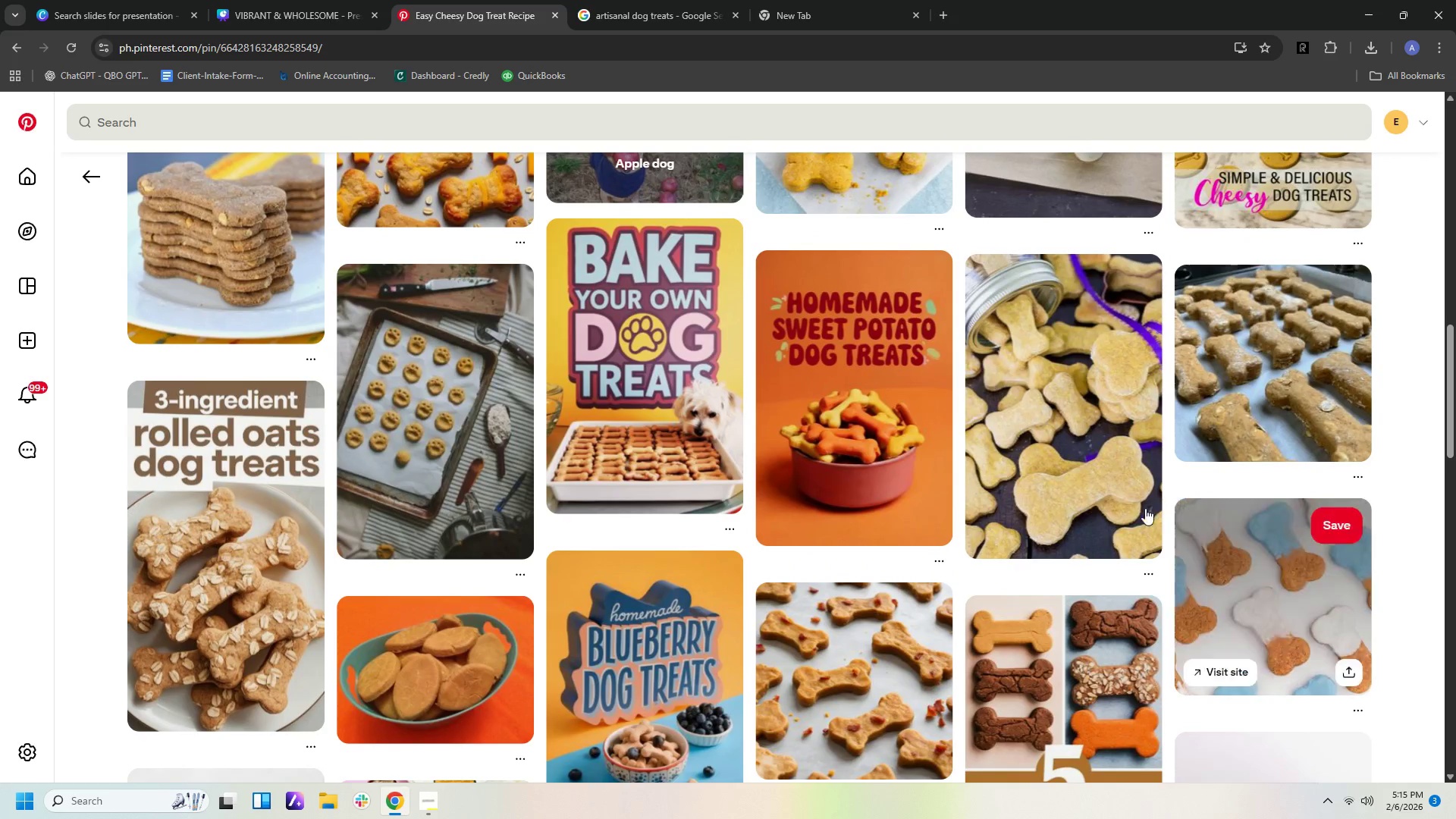 
left_click([875, 452])
 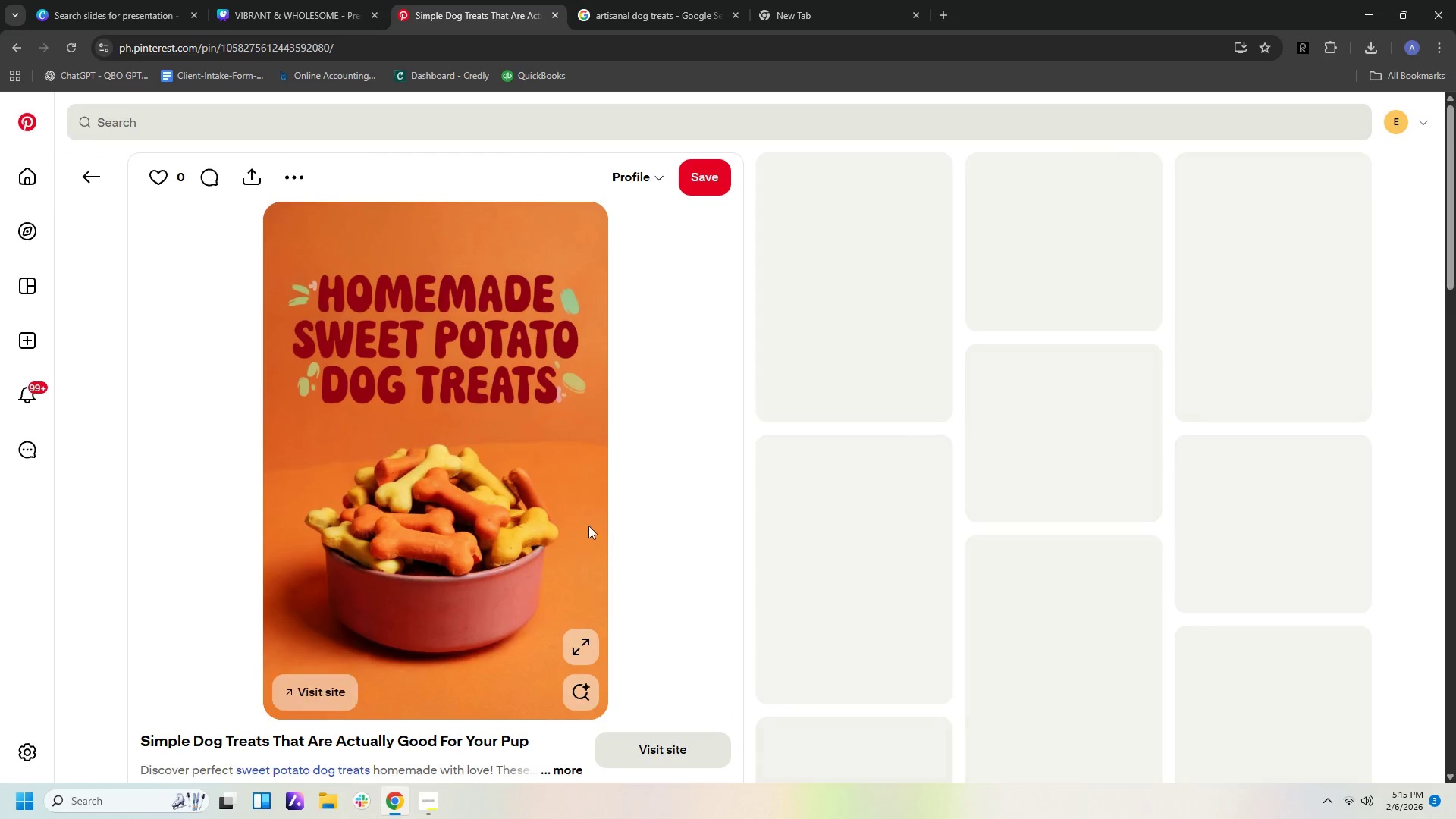 
right_click([496, 491])
 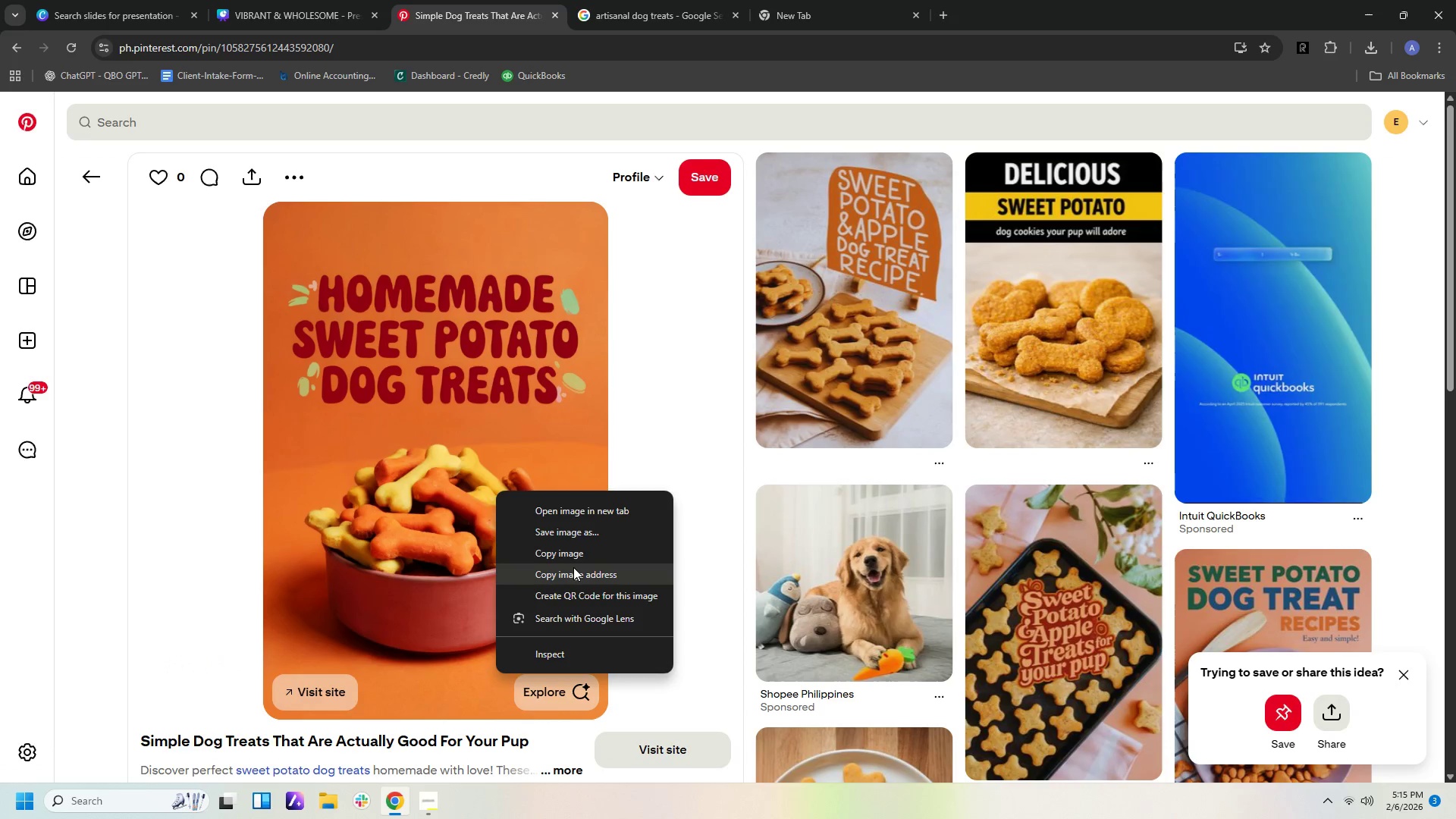 
left_click([573, 558])
 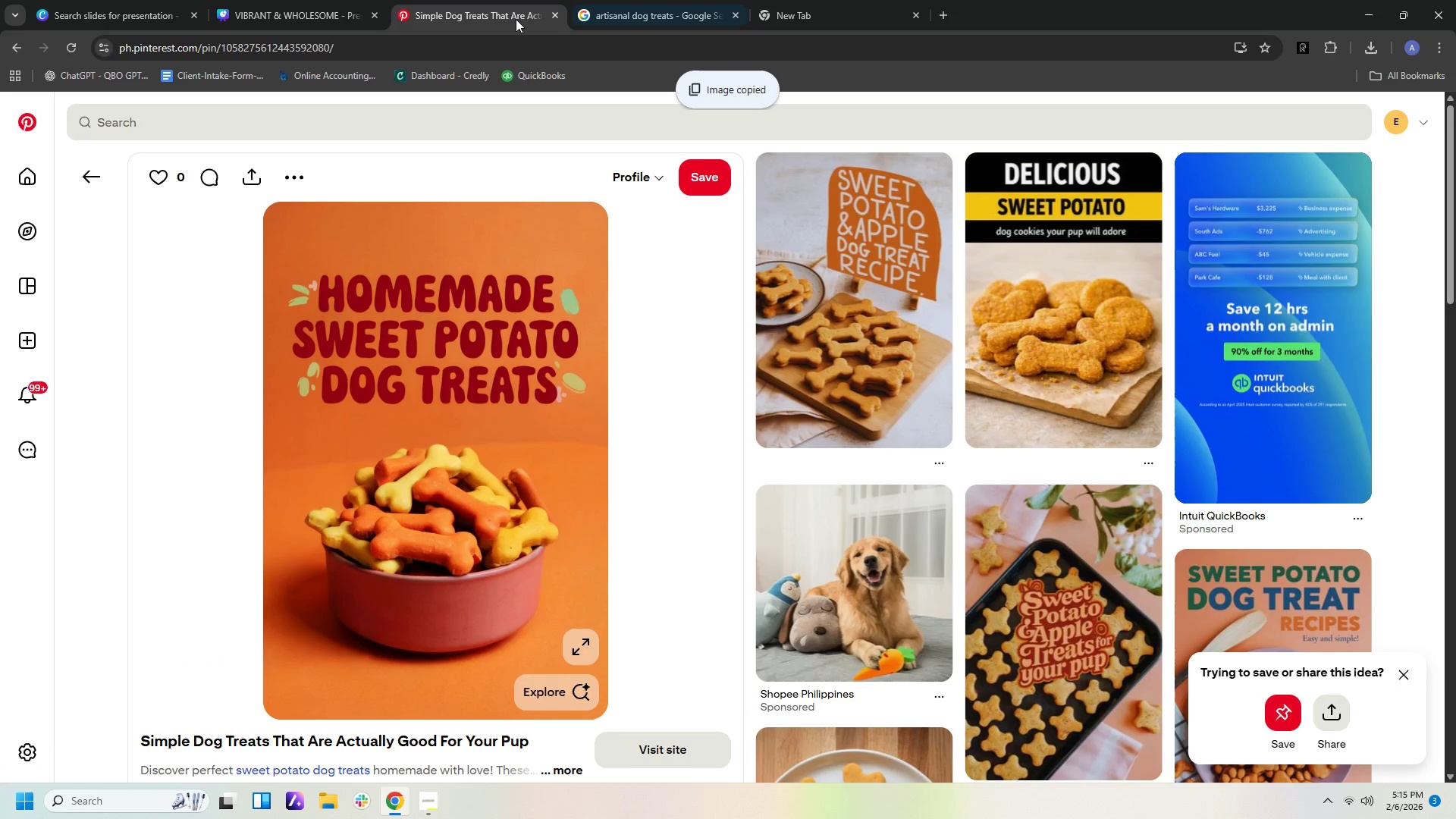 
left_click([311, 20])
 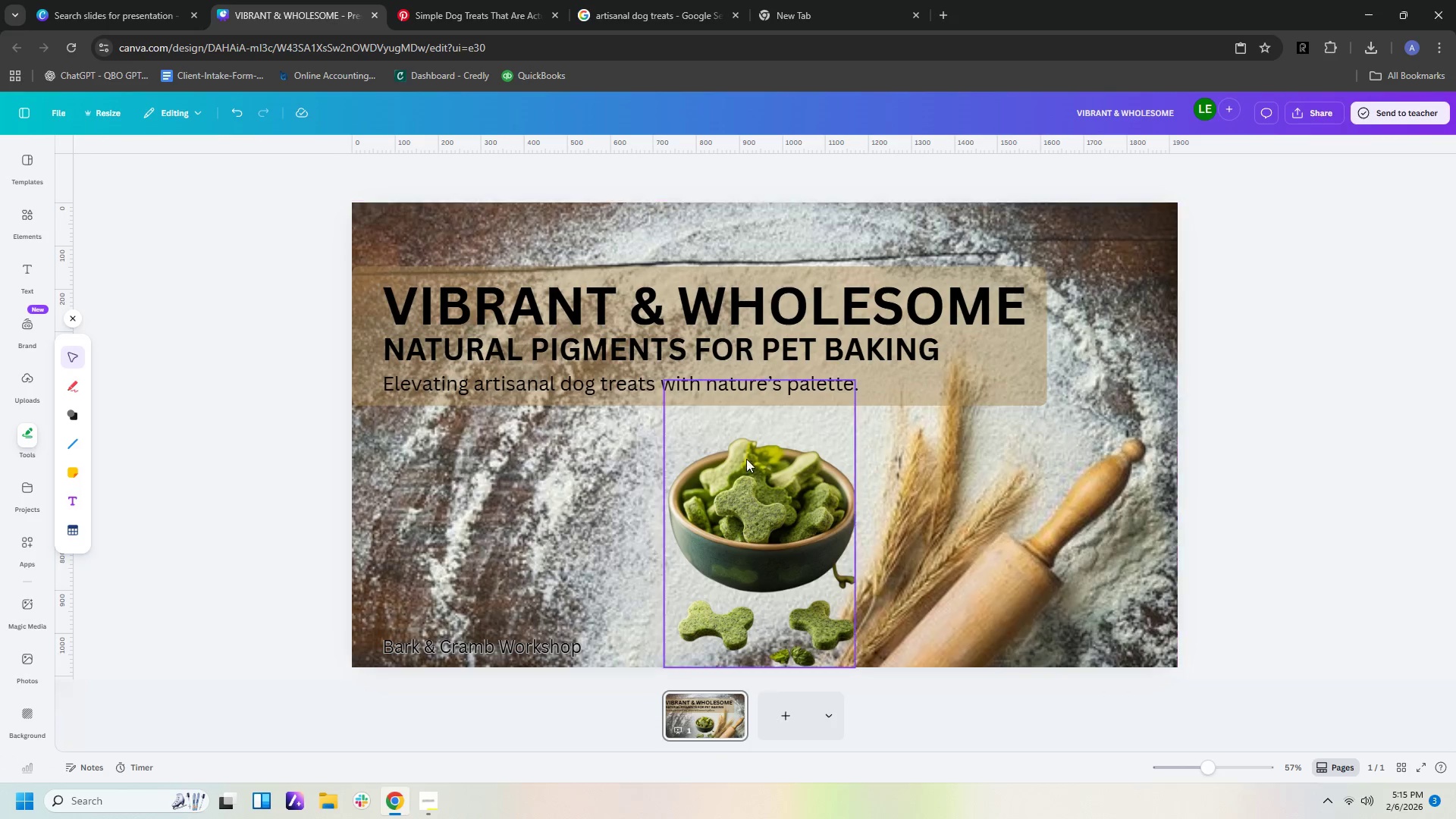 
right_click([511, 487])
 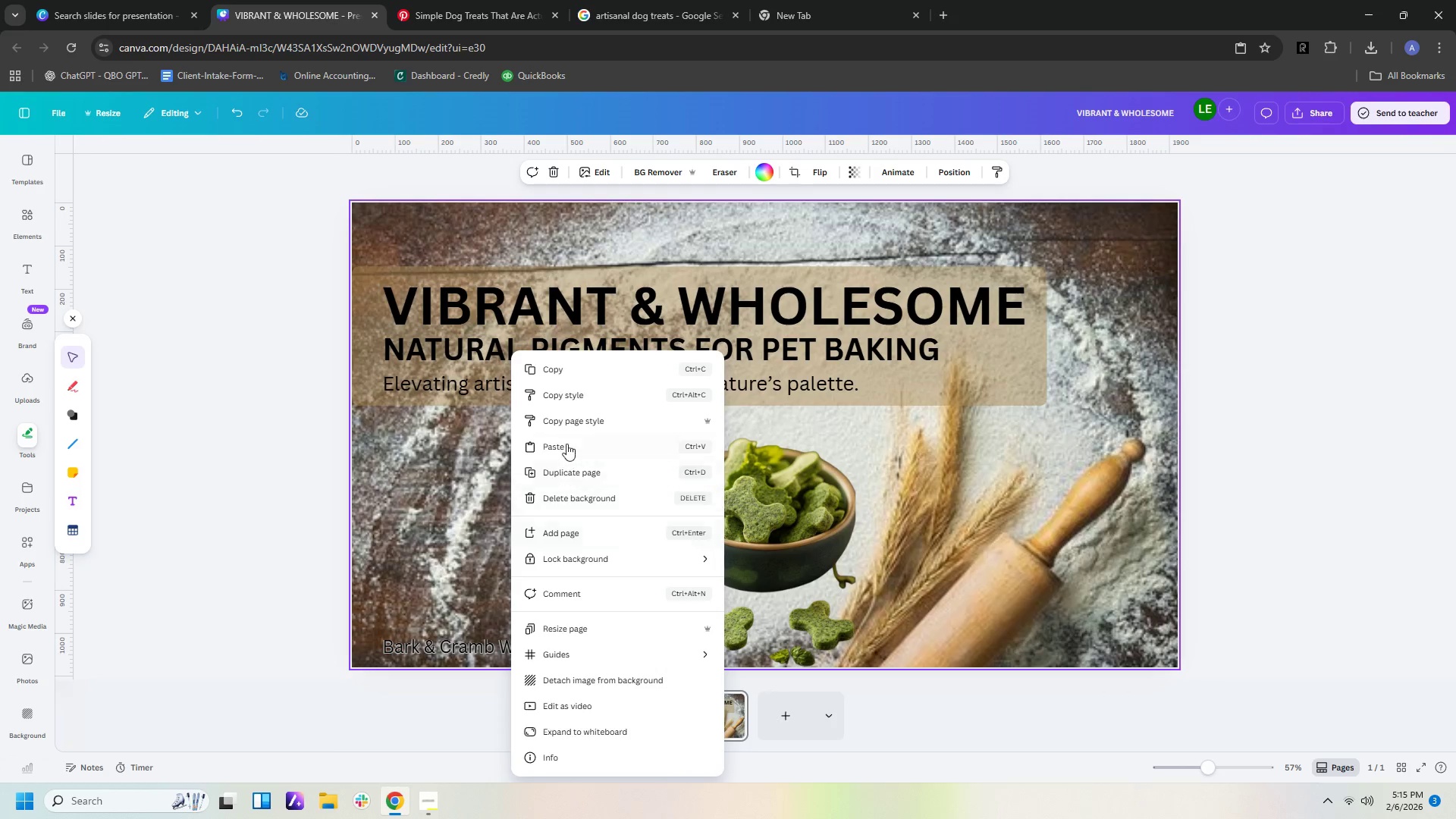 
left_click([572, 446])
 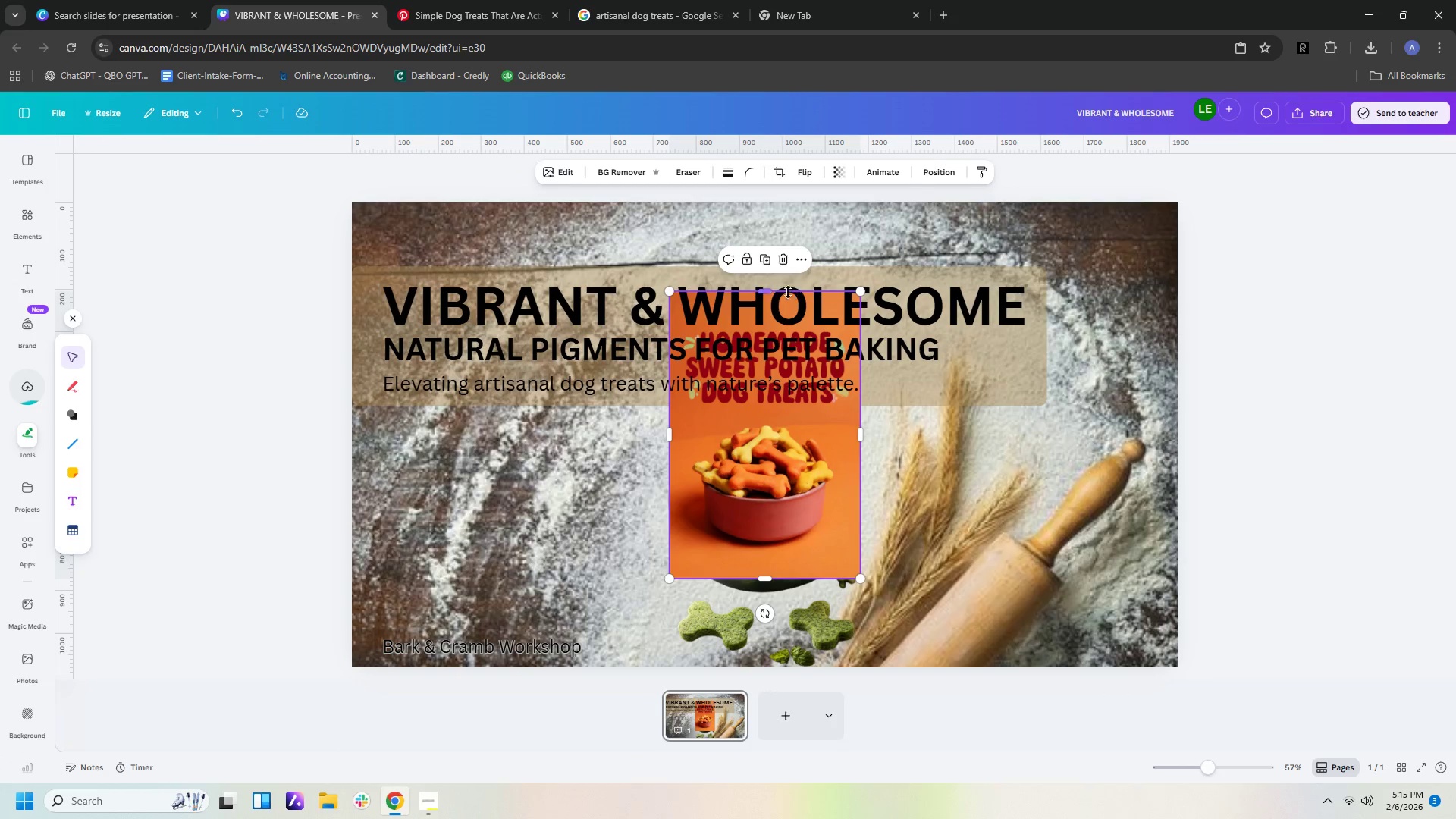 
left_click_drag(start_coordinate=[764, 293], to_coordinate=[766, 418])
 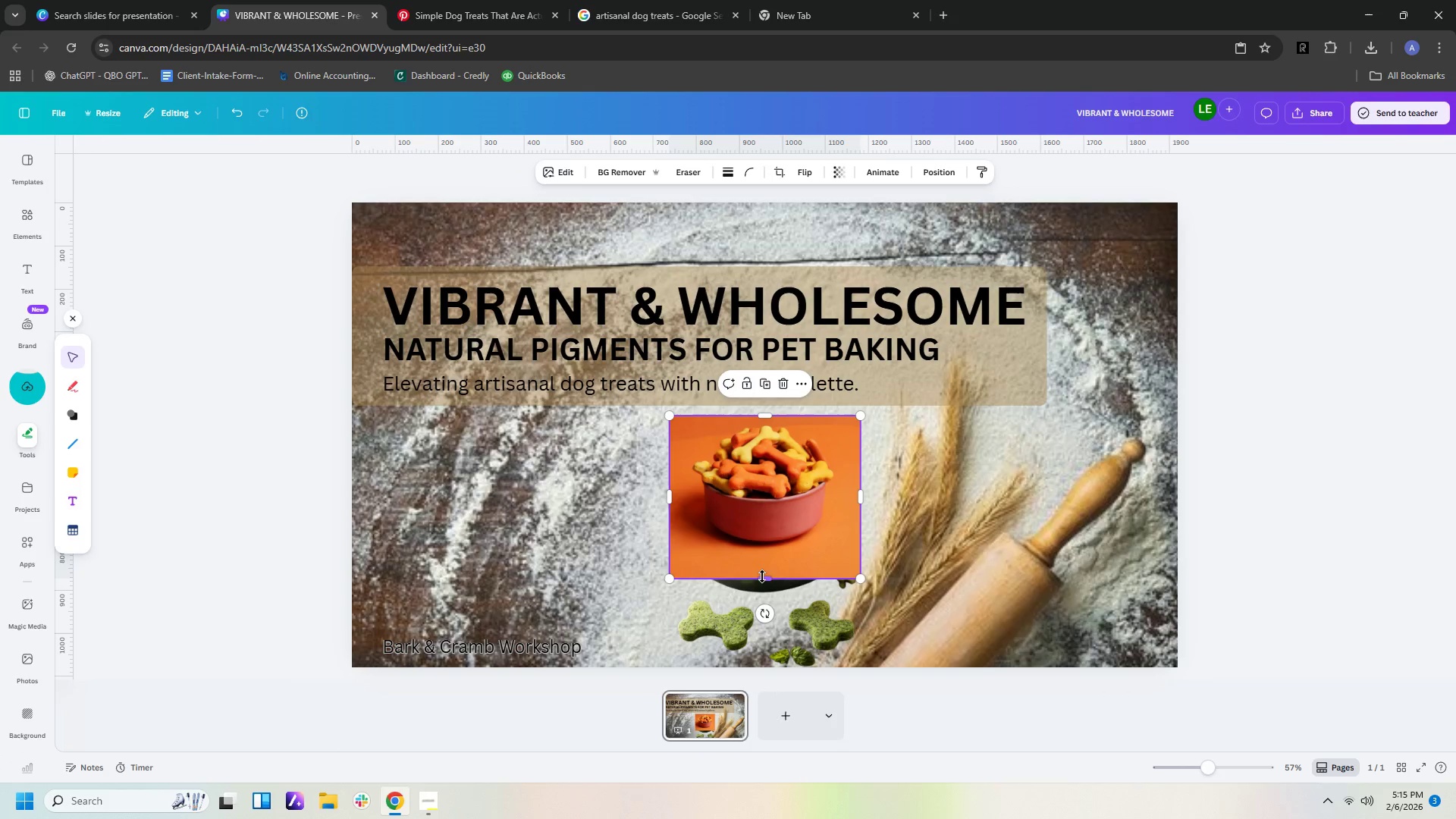 
left_click_drag(start_coordinate=[762, 579], to_coordinate=[766, 557])
 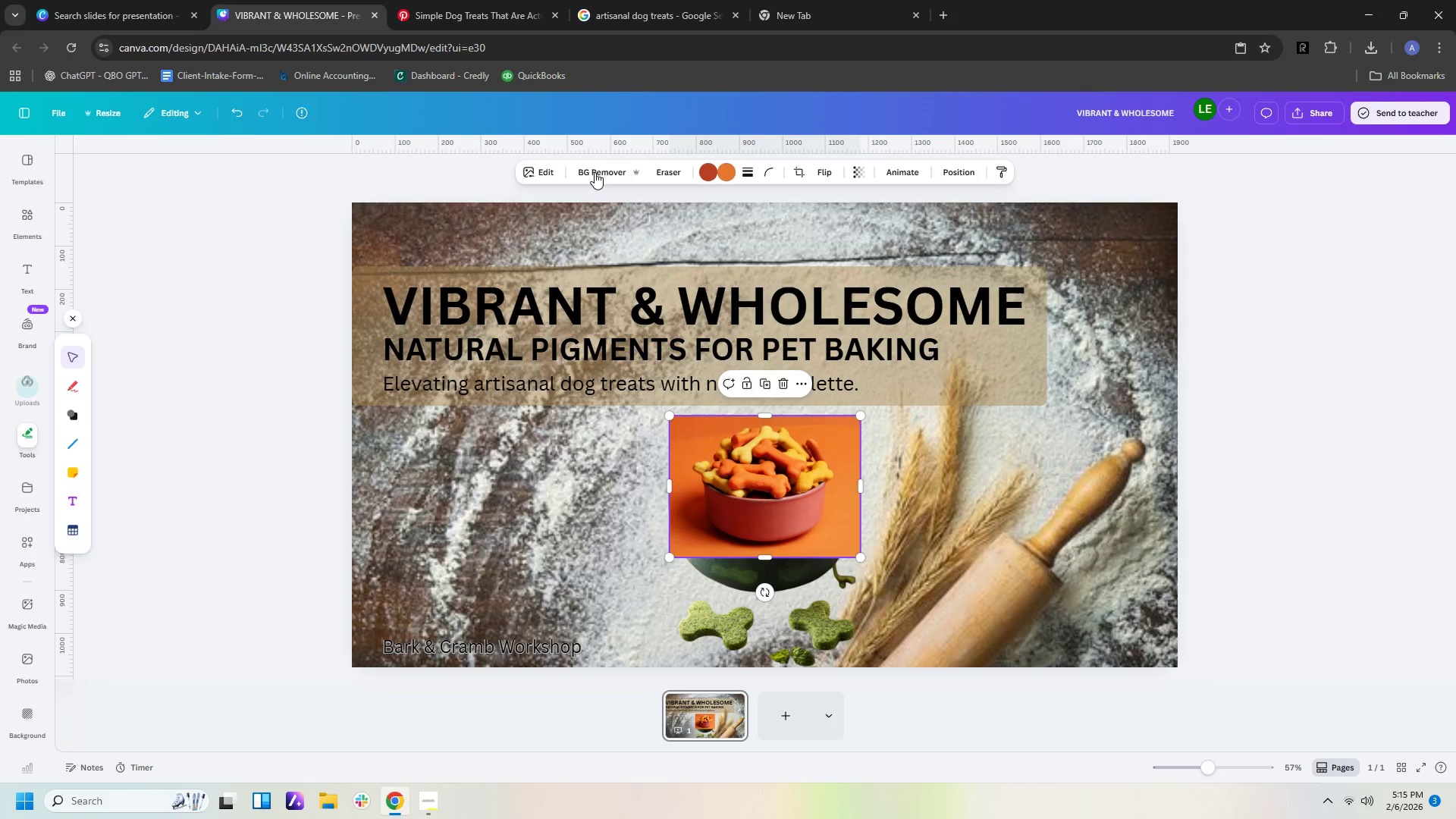 
left_click([609, 166])
 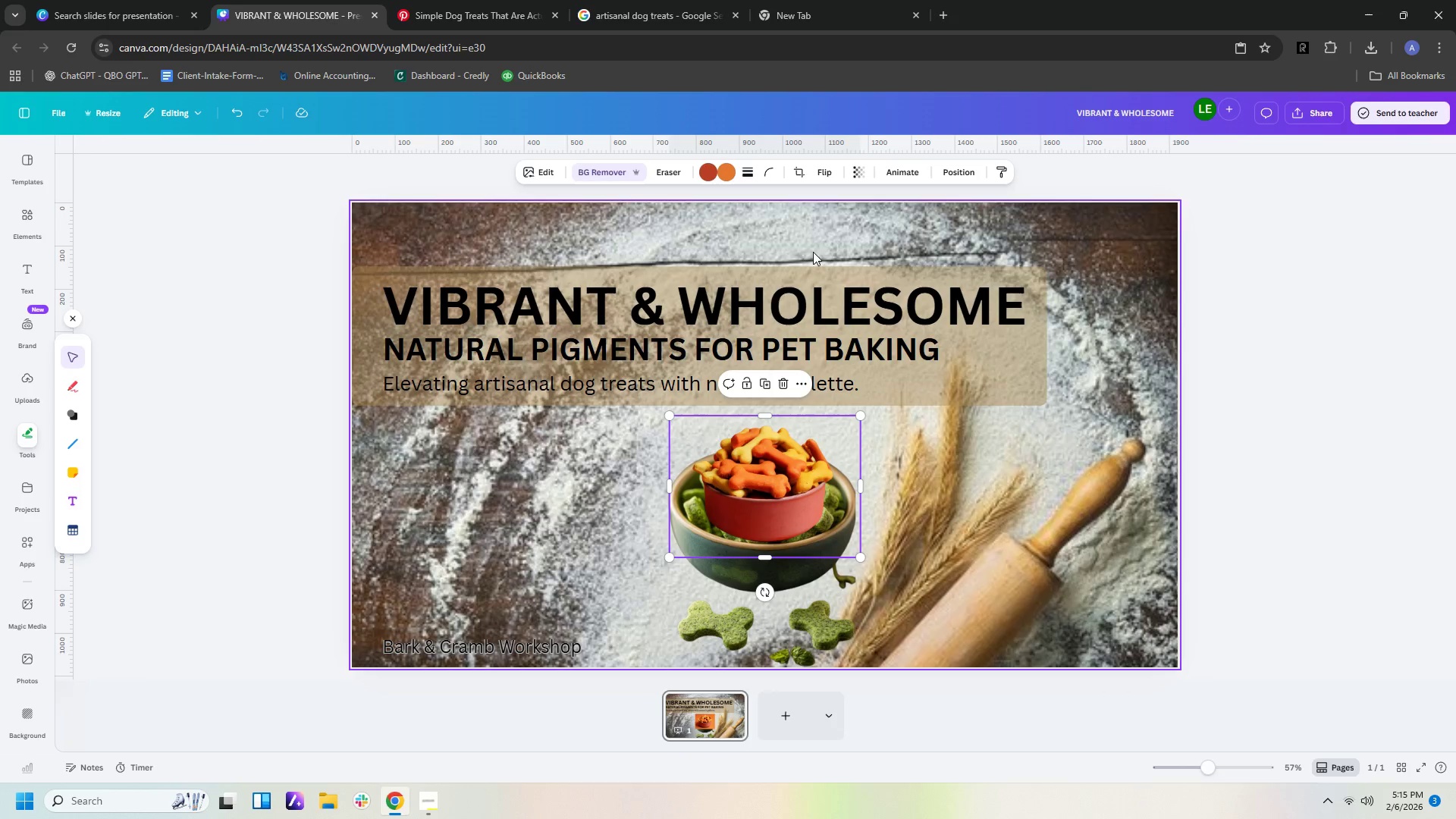 
left_click_drag(start_coordinate=[767, 488], to_coordinate=[513, 563])
 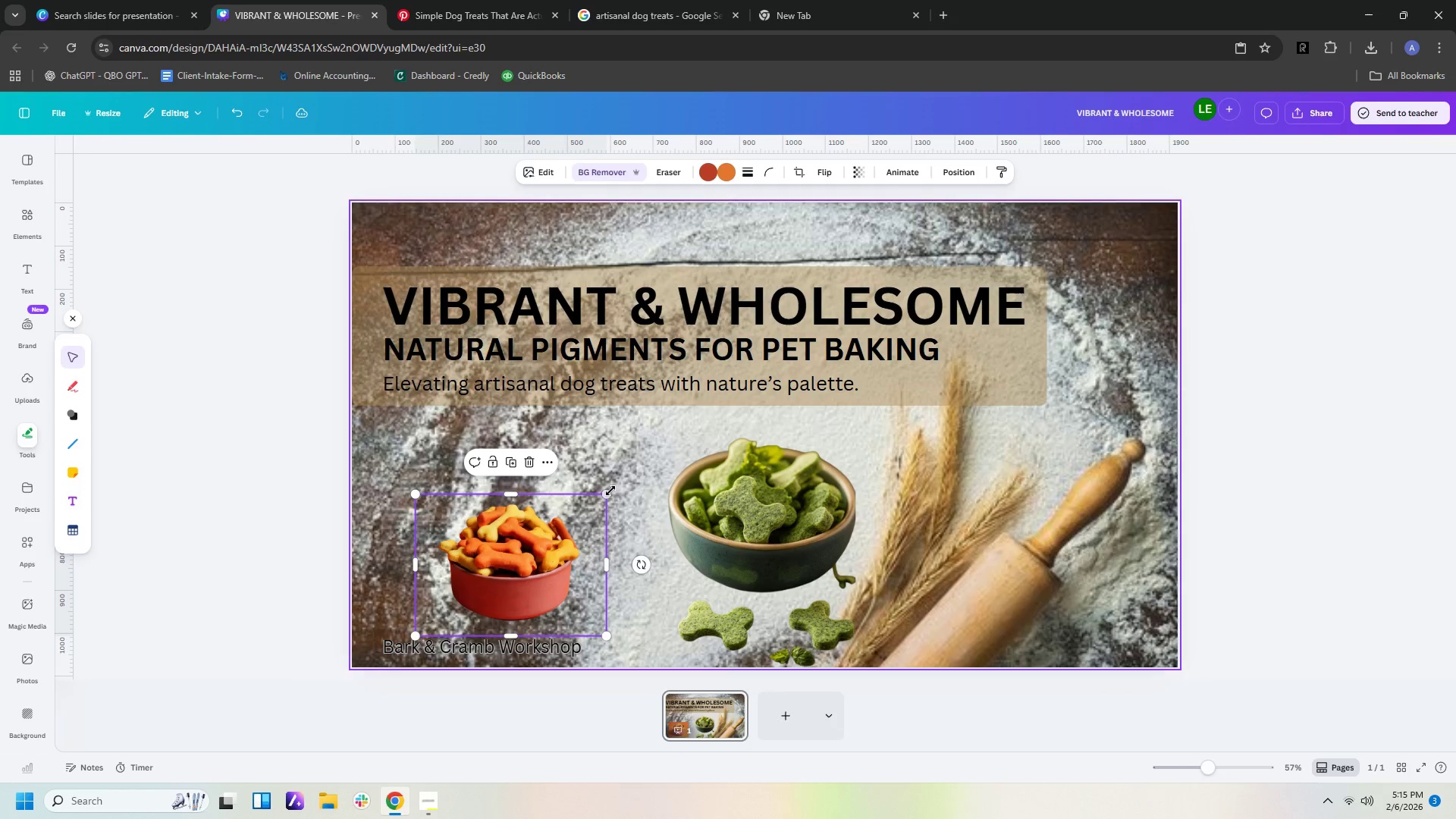 
left_click_drag(start_coordinate=[602, 491], to_coordinate=[737, 428])
 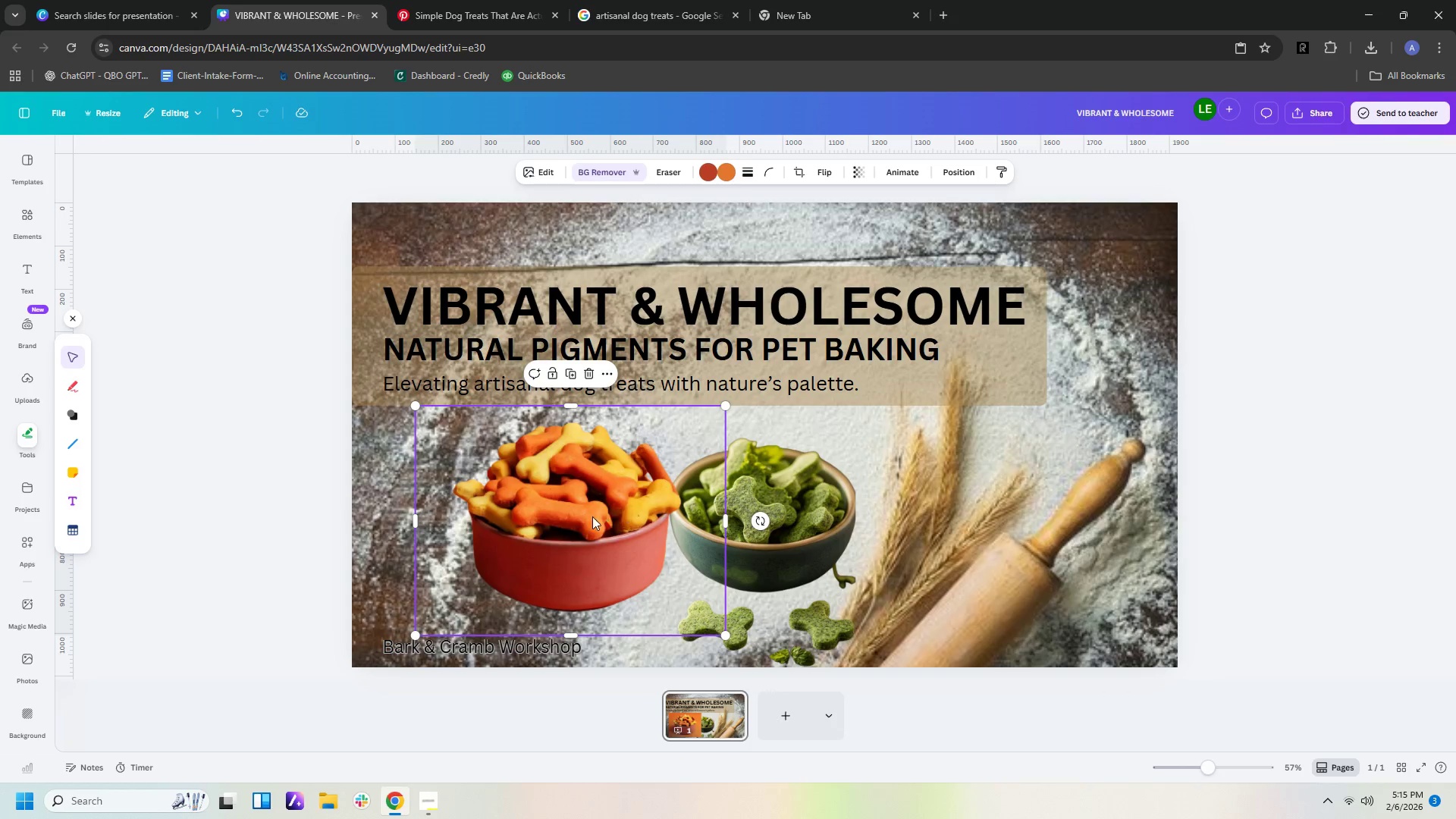 
left_click_drag(start_coordinate=[587, 516], to_coordinate=[548, 552])
 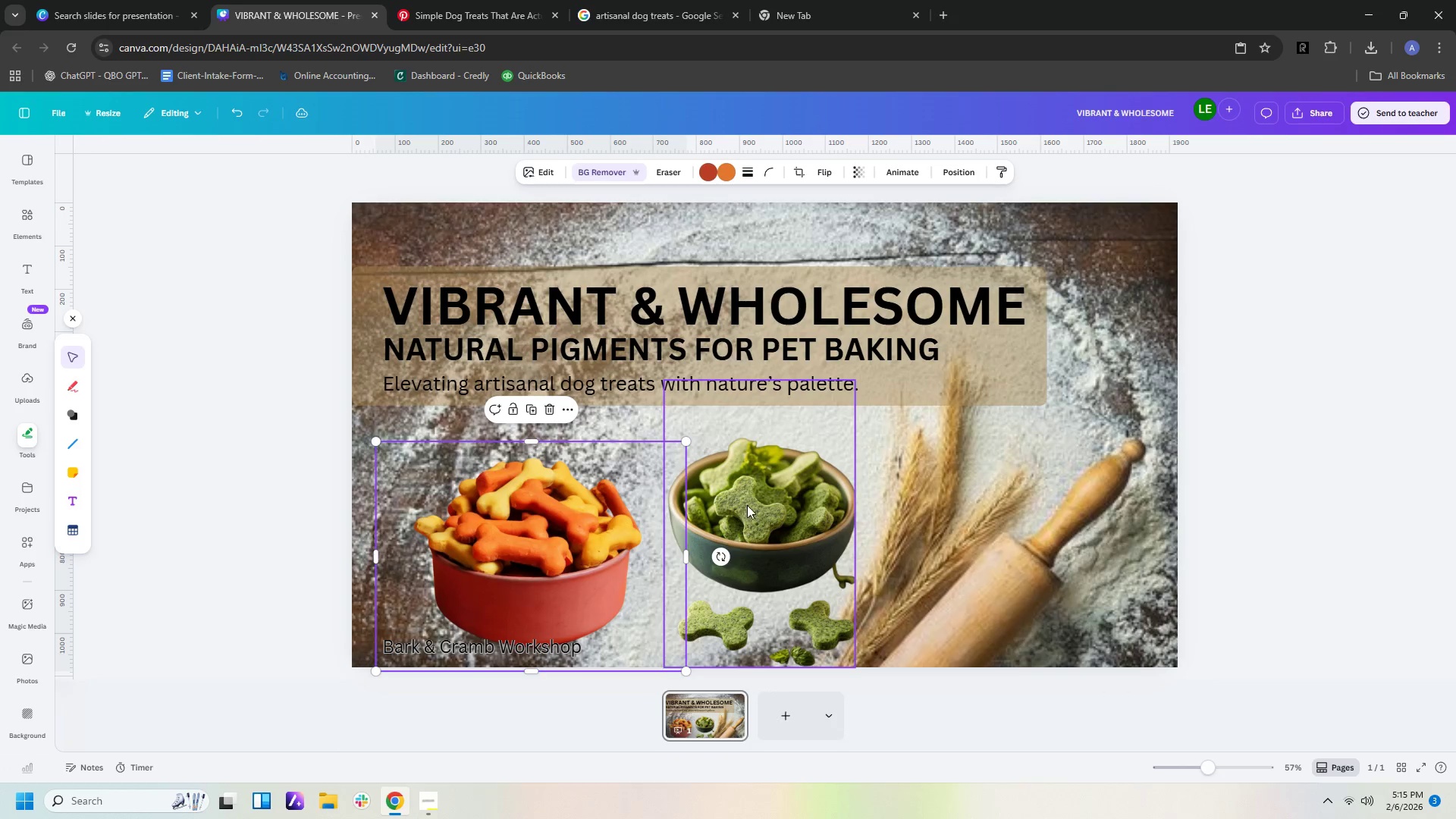 
left_click([758, 505])
 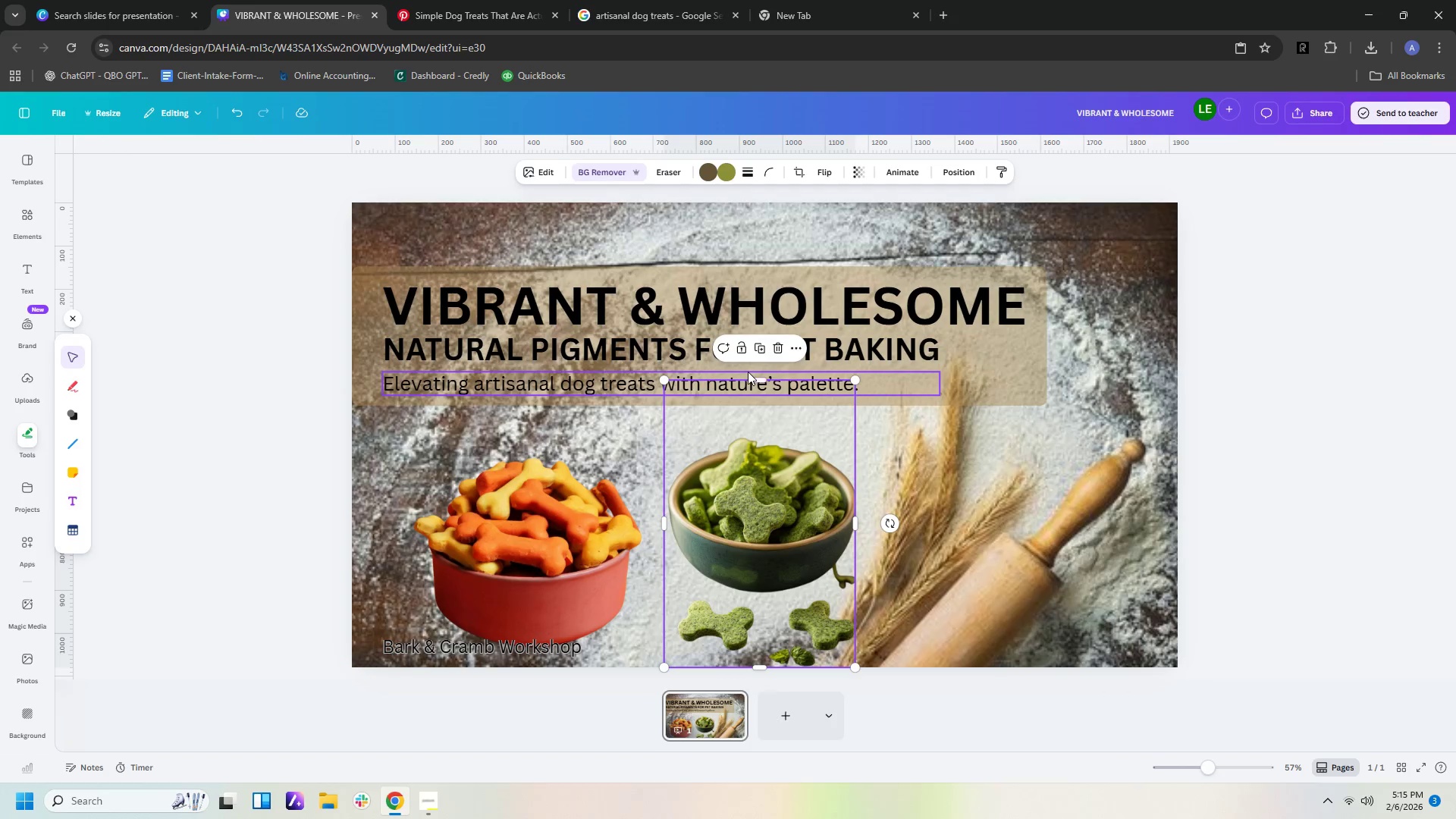 
left_click_drag(start_coordinate=[761, 381], to_coordinate=[756, 430])
 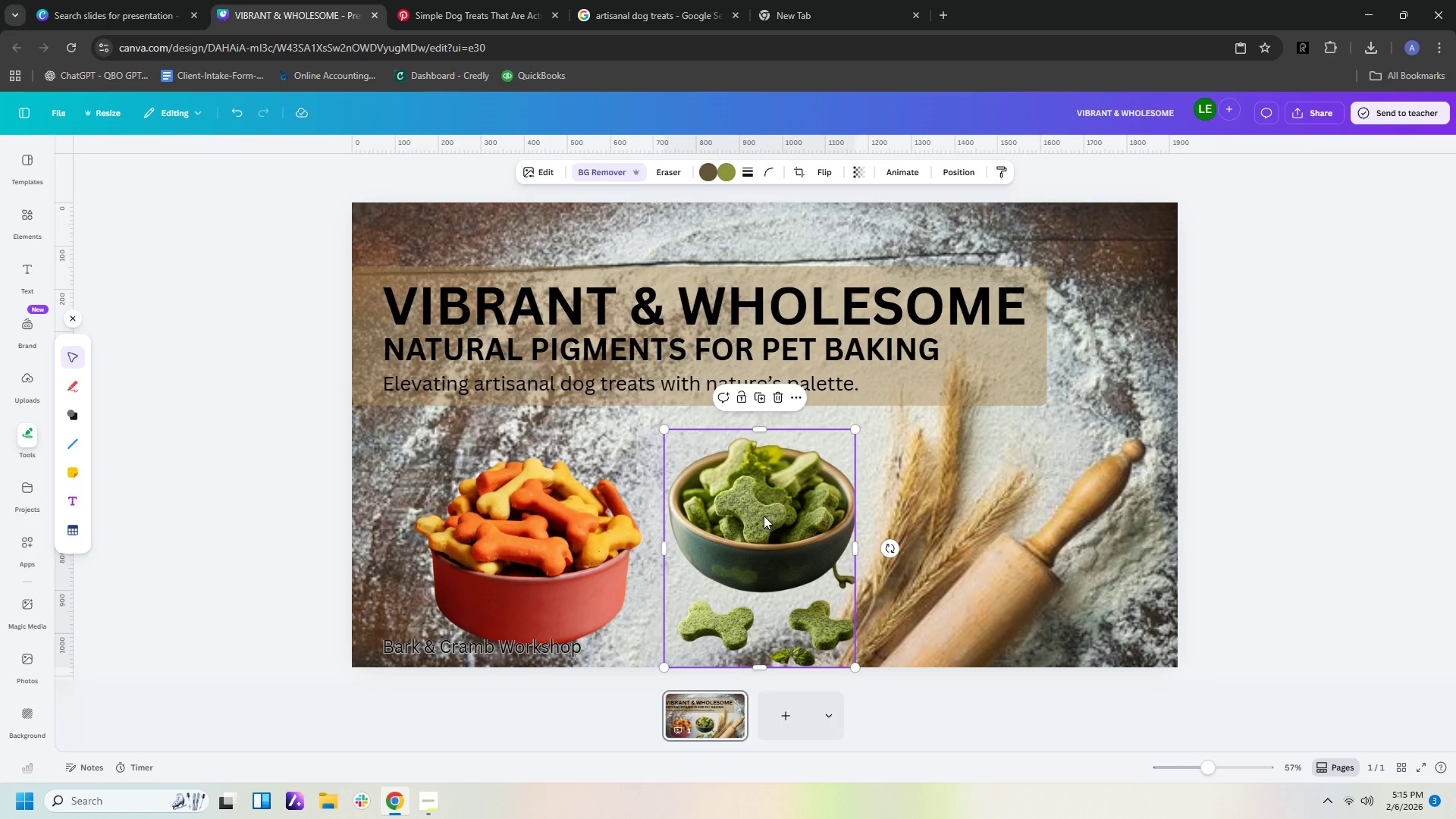 
left_click_drag(start_coordinate=[762, 516], to_coordinate=[731, 526])
 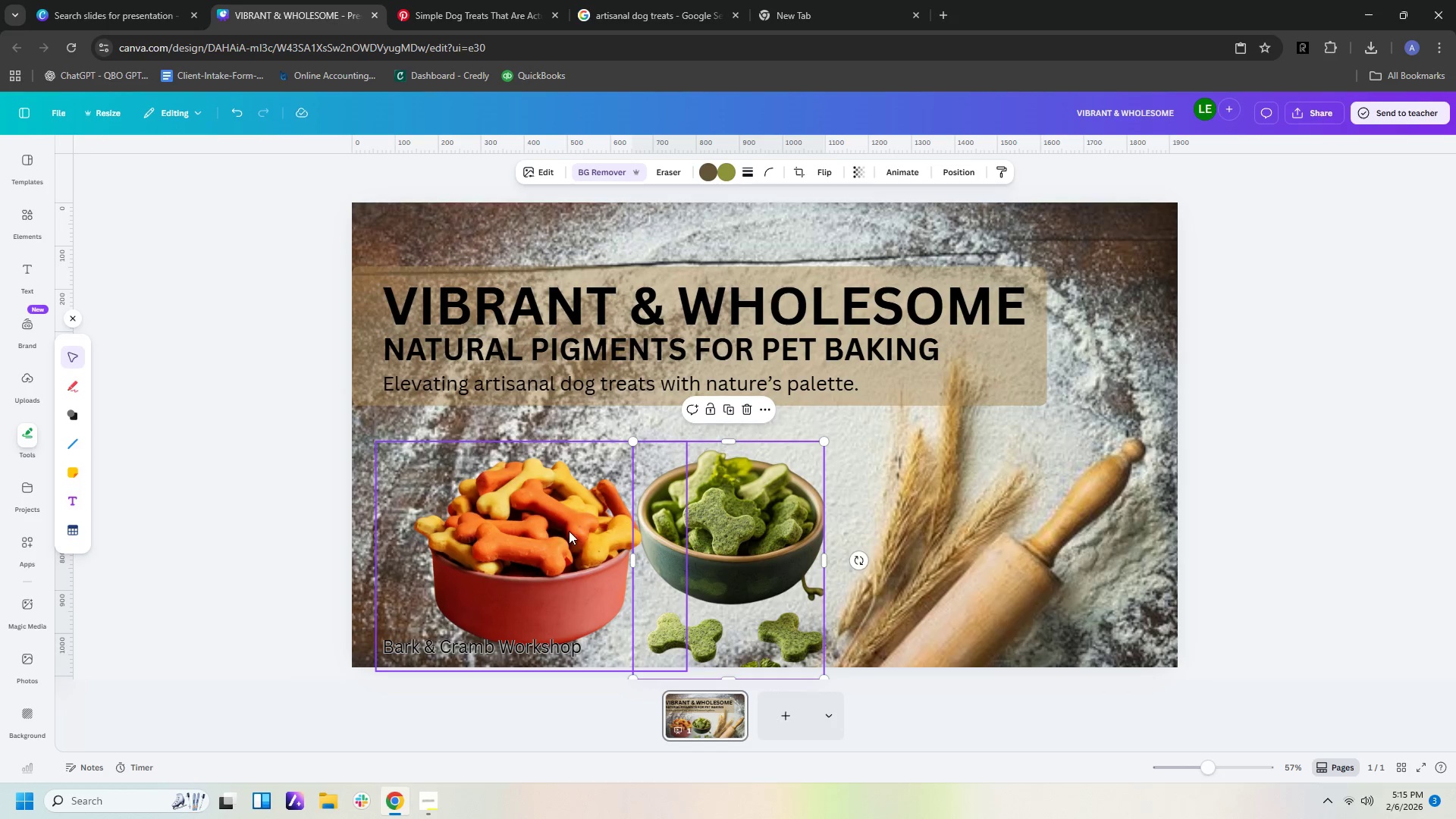 
left_click_drag(start_coordinate=[560, 535], to_coordinate=[535, 510])
 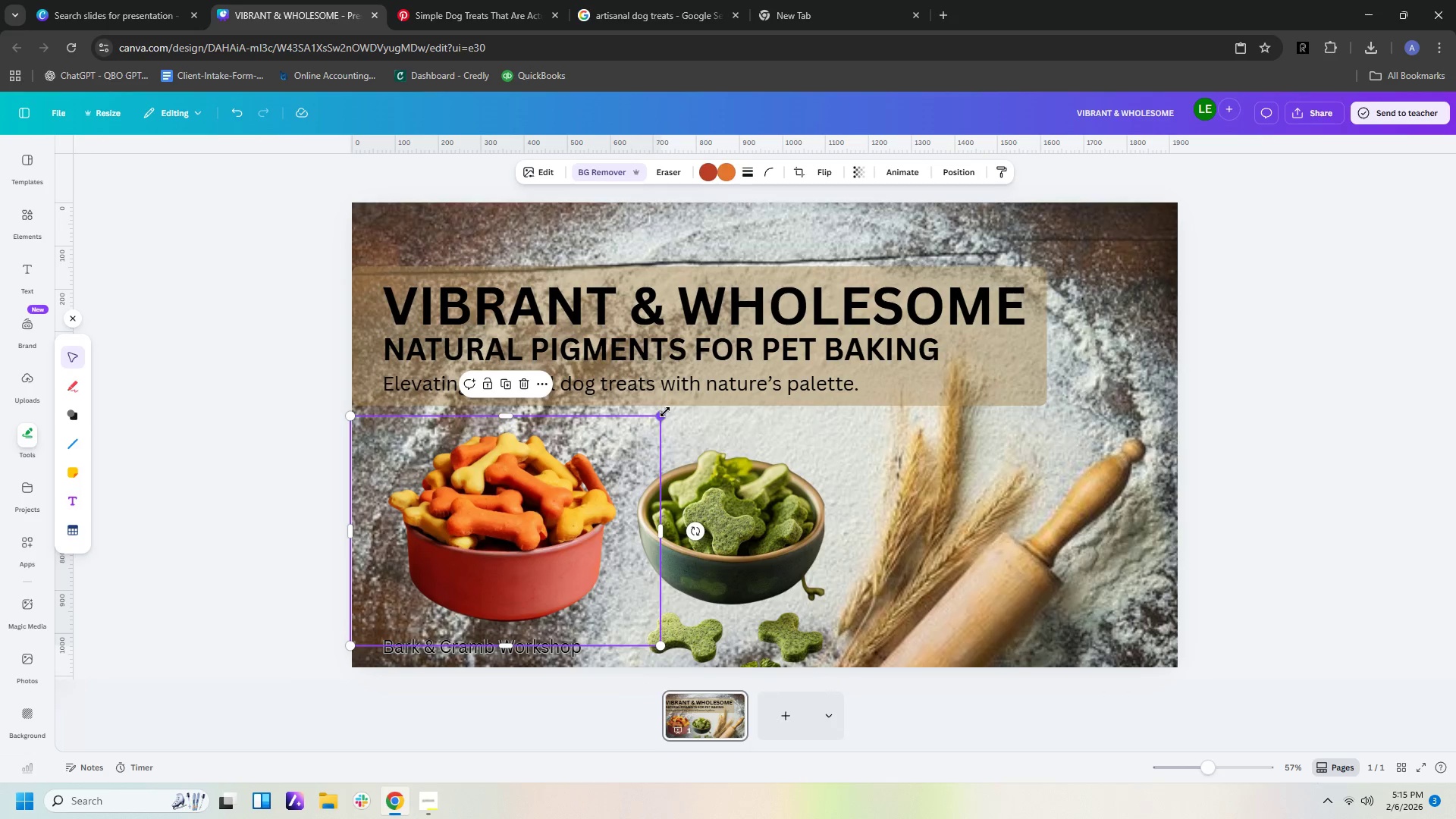 
left_click_drag(start_coordinate=[665, 416], to_coordinate=[736, 372])
 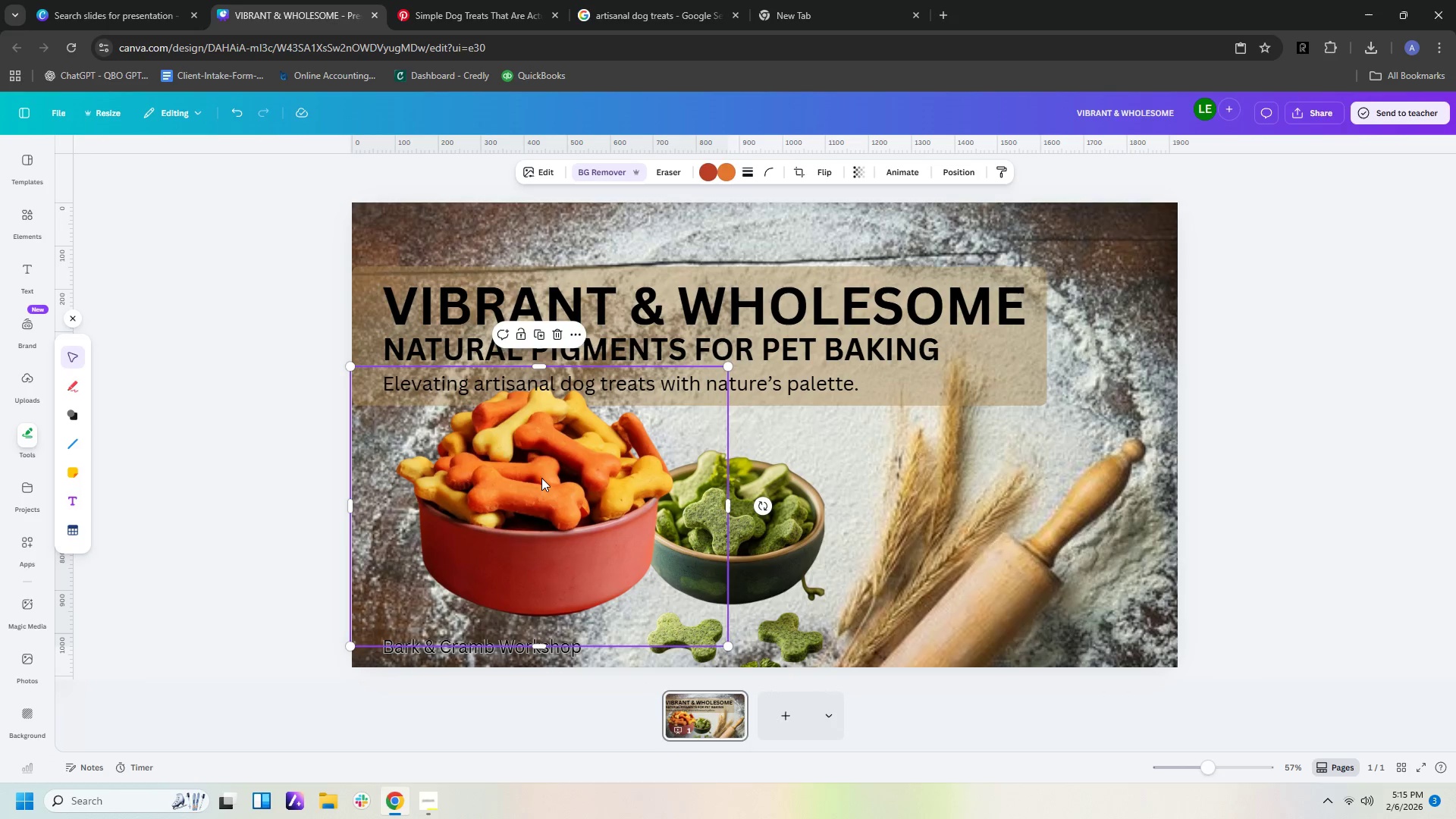 
left_click_drag(start_coordinate=[540, 478], to_coordinate=[501, 509])
 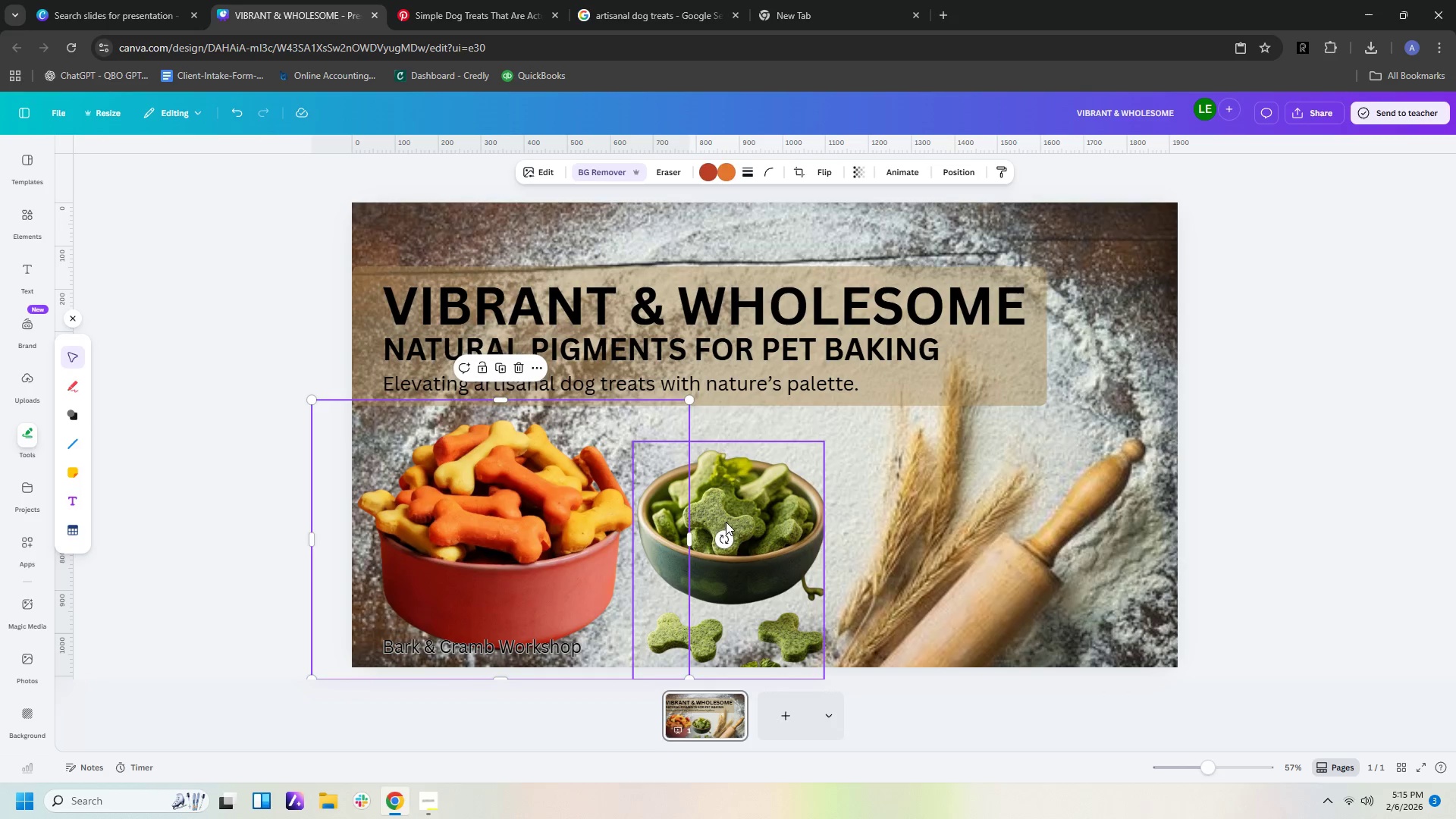 
left_click_drag(start_coordinate=[736, 527], to_coordinate=[785, 475])
 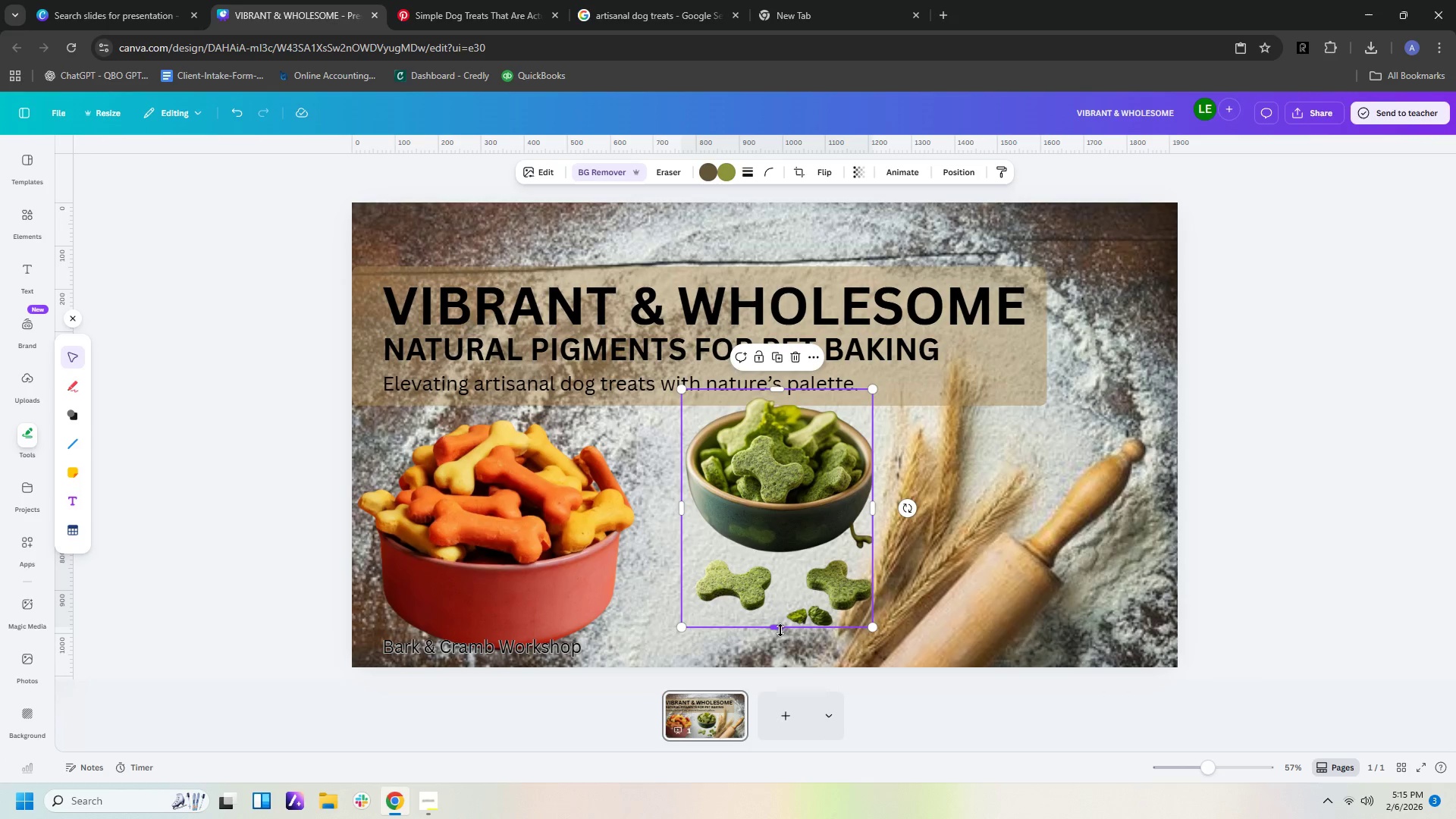 
left_click_drag(start_coordinate=[780, 624], to_coordinate=[785, 551])
 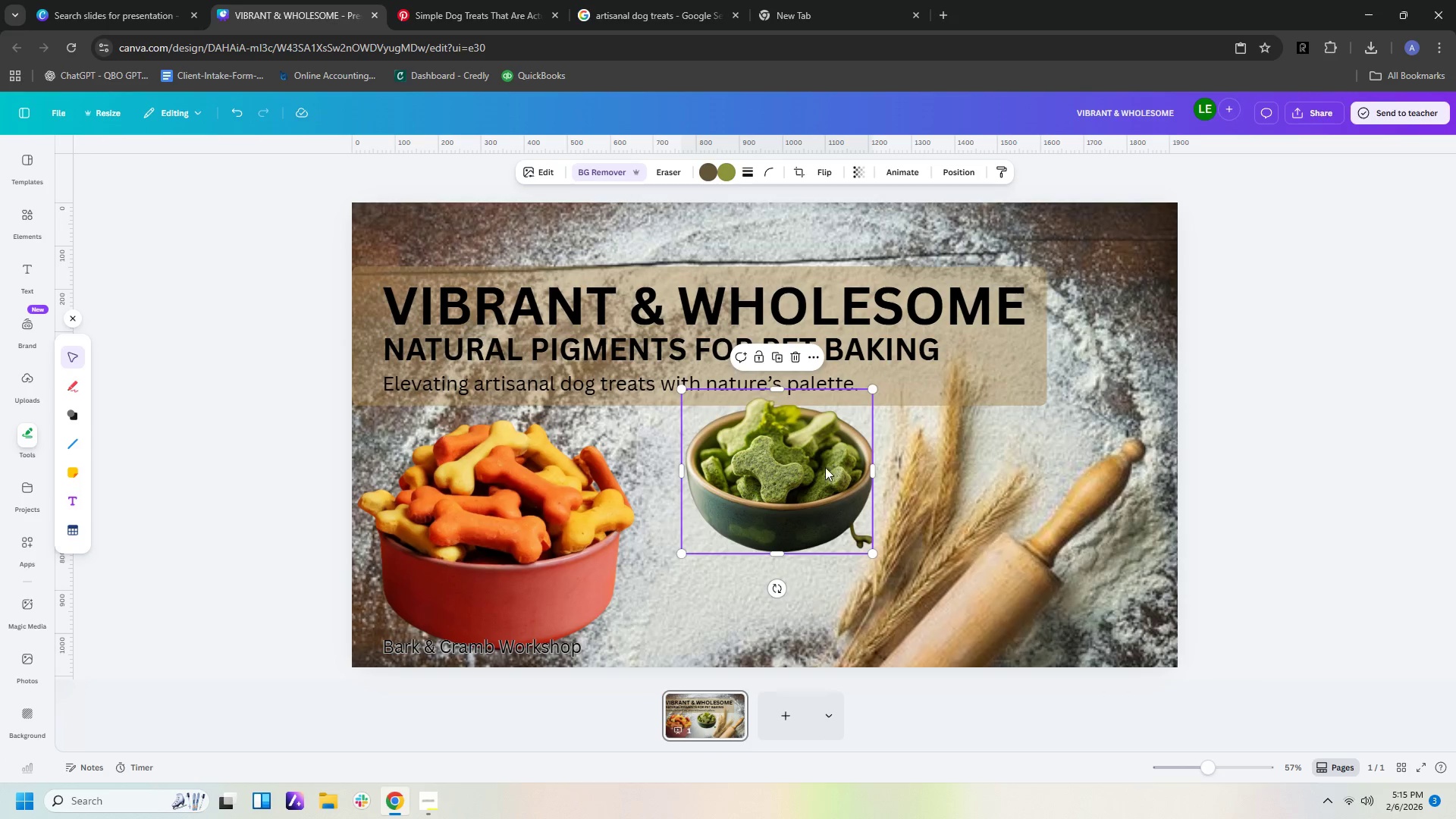 
left_click_drag(start_coordinate=[816, 472], to_coordinate=[743, 565])
 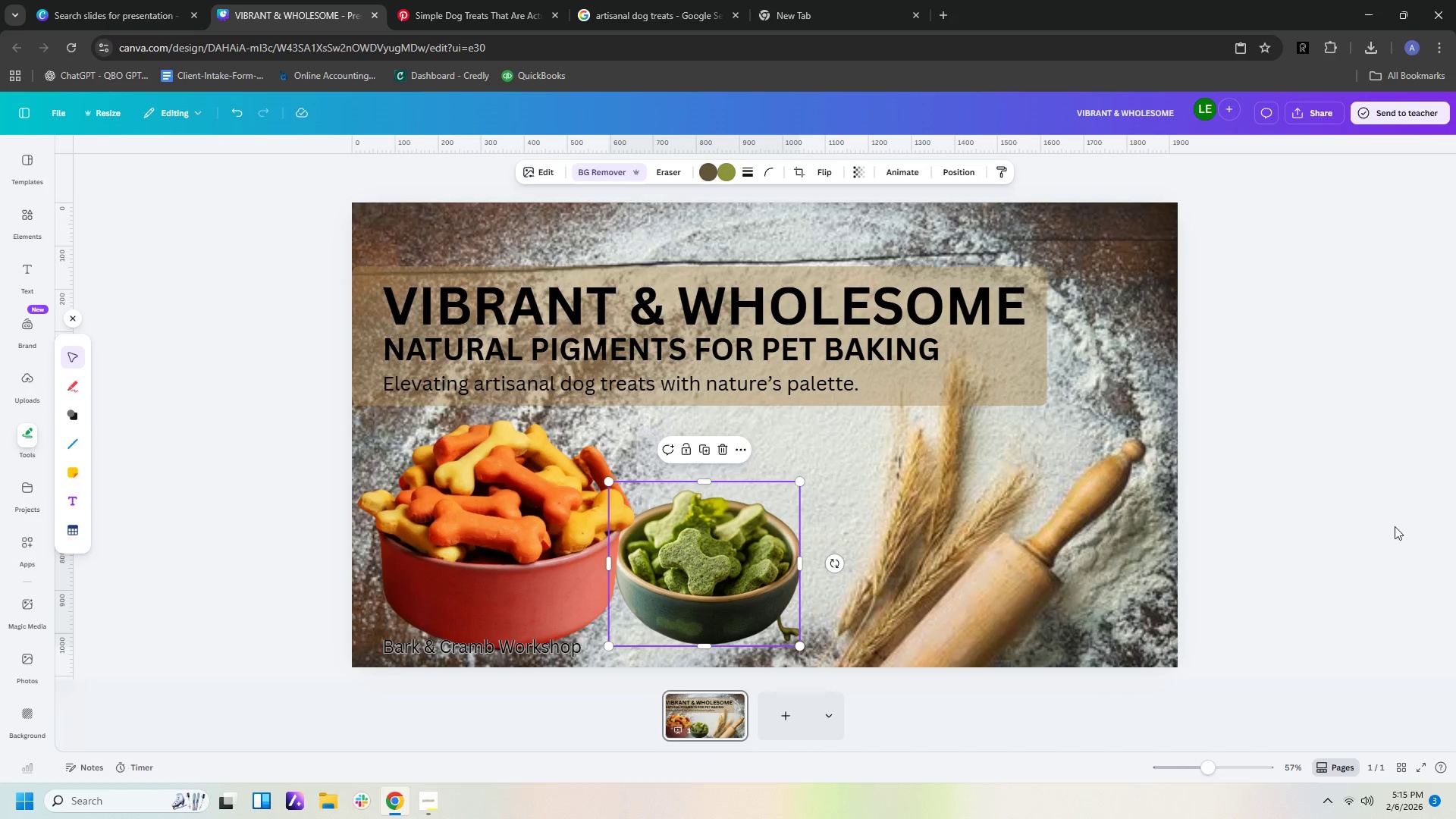 
left_click([1330, 504])
 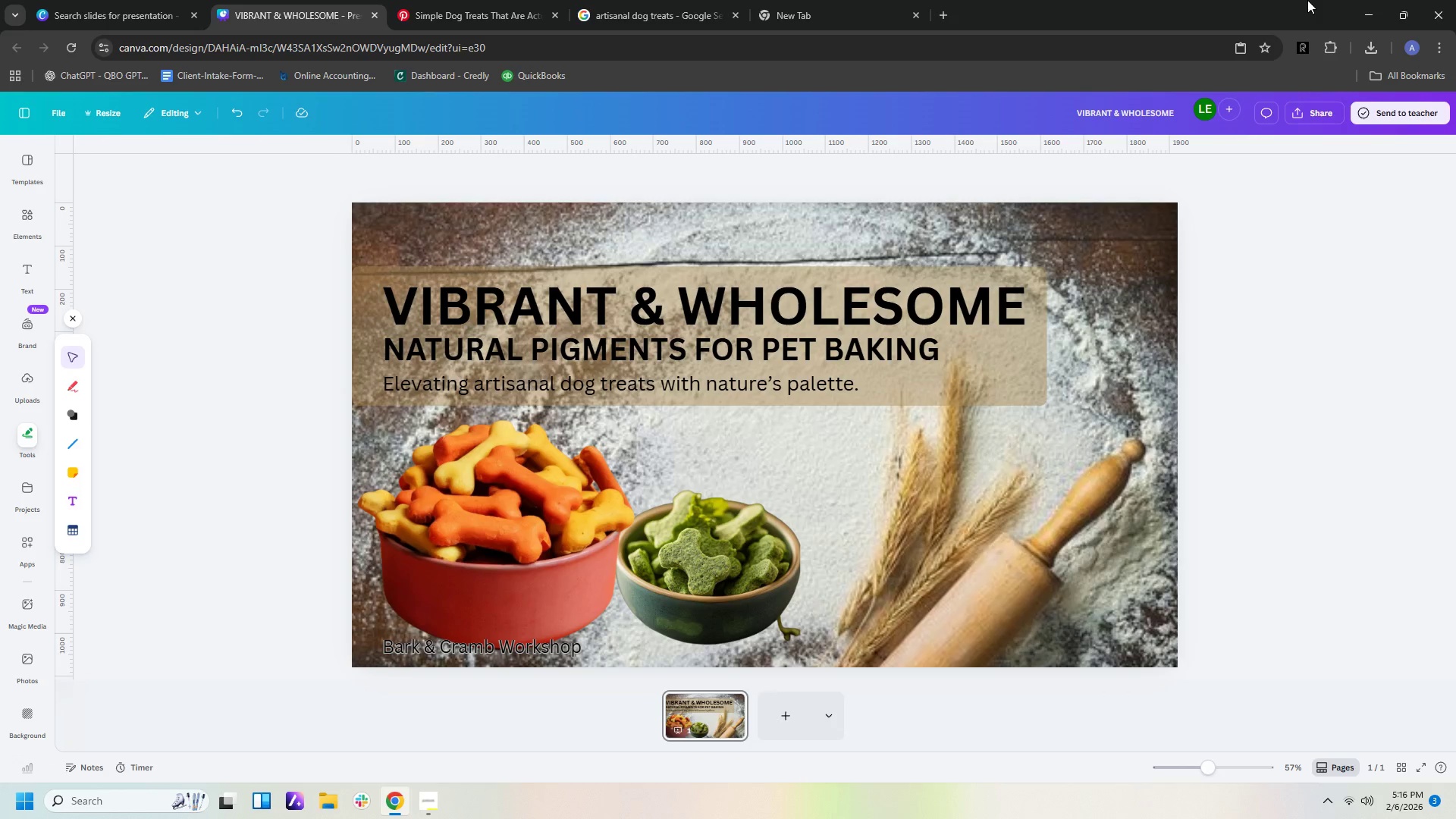 
wait(21.78)
 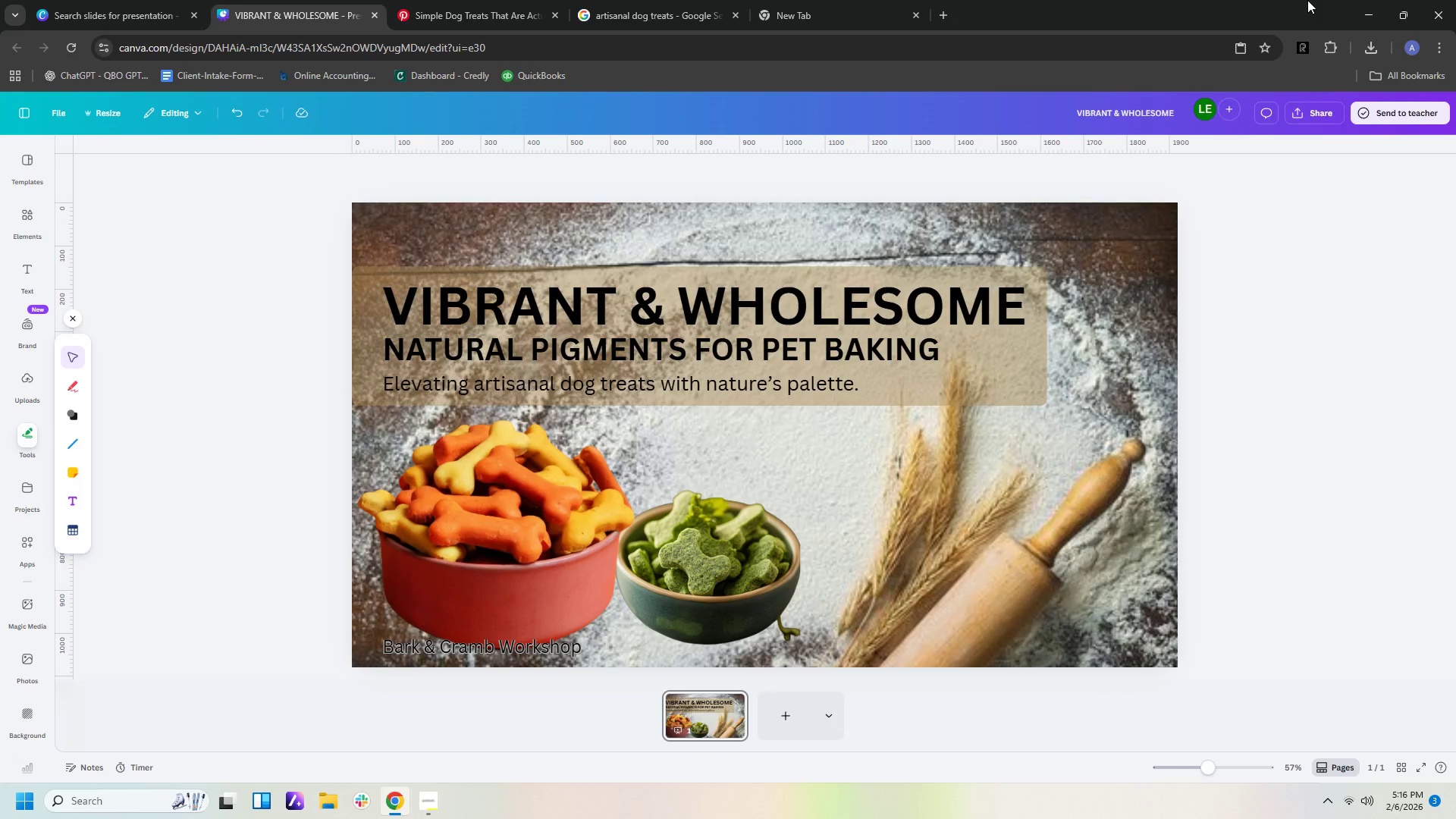 
left_click([497, 17])
 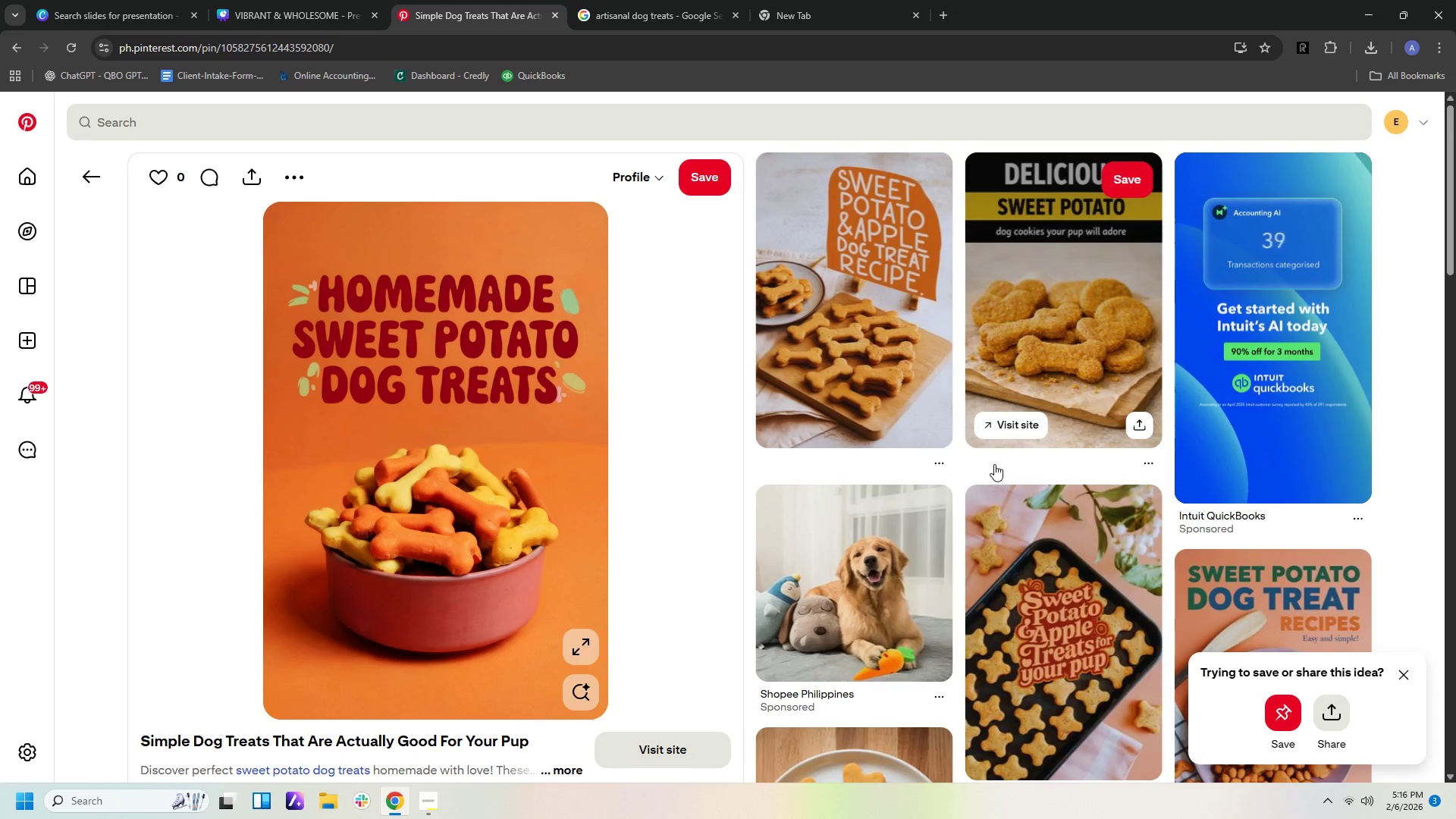 
left_click_drag(start_coordinate=[906, 355], to_coordinate=[903, 349])
 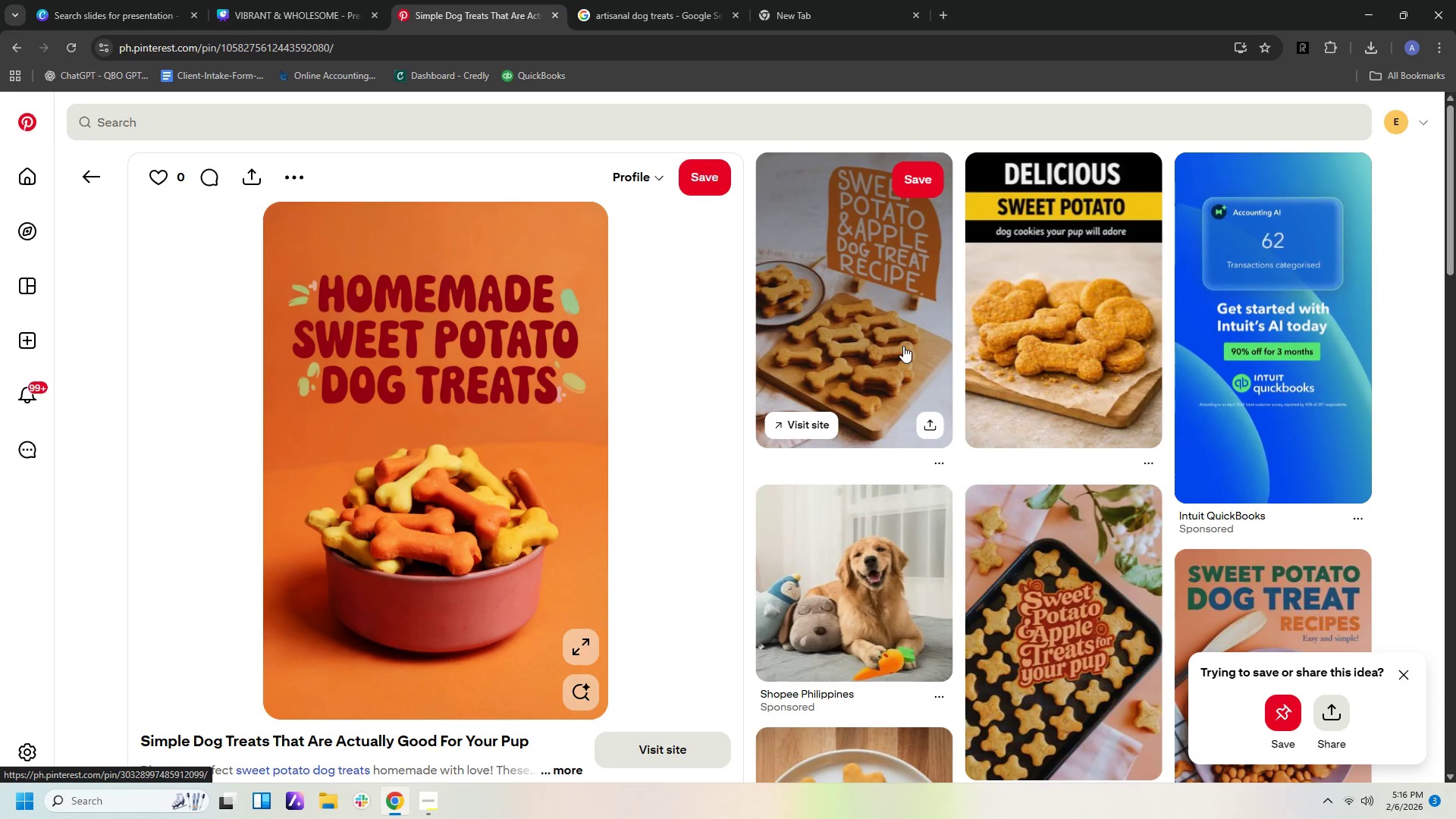 
left_click([884, 352])
 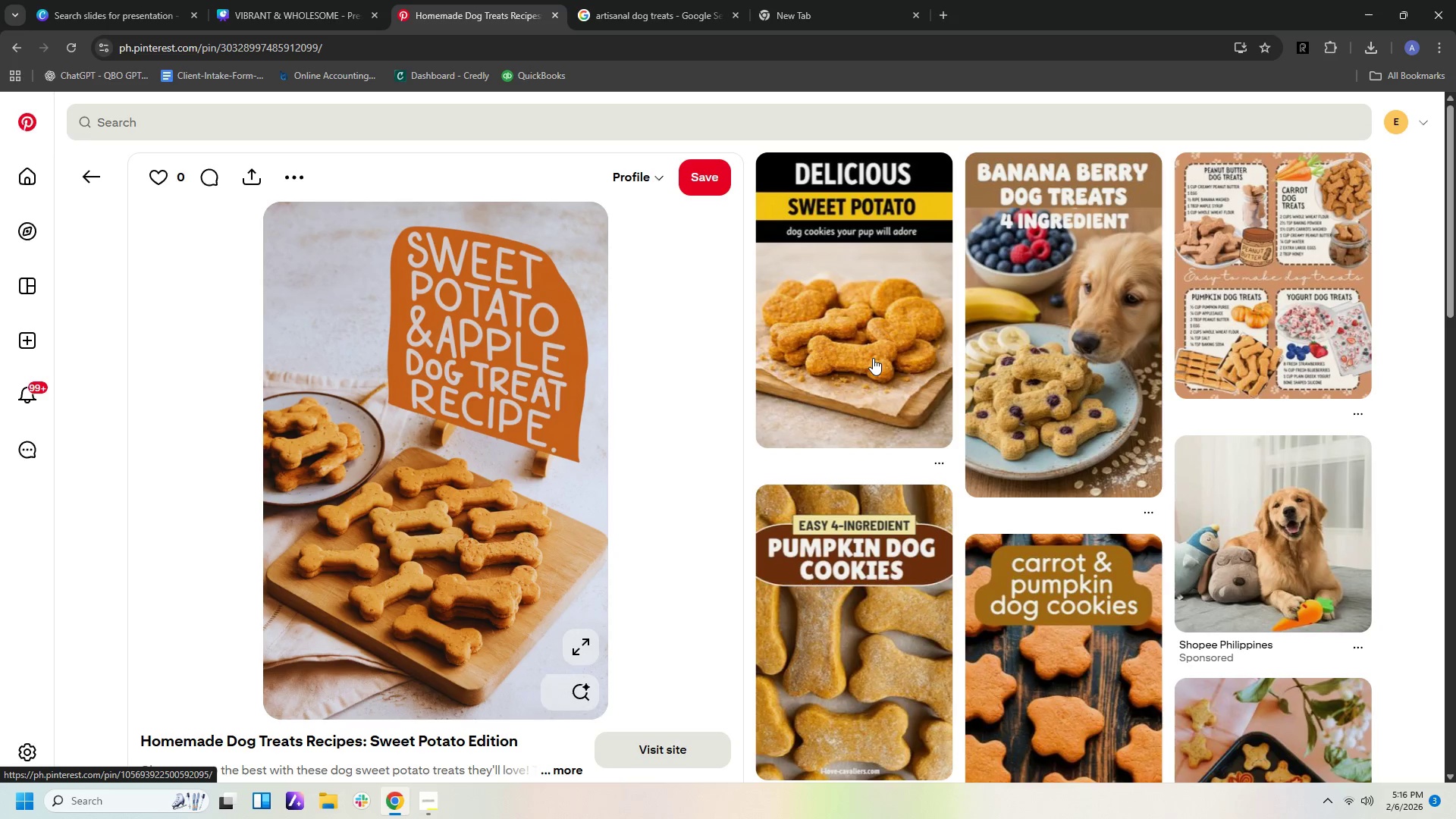 
wait(5.91)
 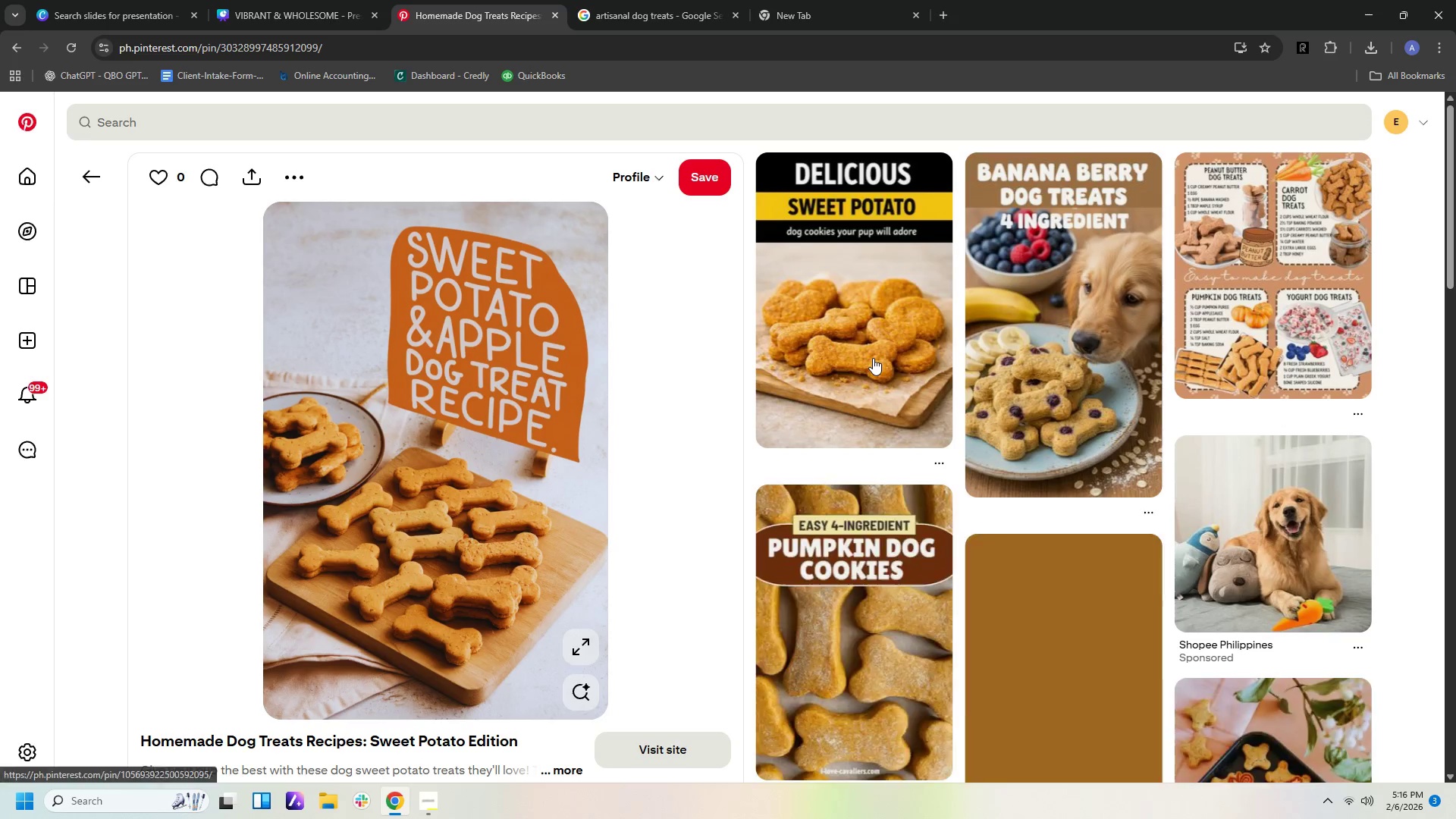 
mouse_move([962, 393])
 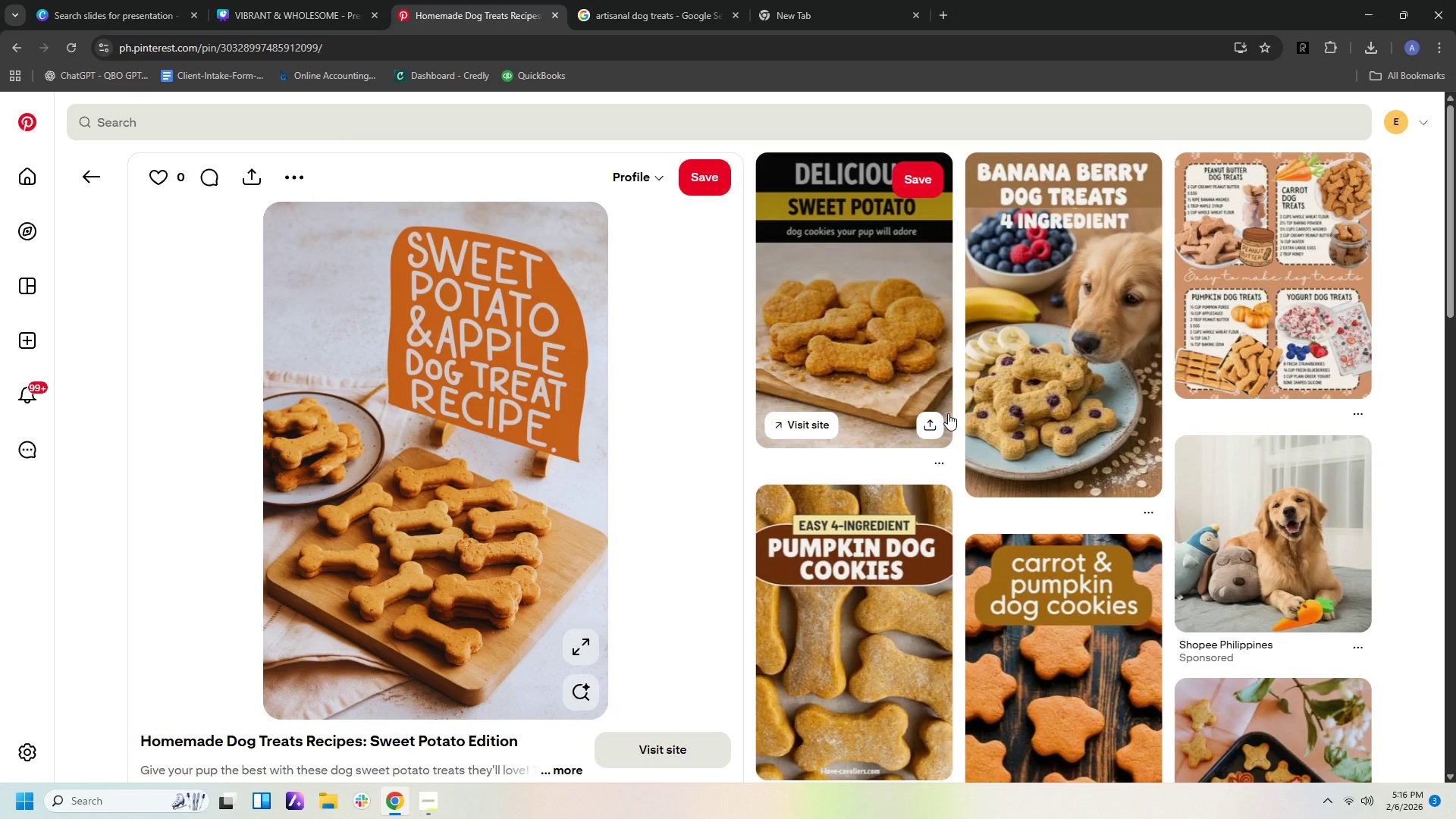 
right_click([372, 534])
 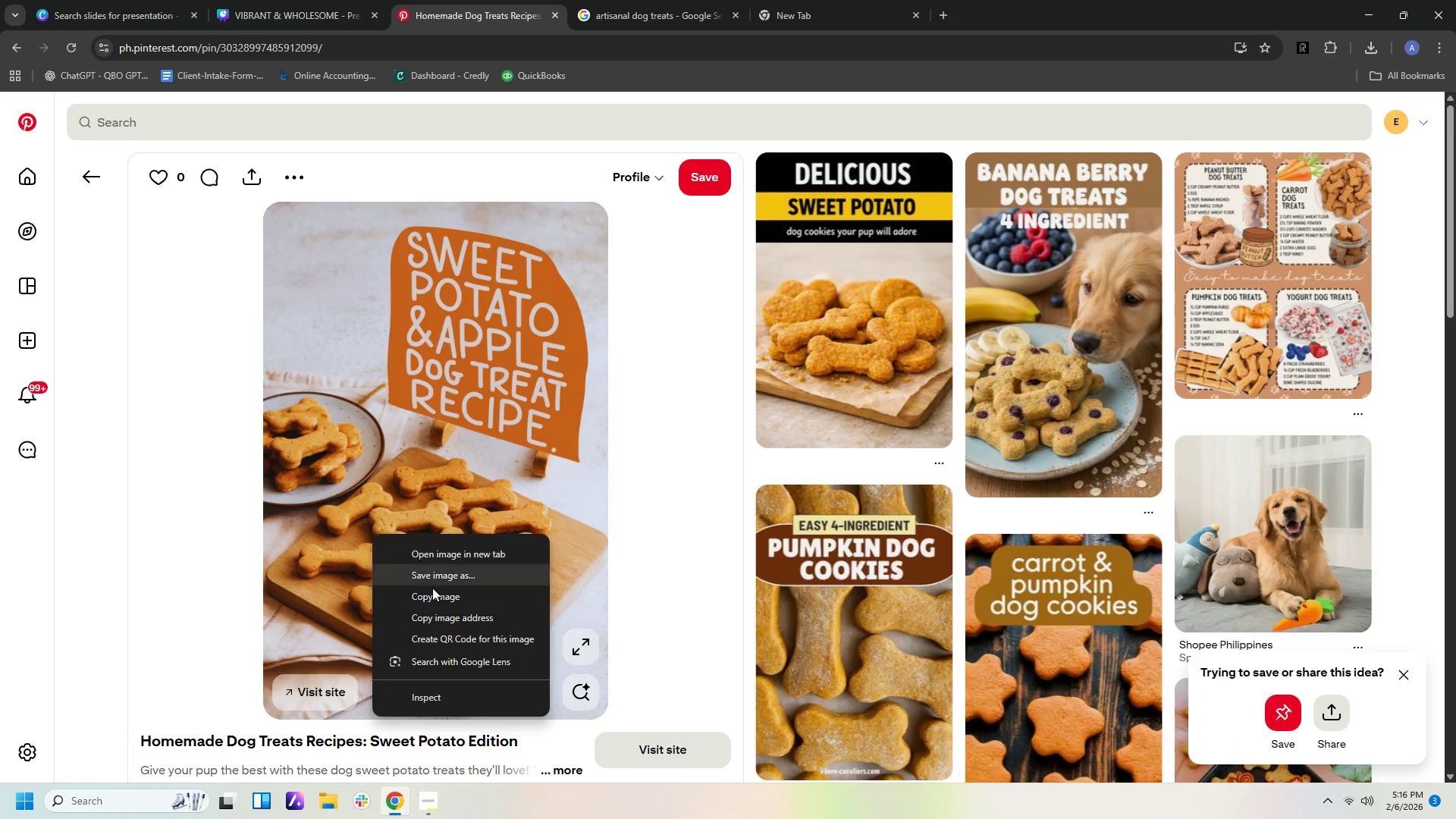 
left_click([443, 599])
 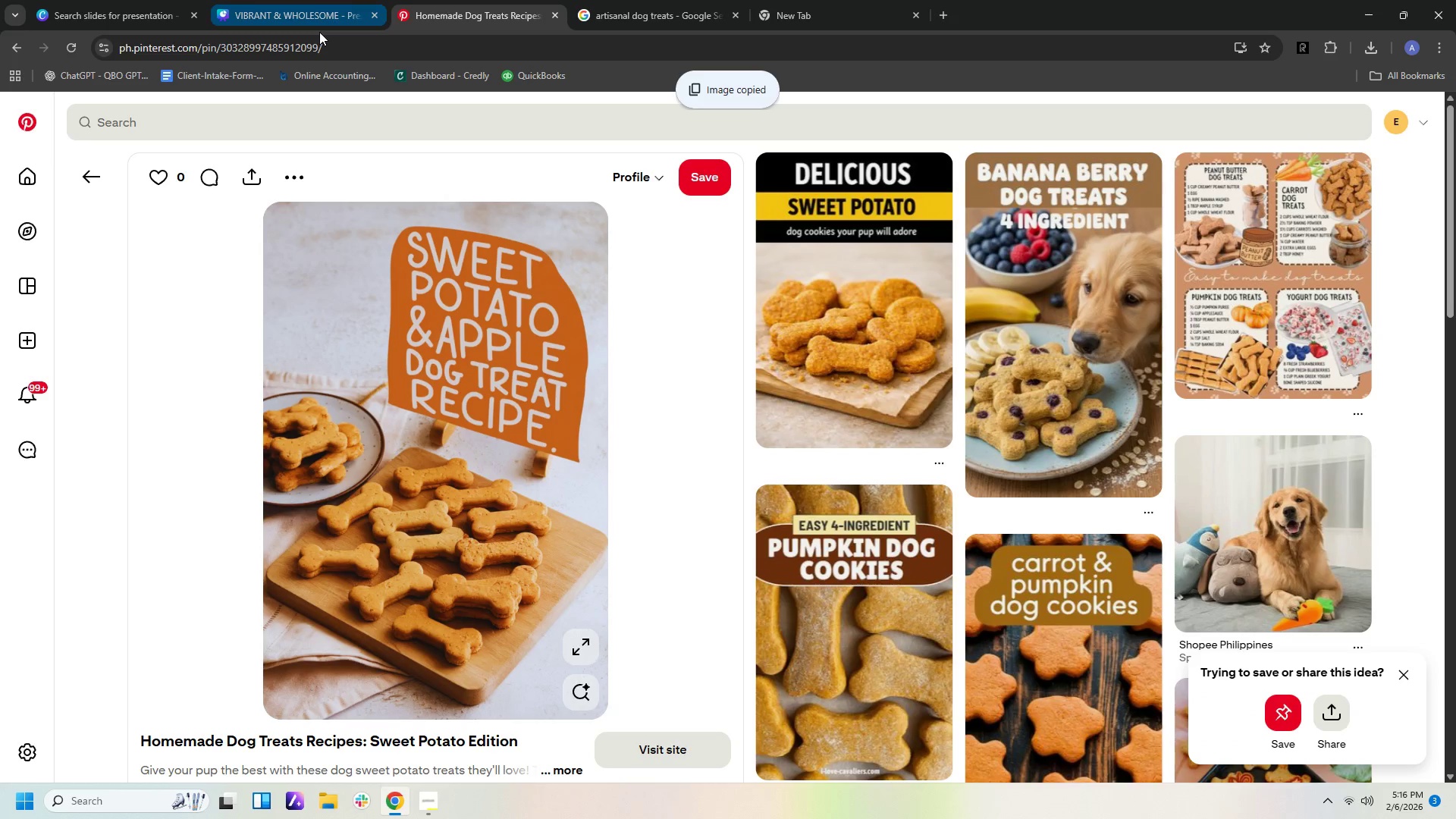 
double_click([320, 8])
 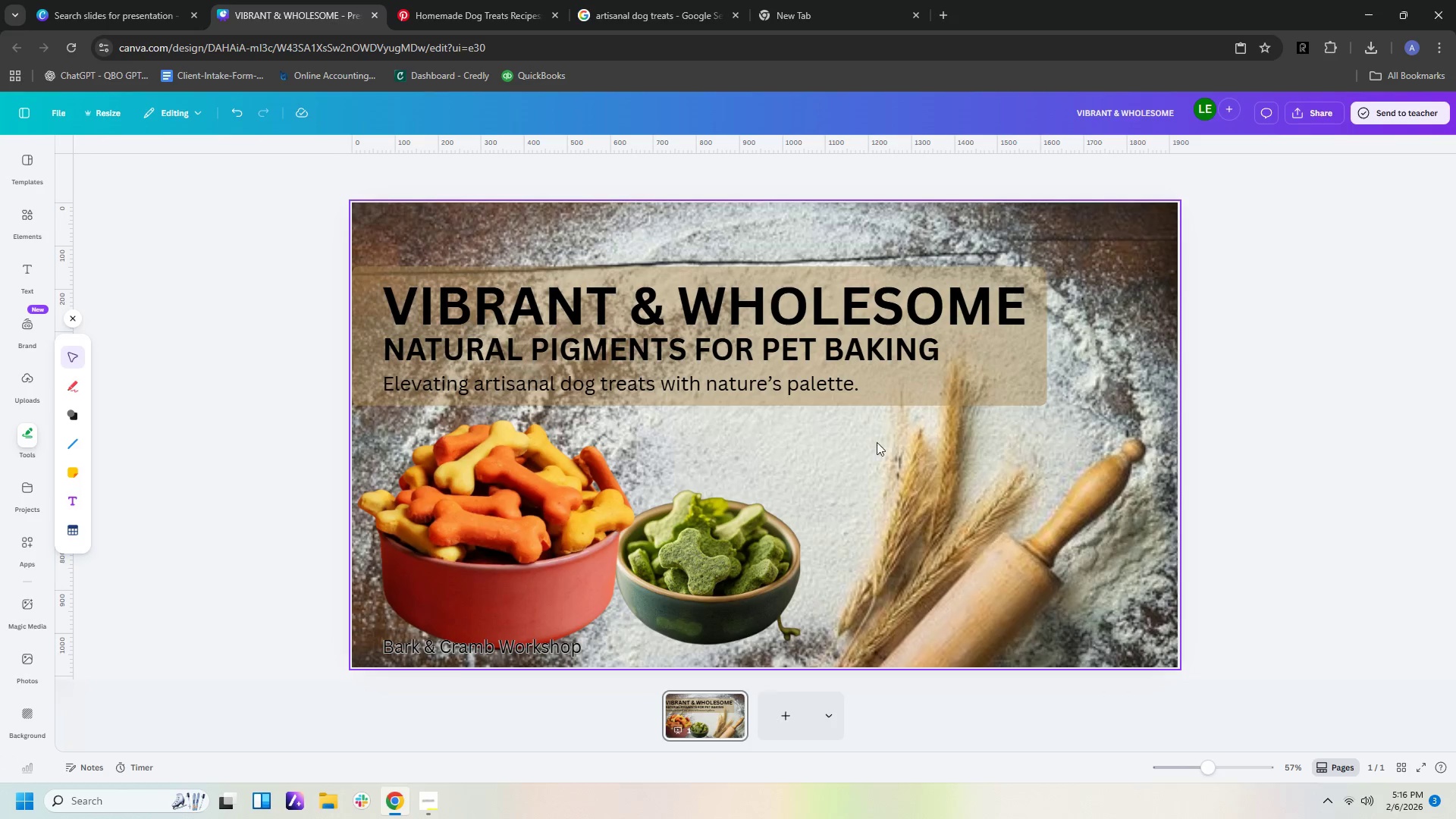 
right_click([890, 450])
 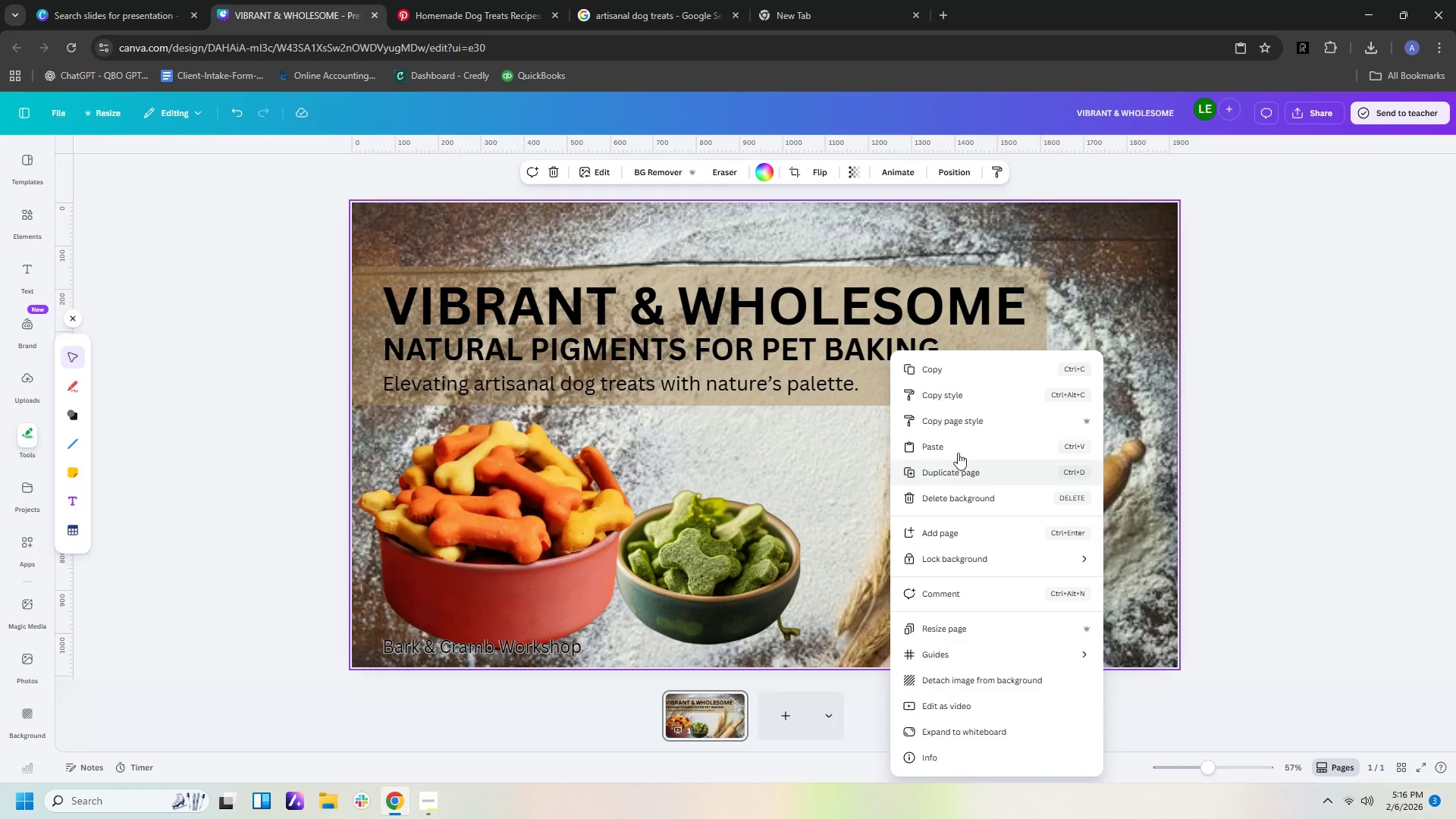 
left_click([956, 450])
 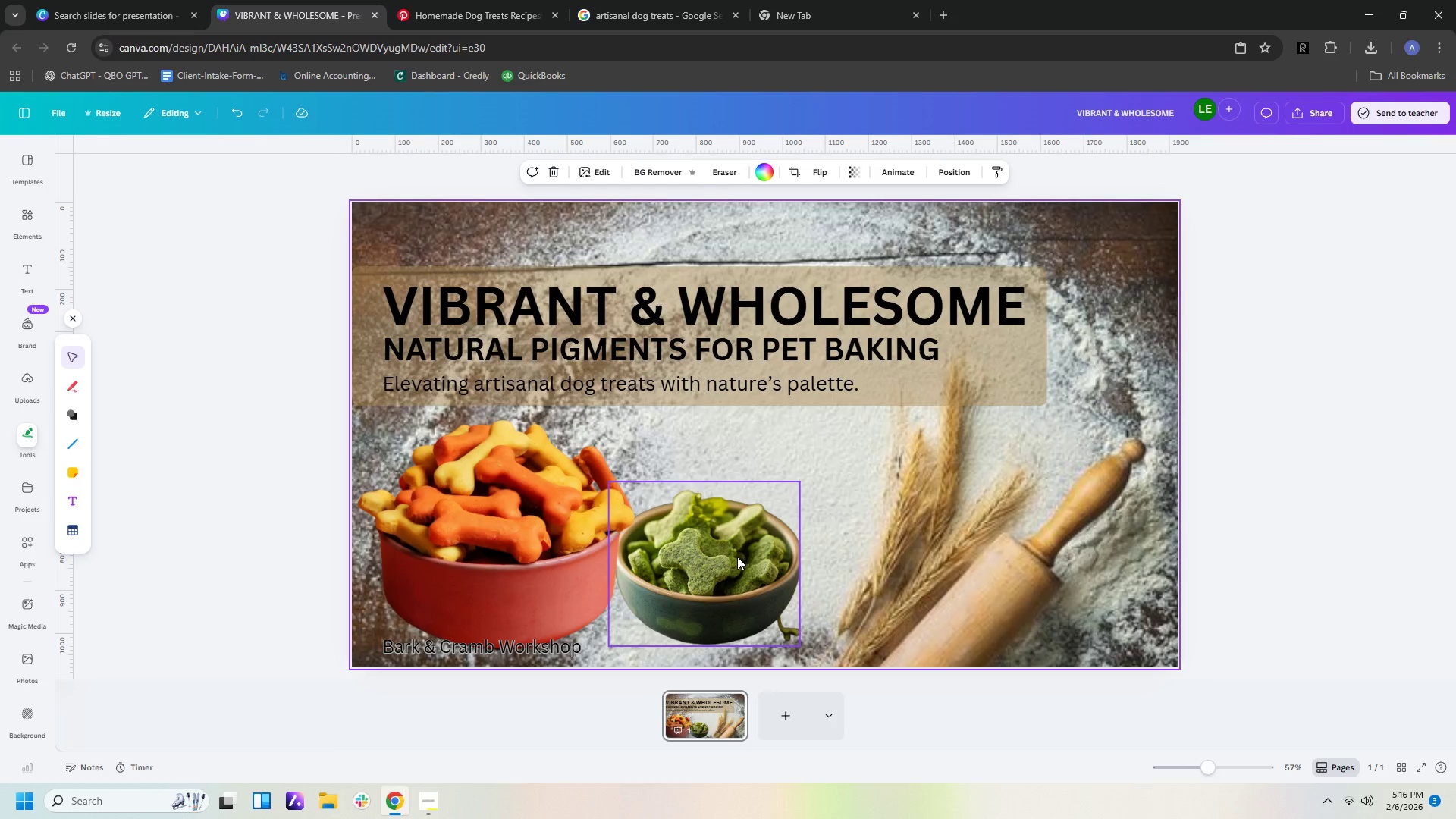 
left_click([737, 557])
 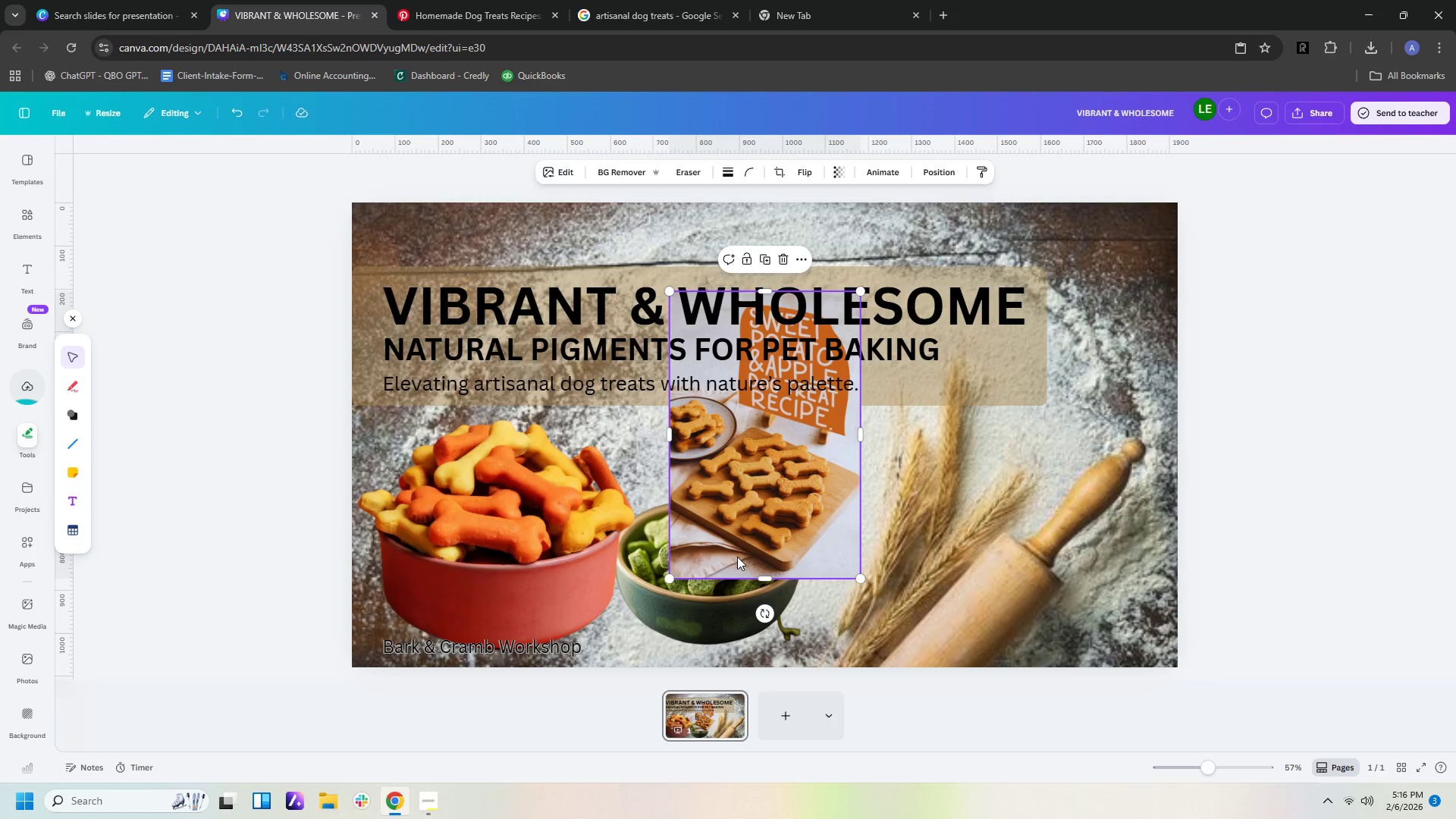 
key(Delete)
 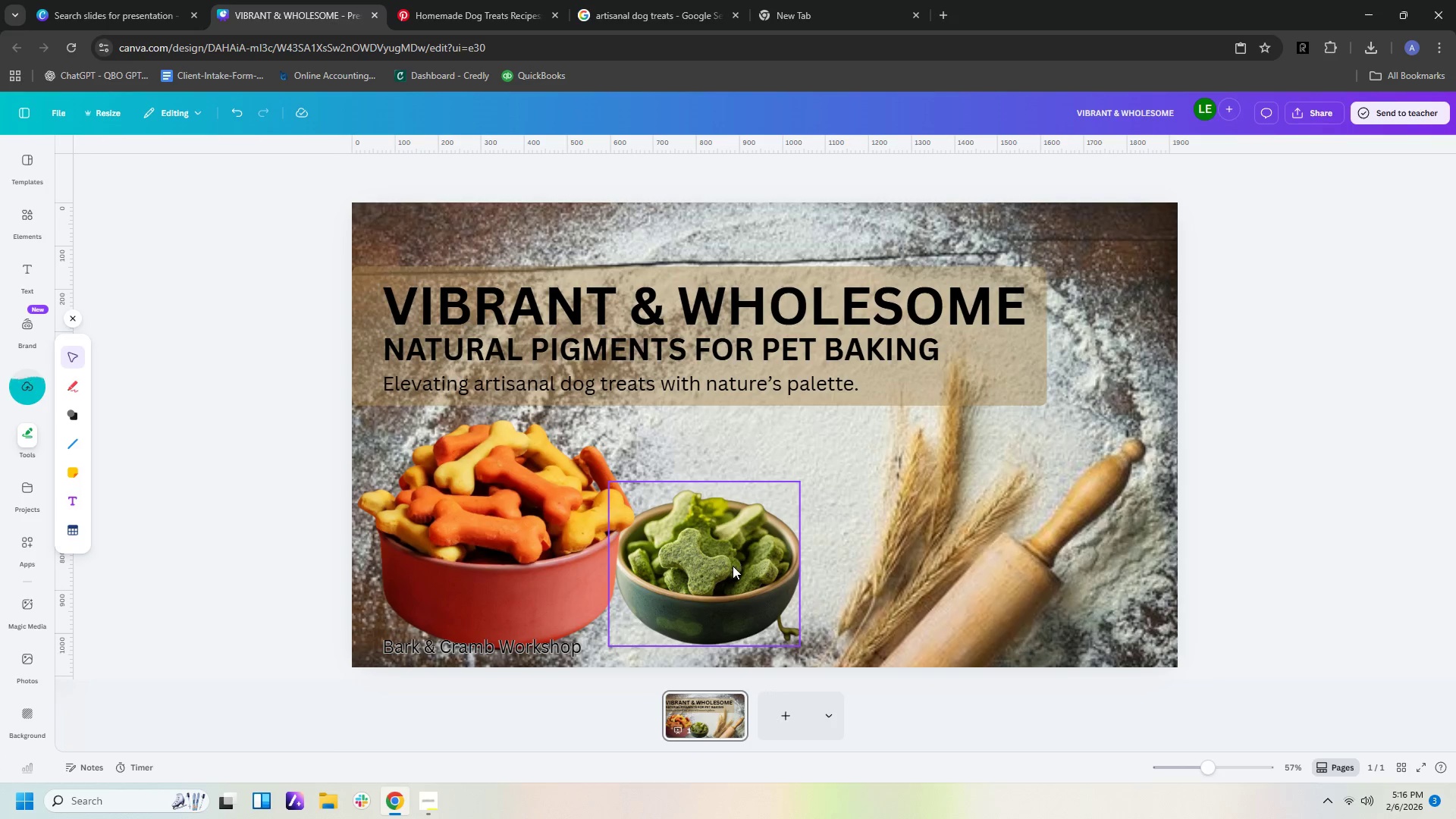 
key(Control+ControlLeft)
 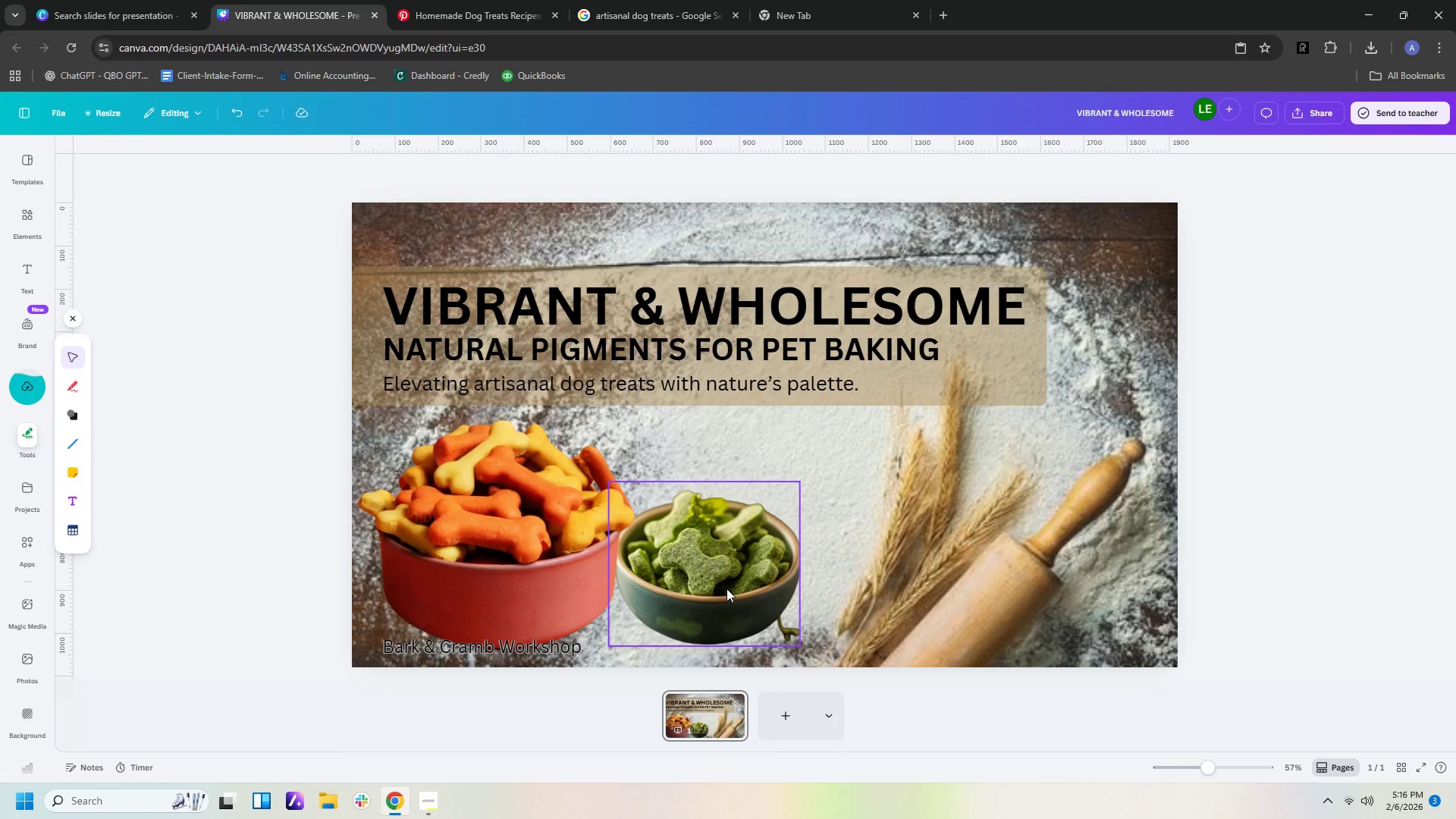 
key(Control+Z)
 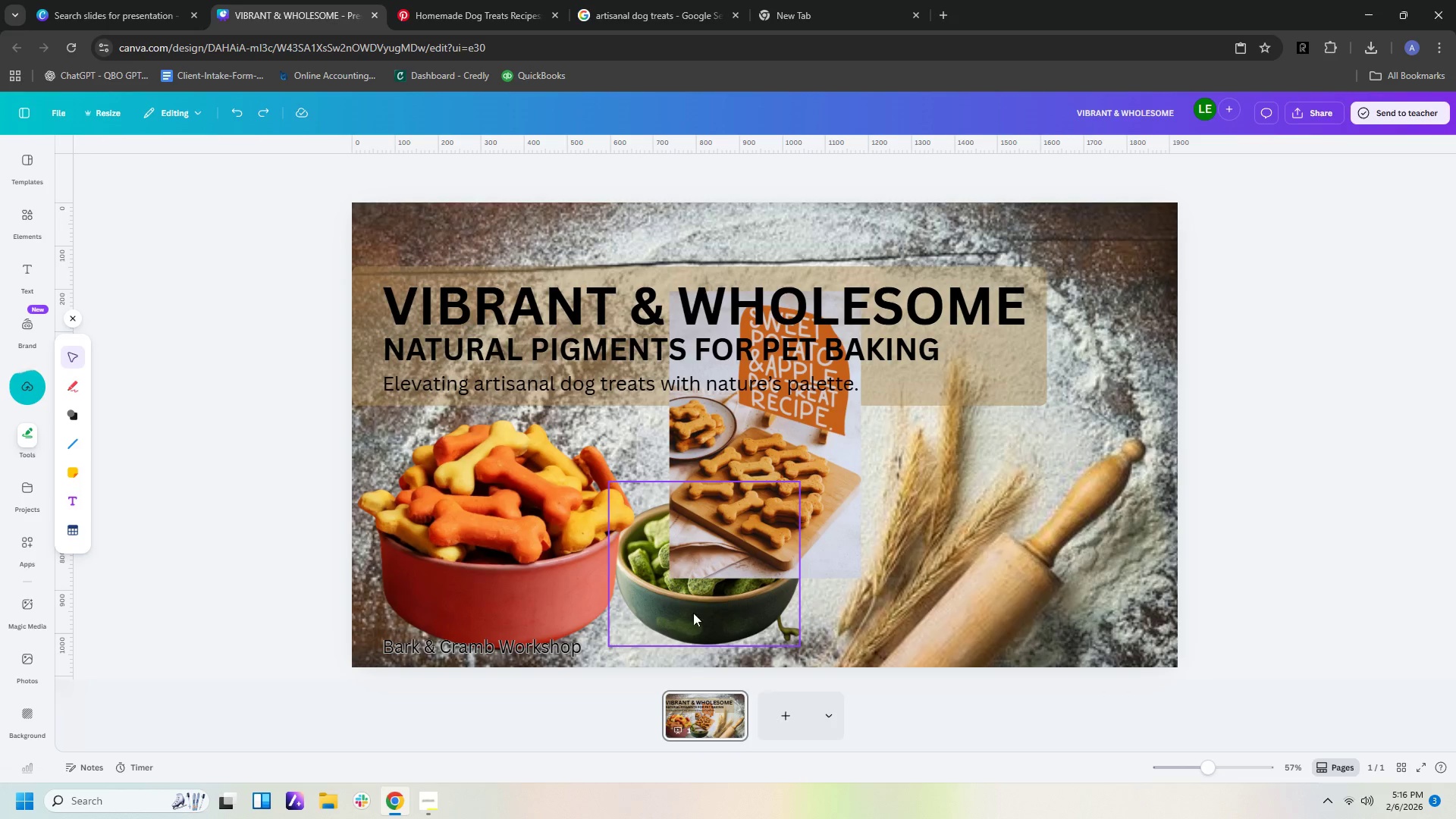 
left_click([676, 616])
 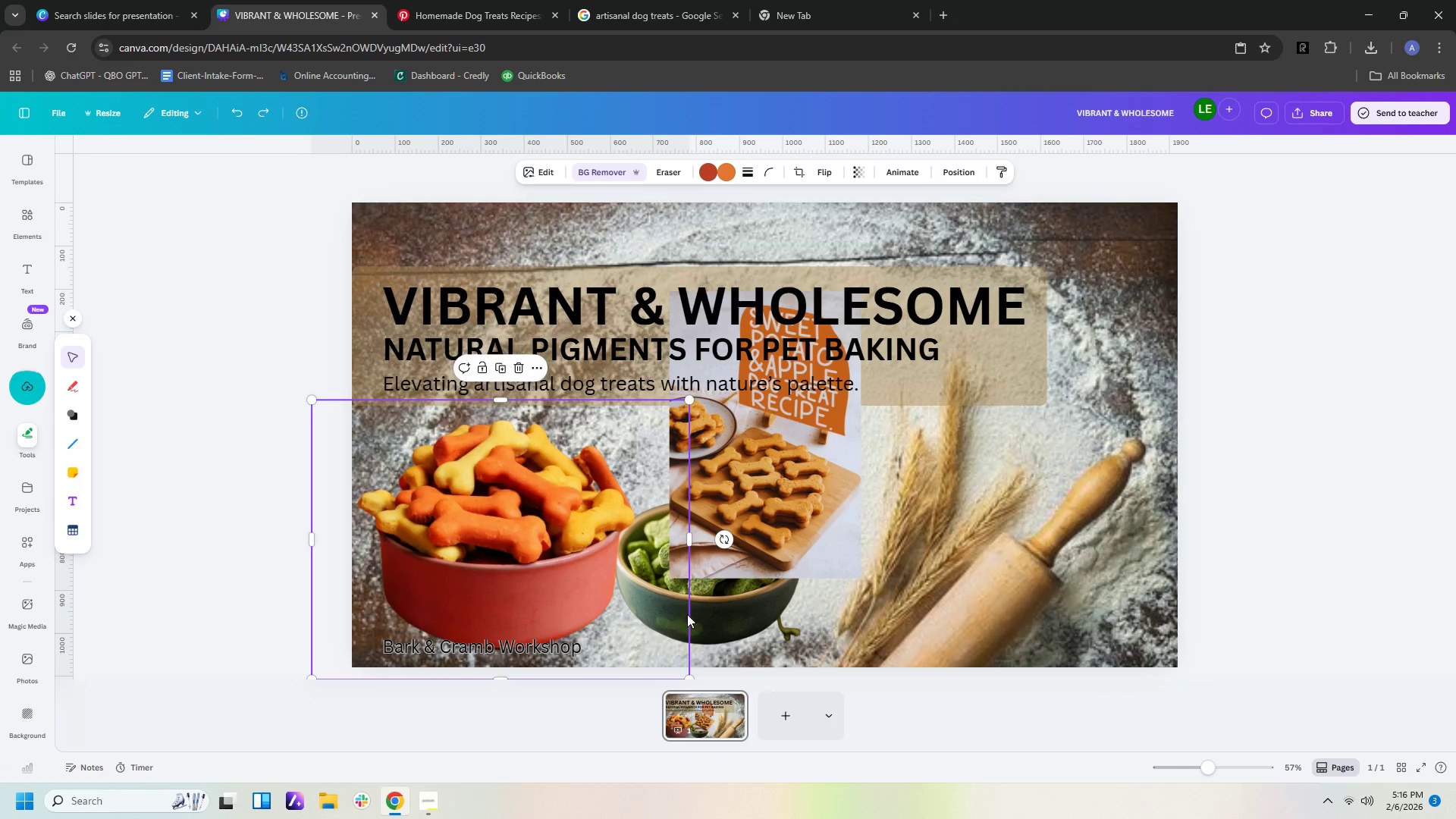 
left_click([735, 614])
 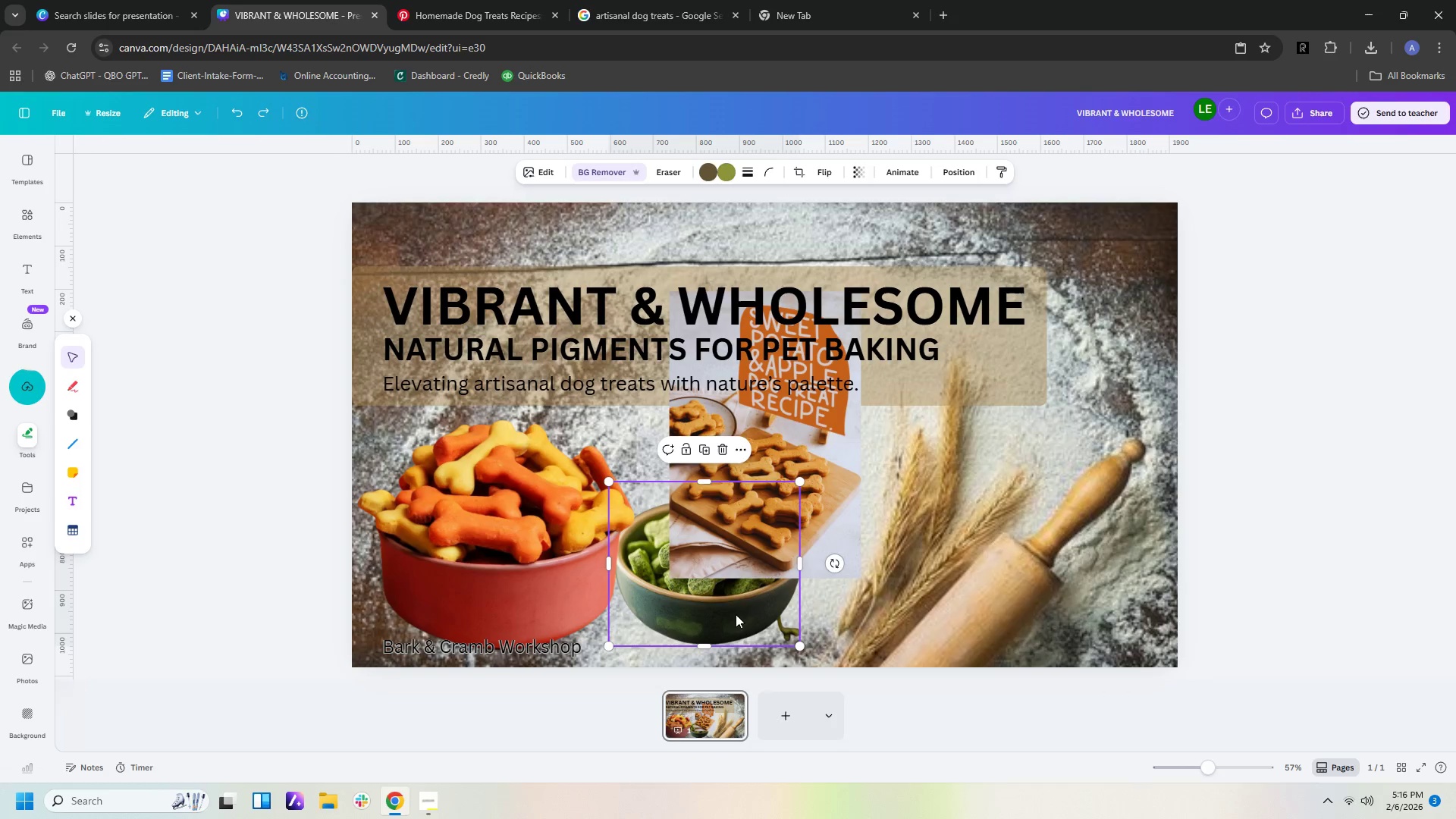 
key(Delete)
 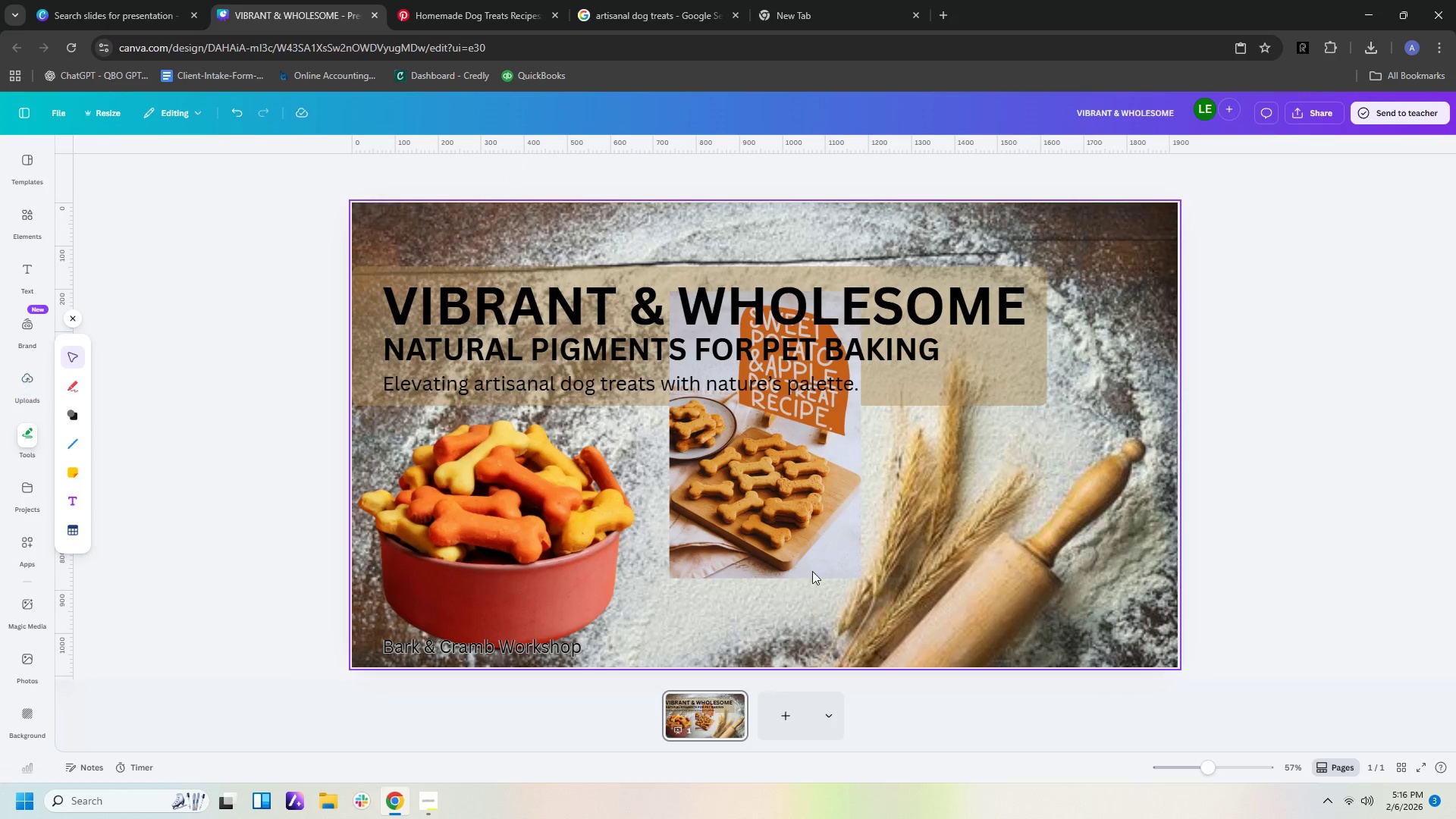 
left_click([812, 557])
 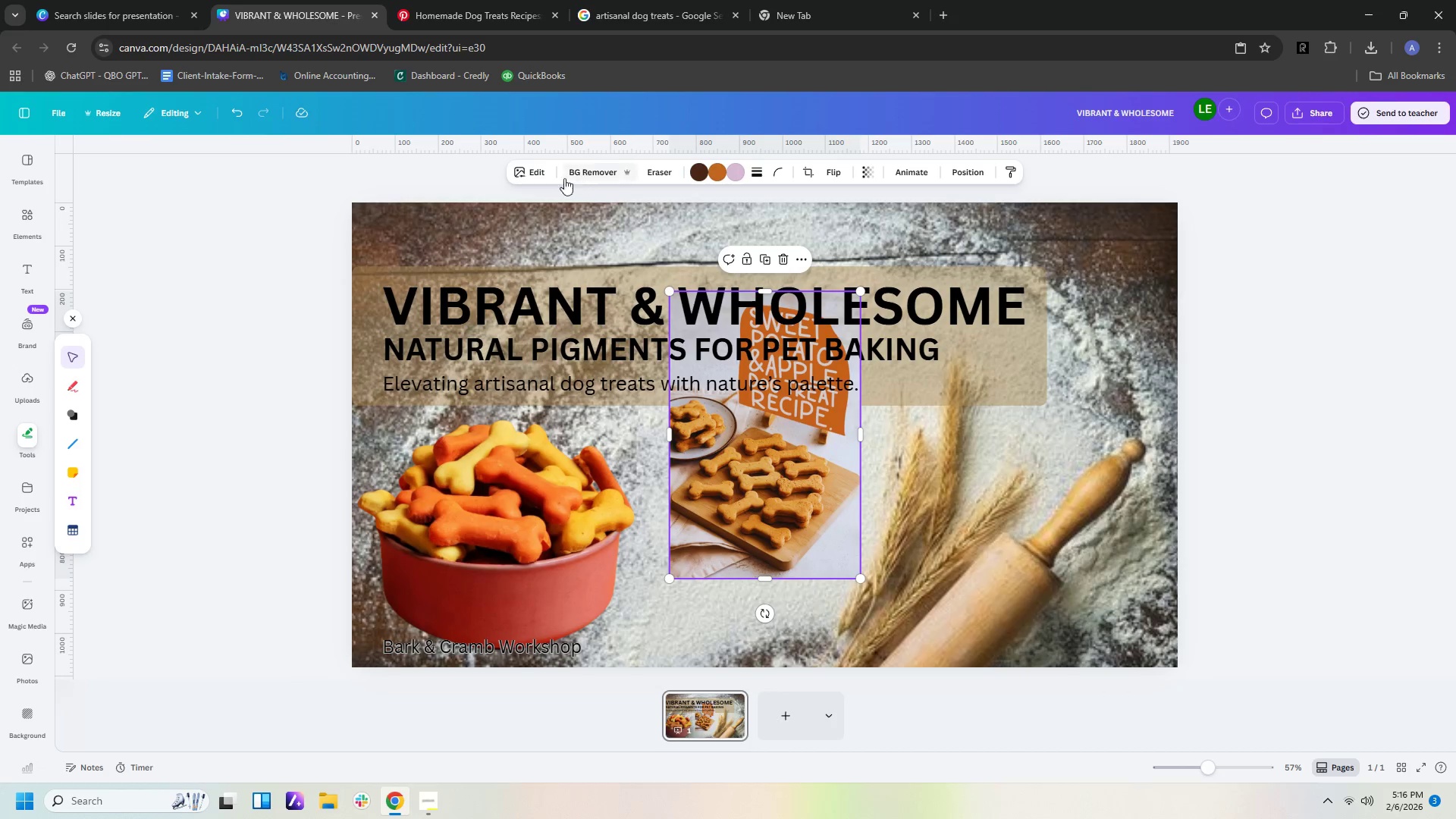 
left_click([604, 172])
 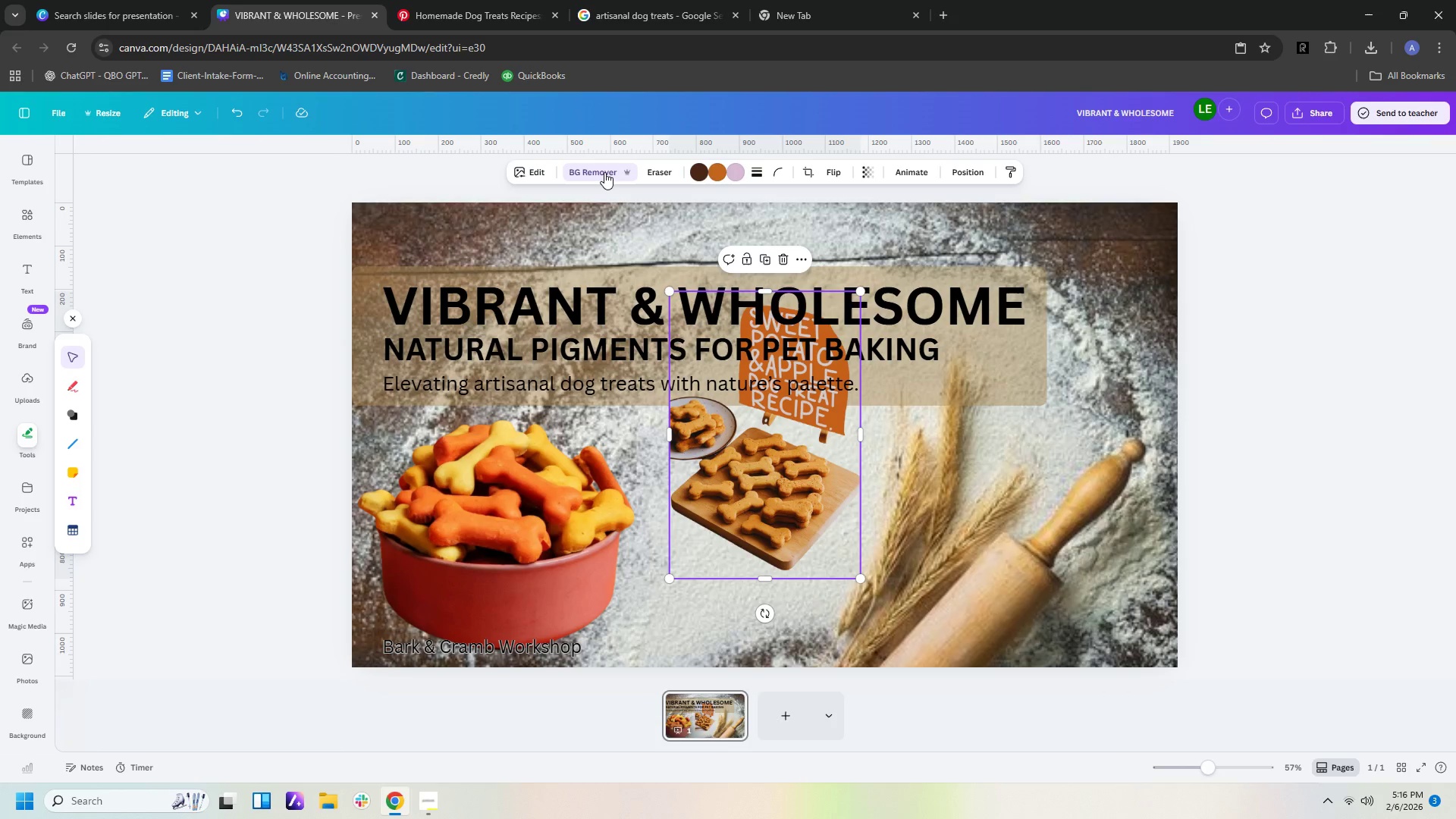 
wait(14.91)
 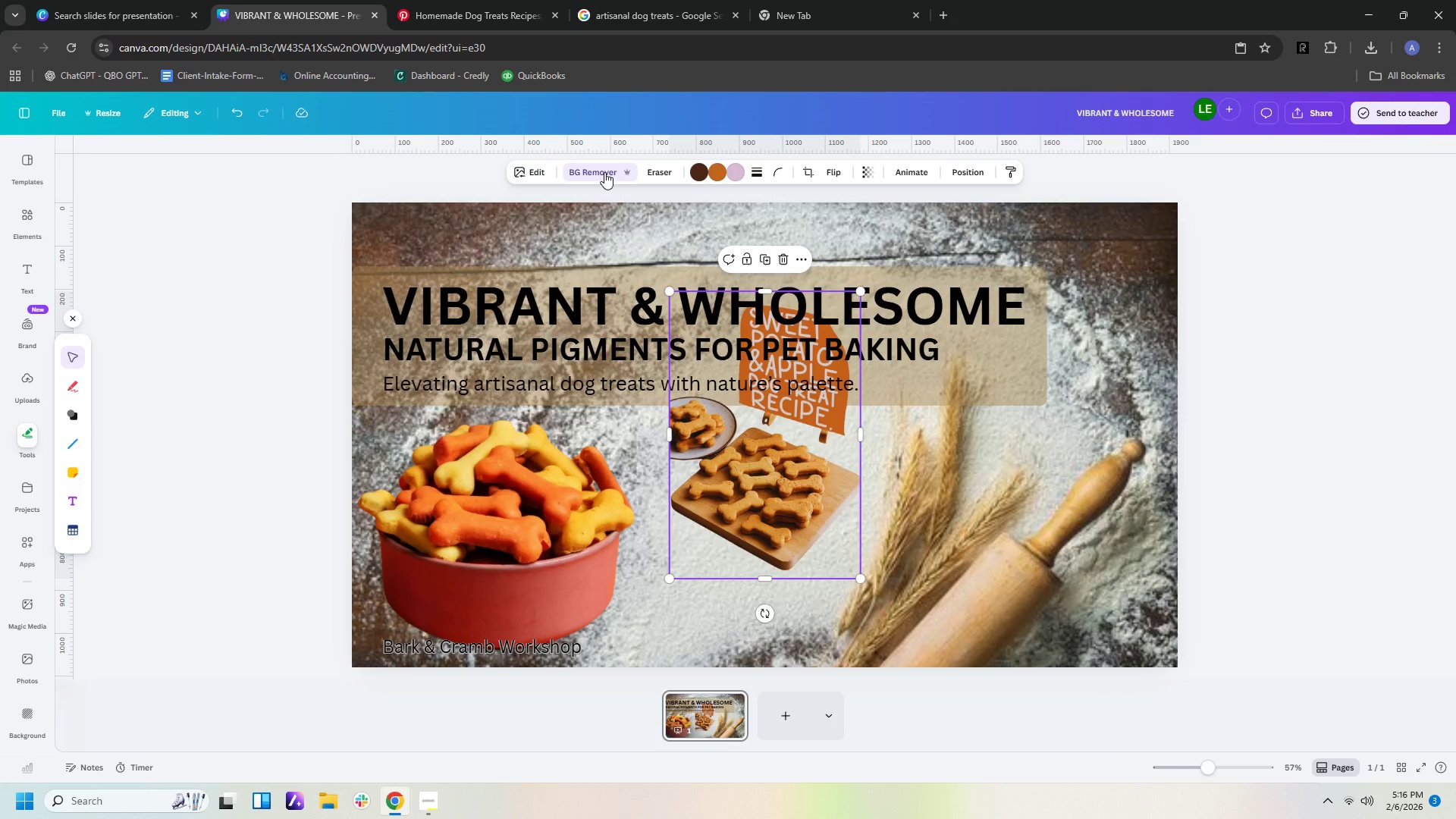 
left_click([788, 510])
 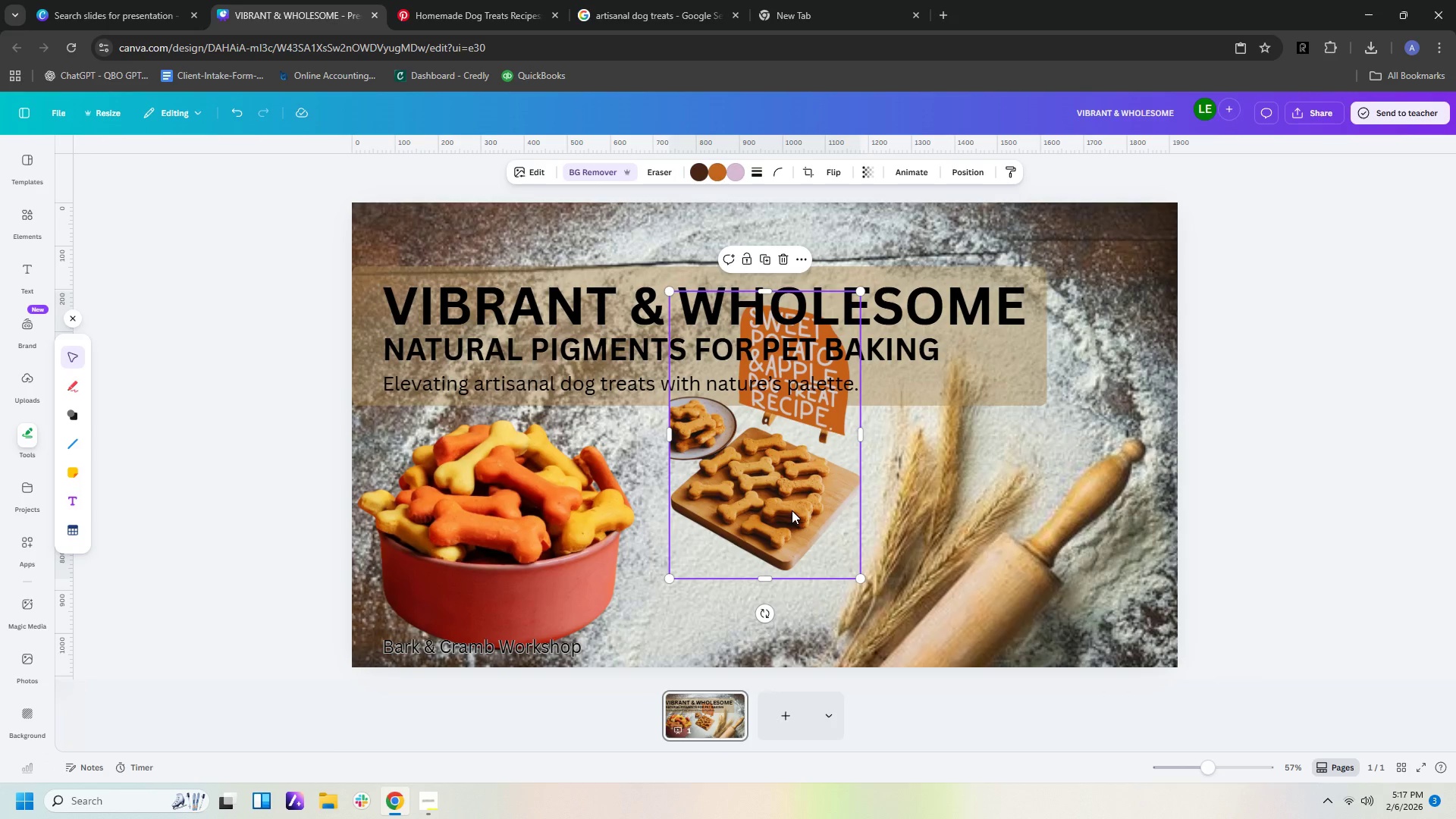 
key(Delete)
 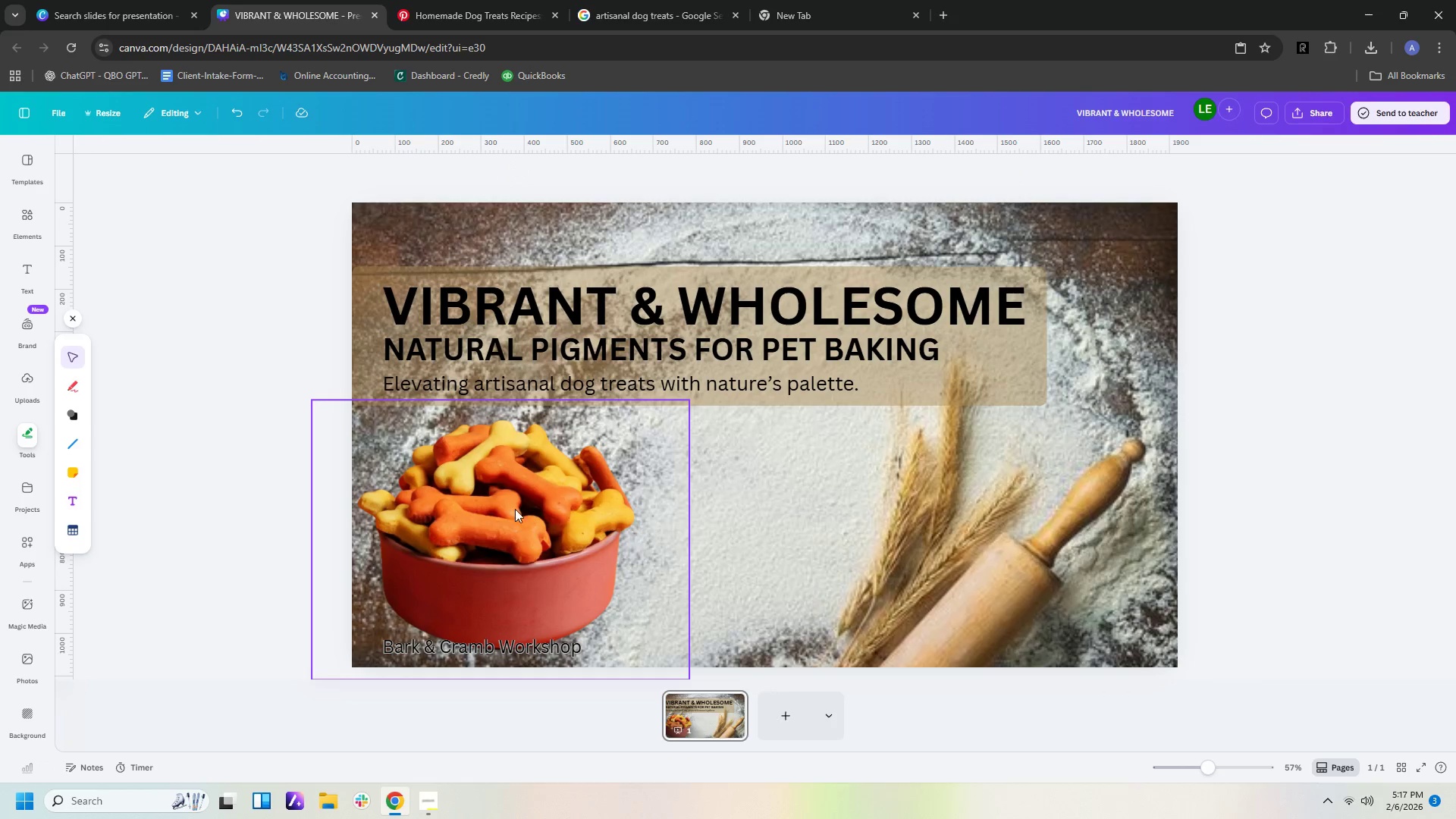 
left_click([513, 508])
 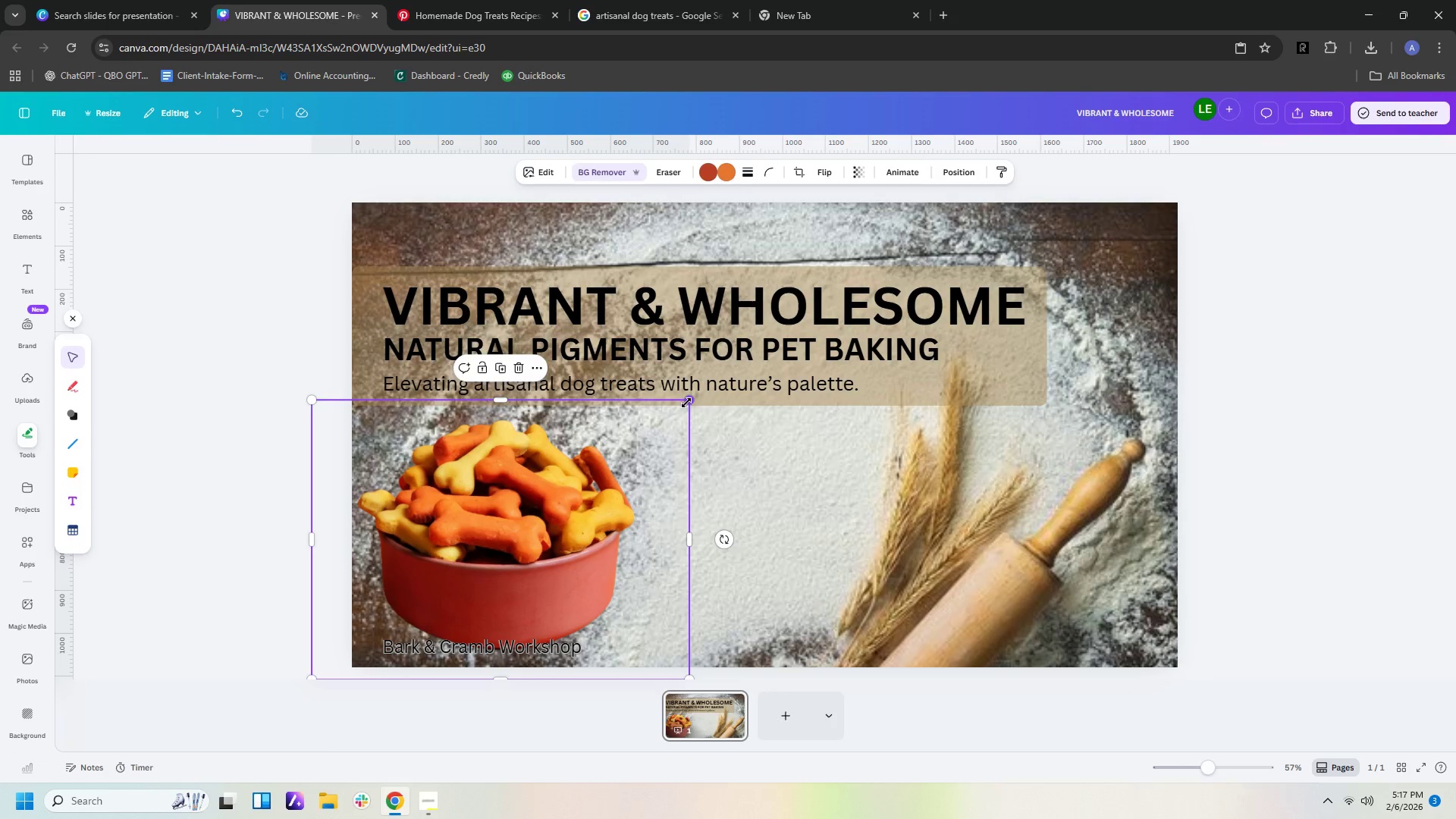 
left_click_drag(start_coordinate=[686, 403], to_coordinate=[642, 510])
 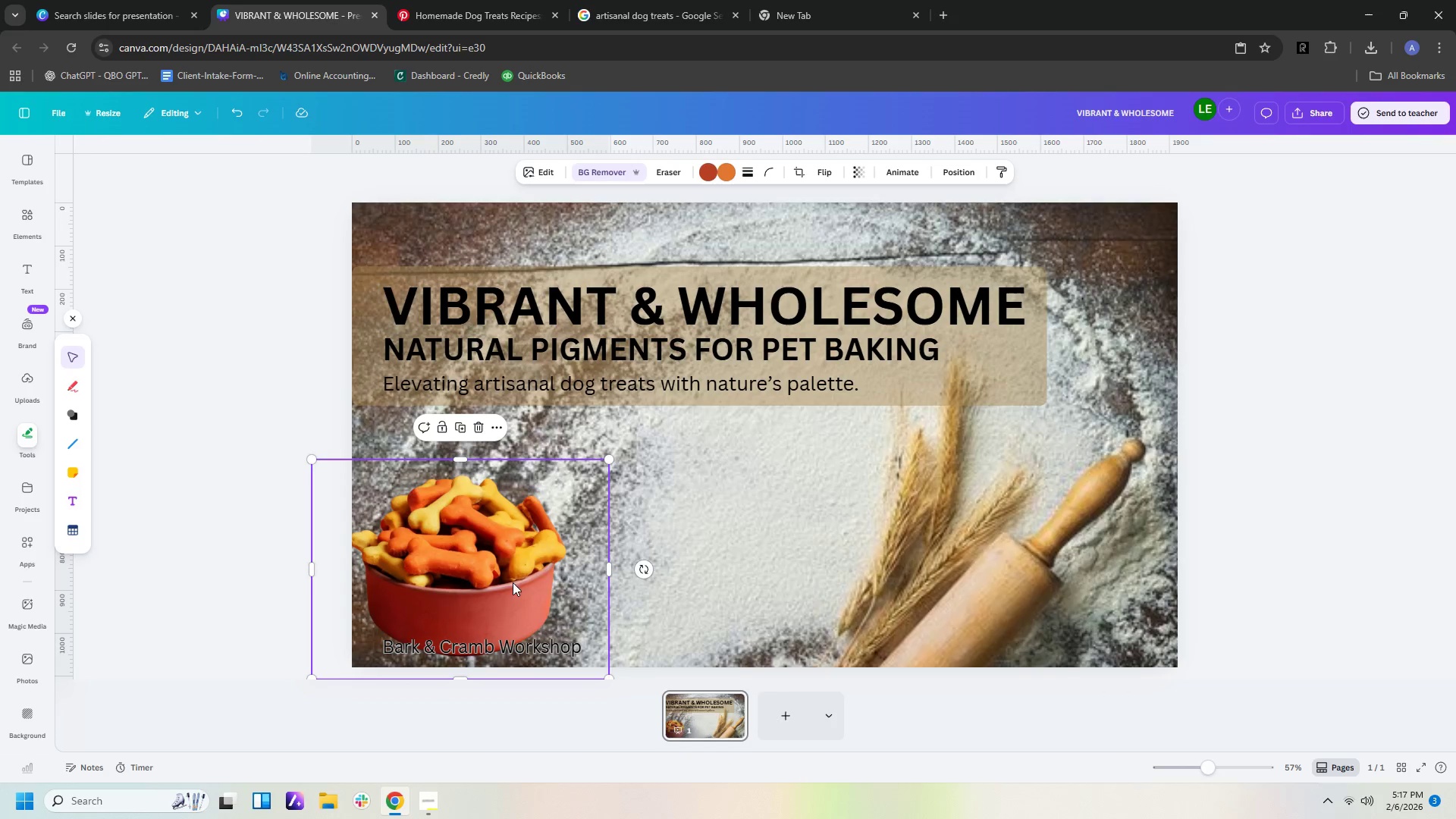 
left_click_drag(start_coordinate=[507, 575], to_coordinate=[569, 575])
 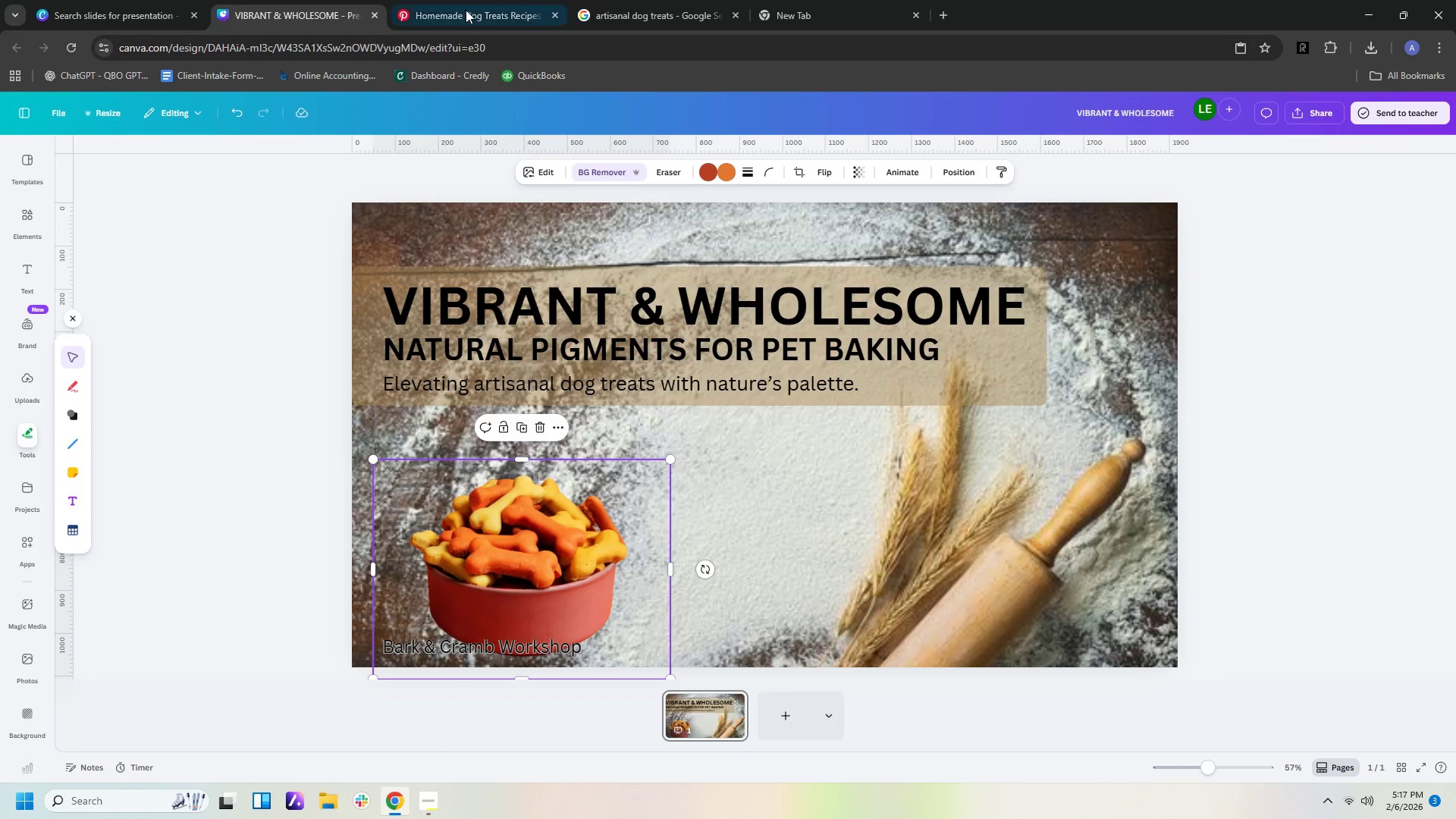 
left_click([469, 9])
 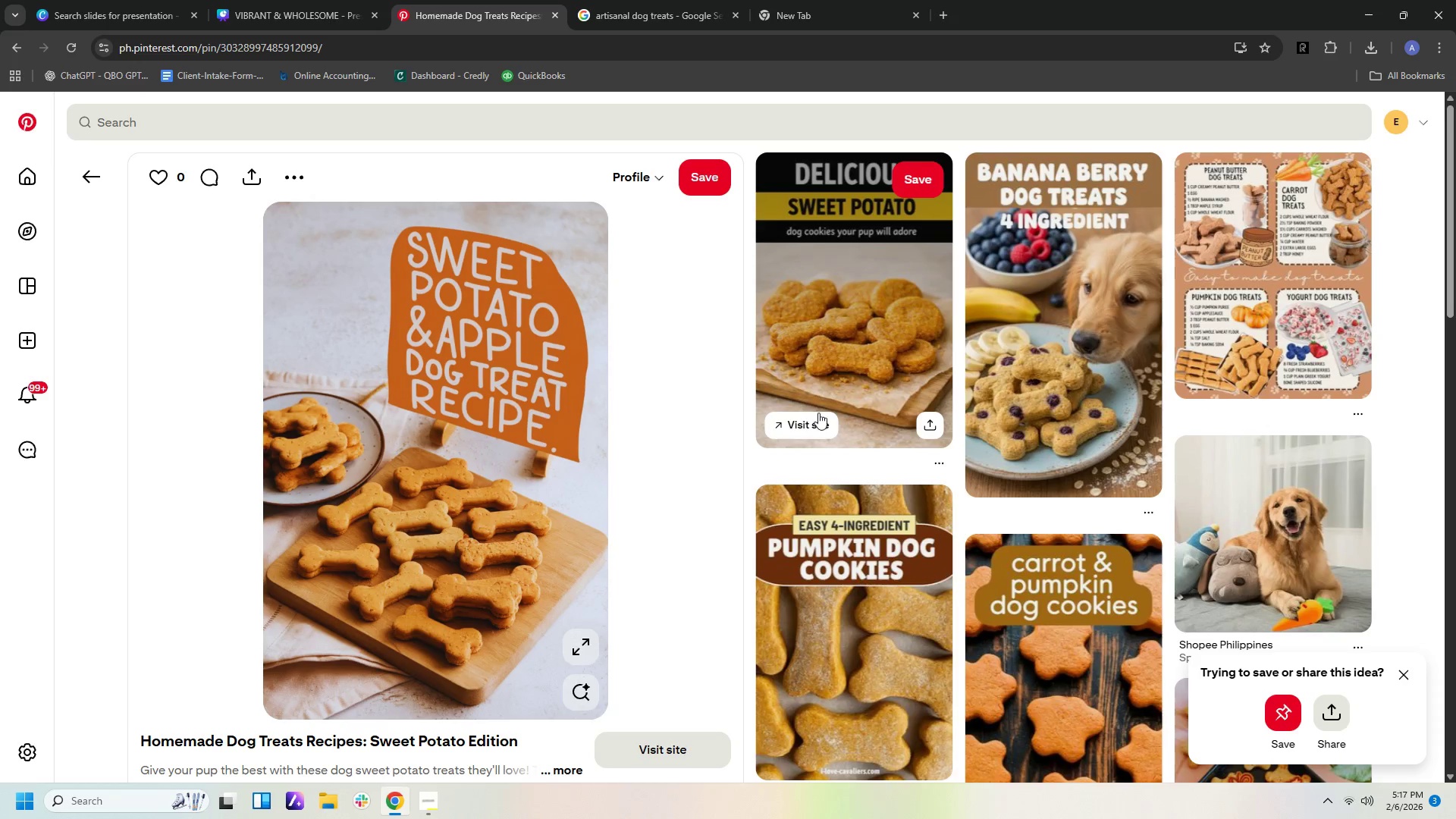 
scroll: coordinate [686, 372], scroll_direction: down, amount: 11.0
 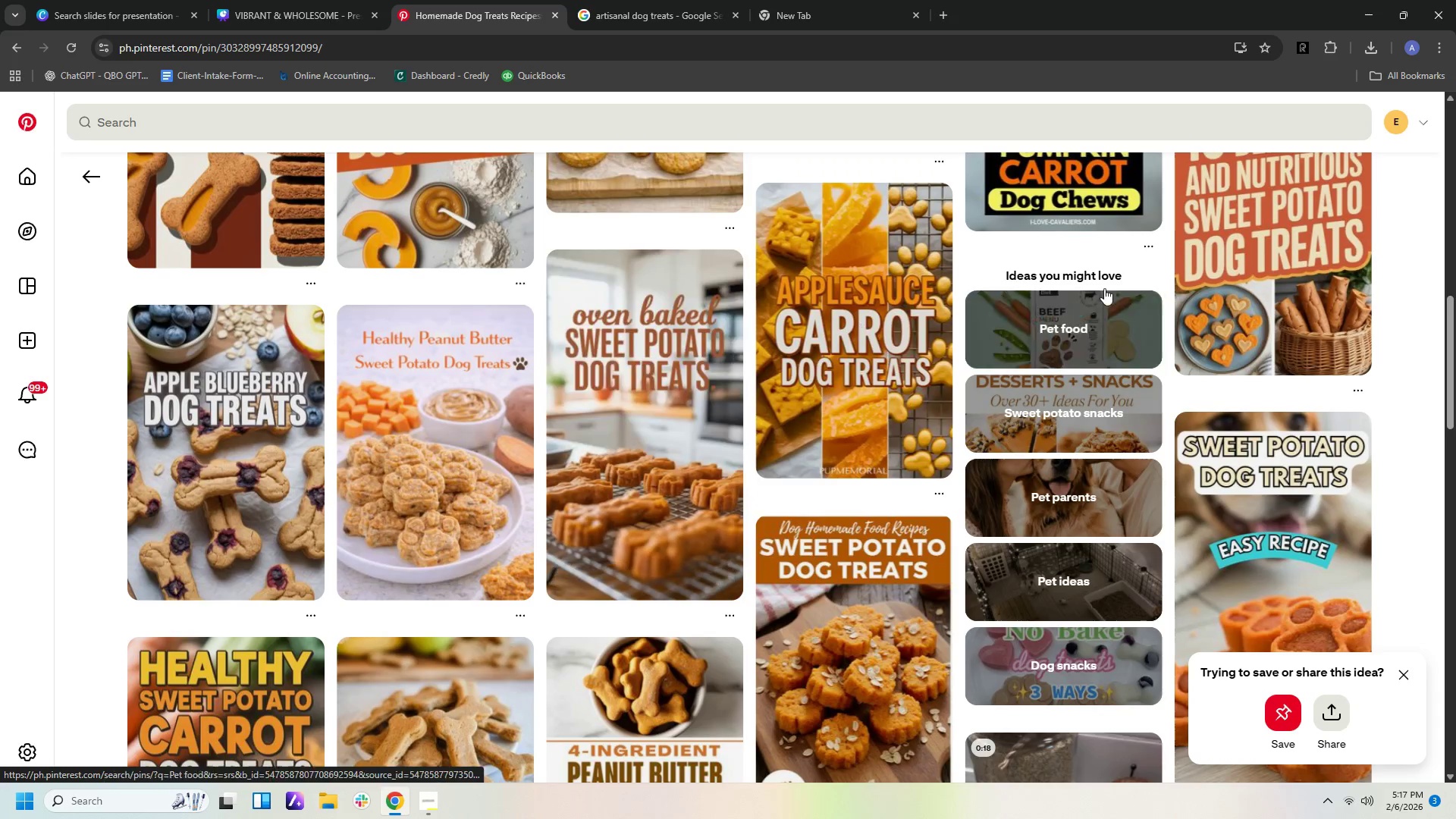 
left_click([1281, 318])
 